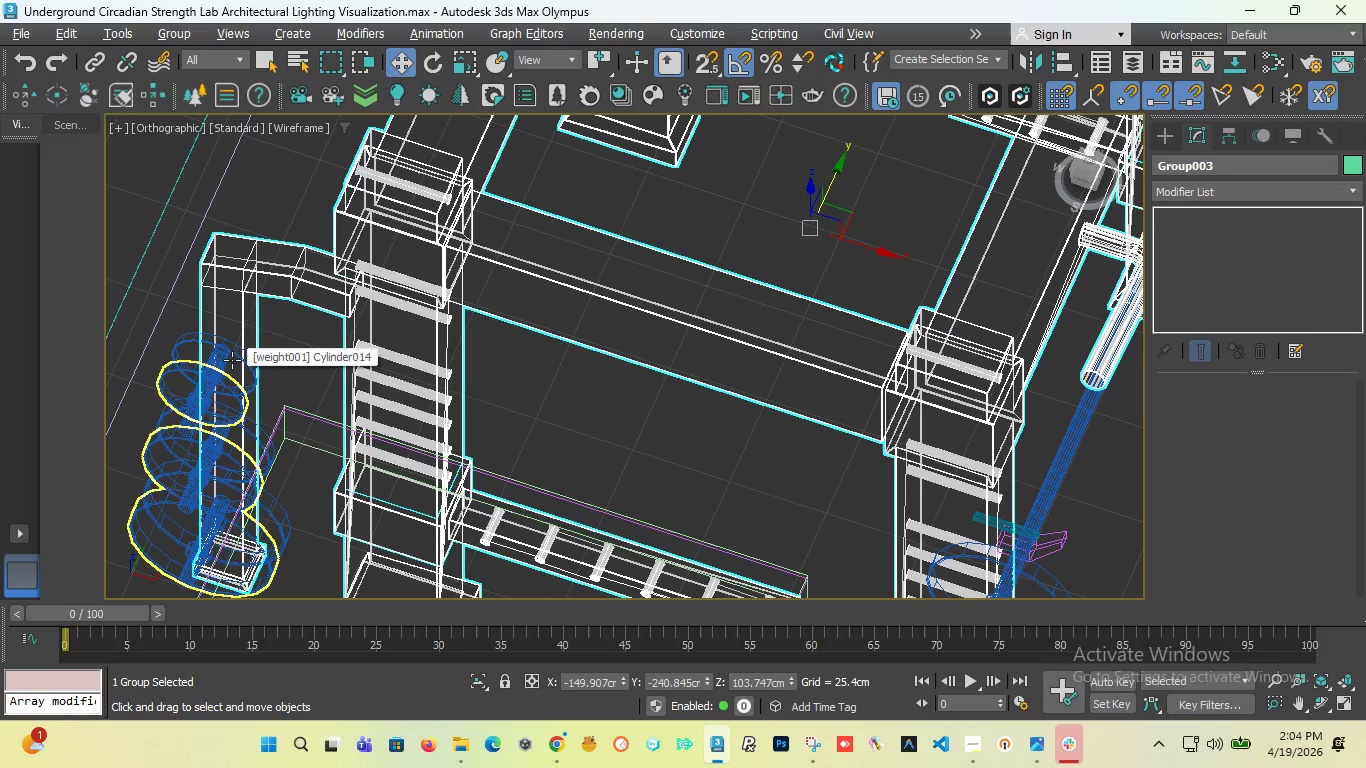 
key(Control+Z)
 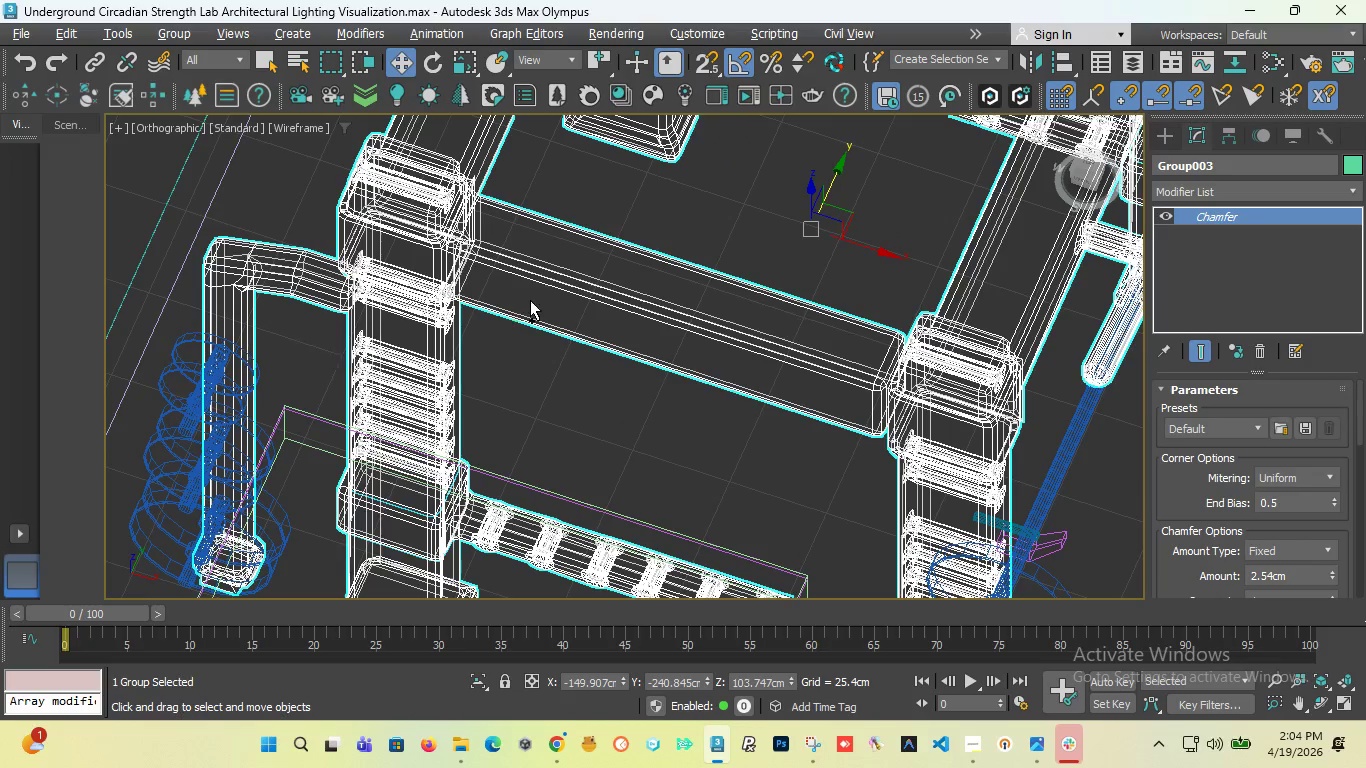 
key(Control+Z)
 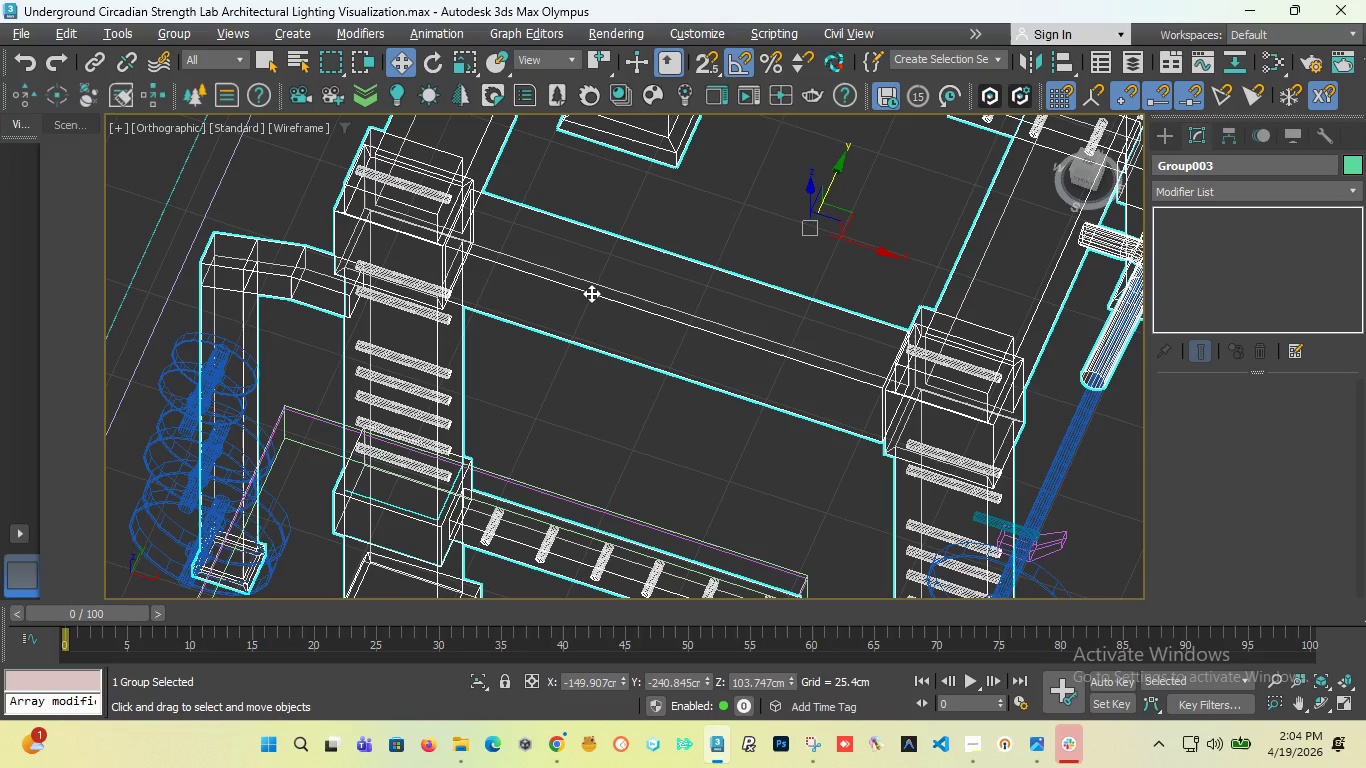 
key(Control+Z)
 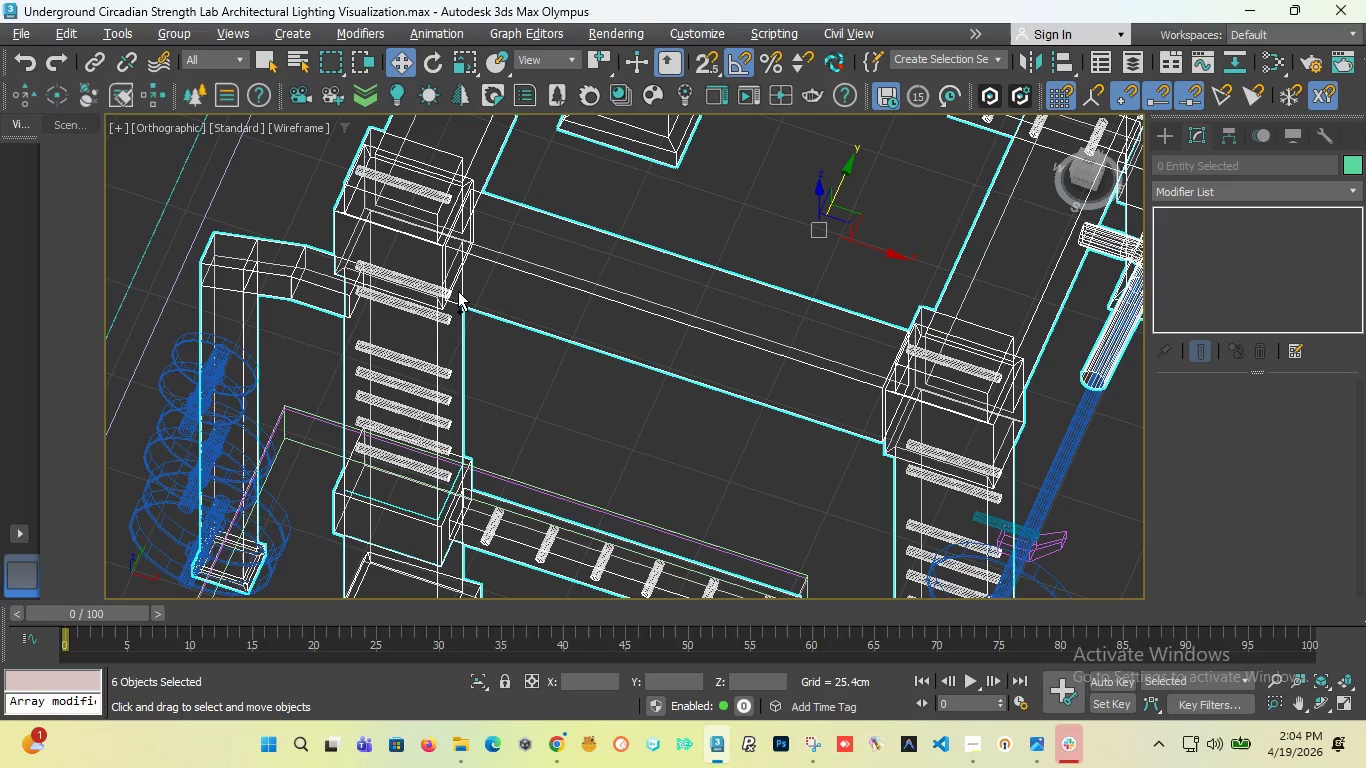 
key(Control+Z)
 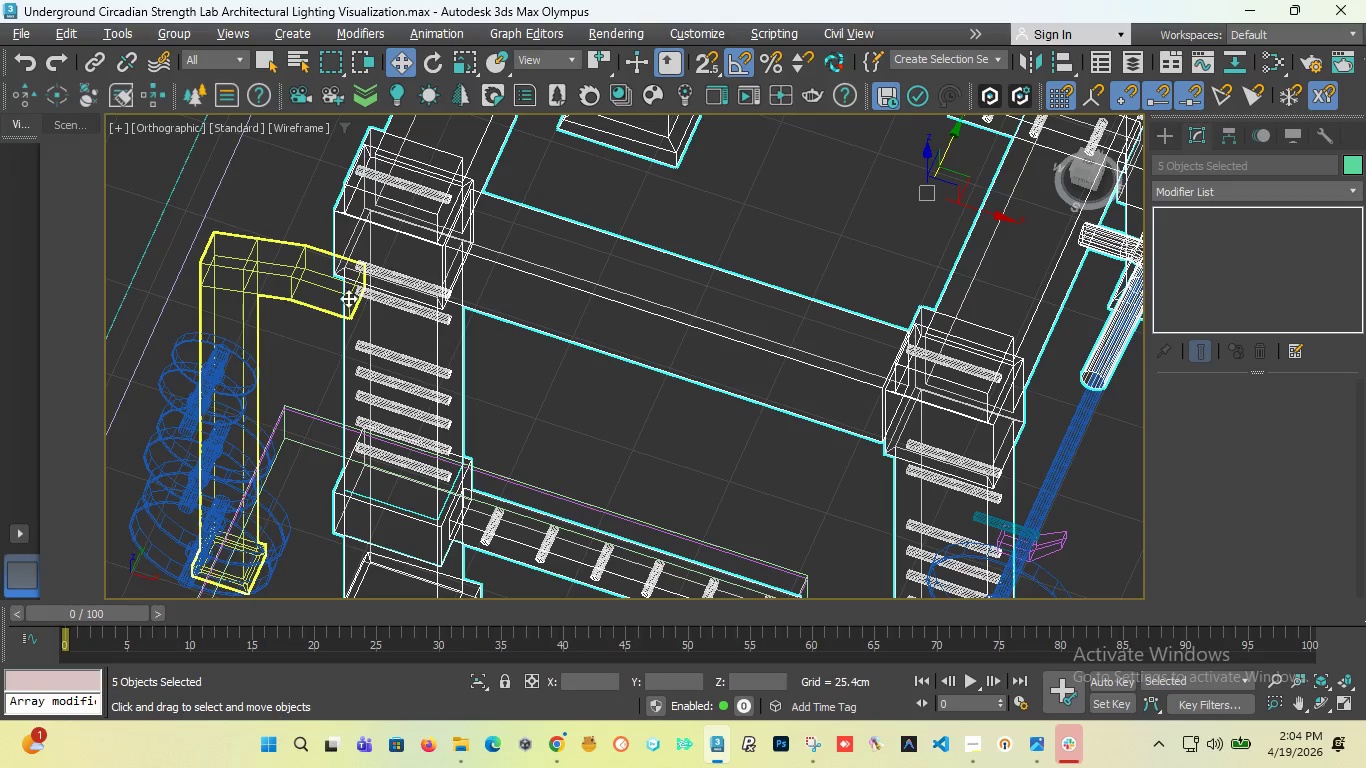 
hold_key(key=ControlLeft, duration=0.64)
left_click([320, 300])
 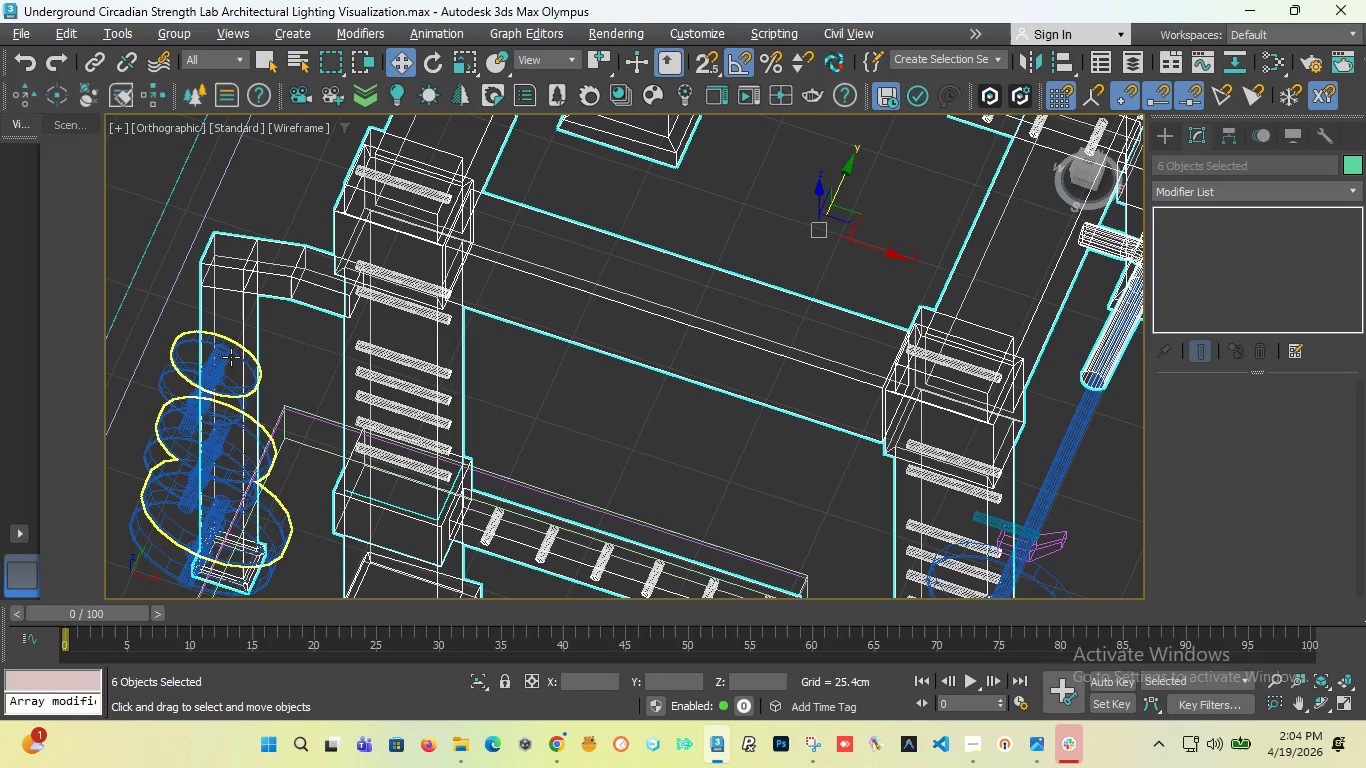 
hold_key(key=ControlLeft, duration=6.22)
left_click([231, 357])
 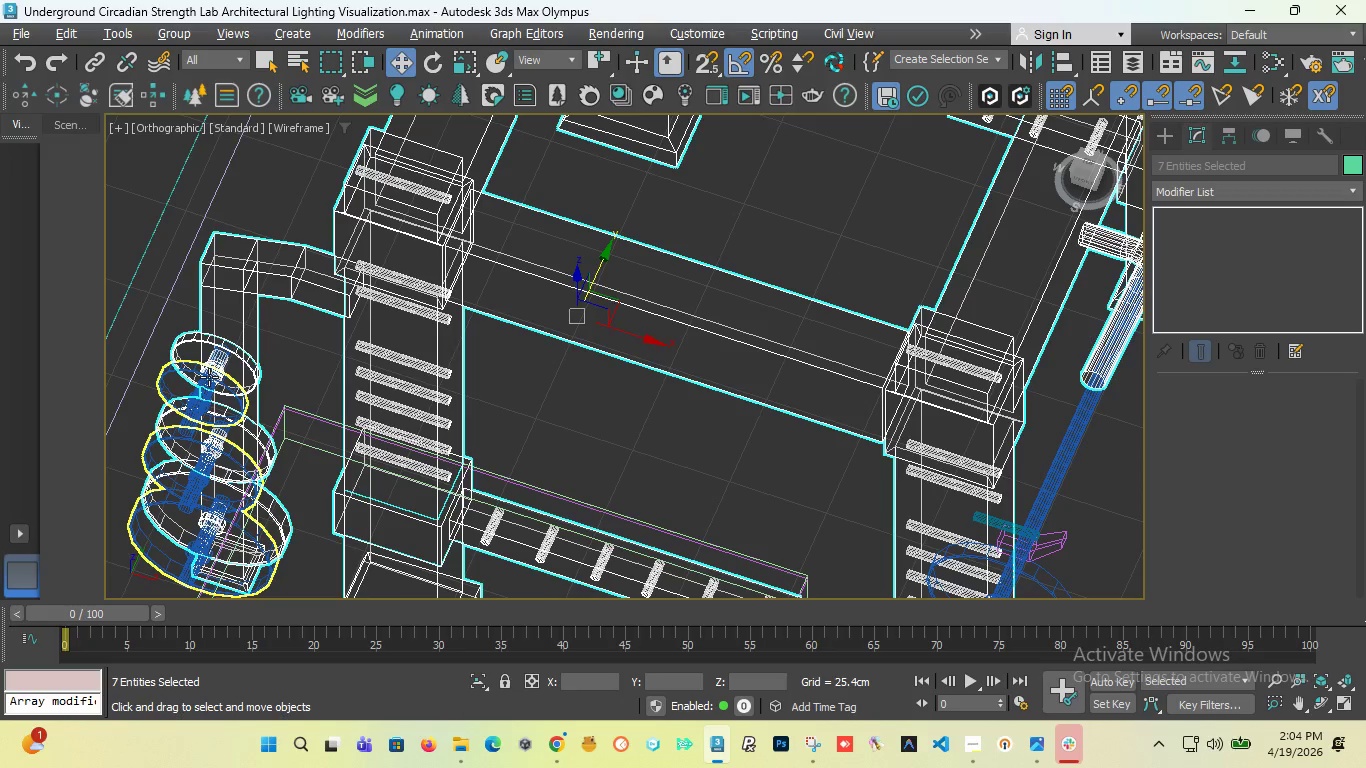 
left_click([209, 377])
 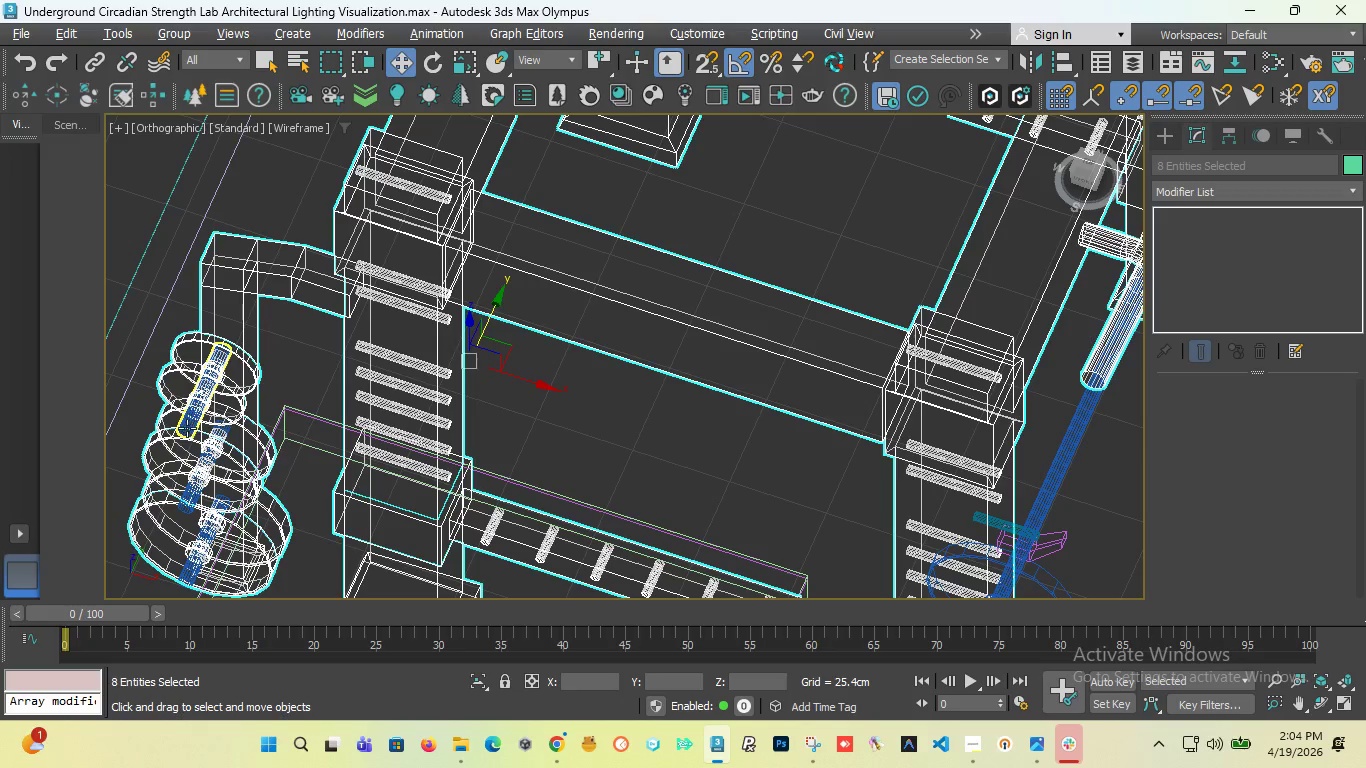 
left_click([187, 428])
 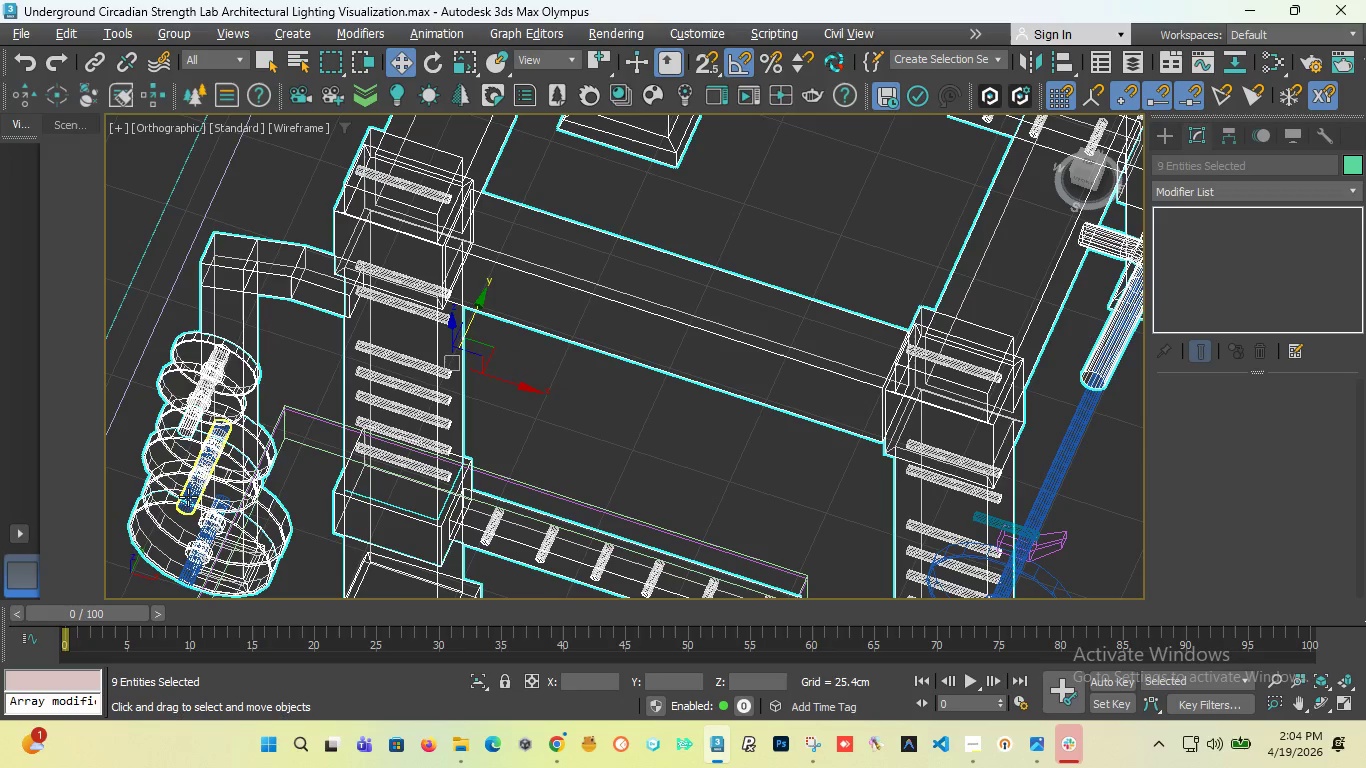 
left_click([188, 497])
 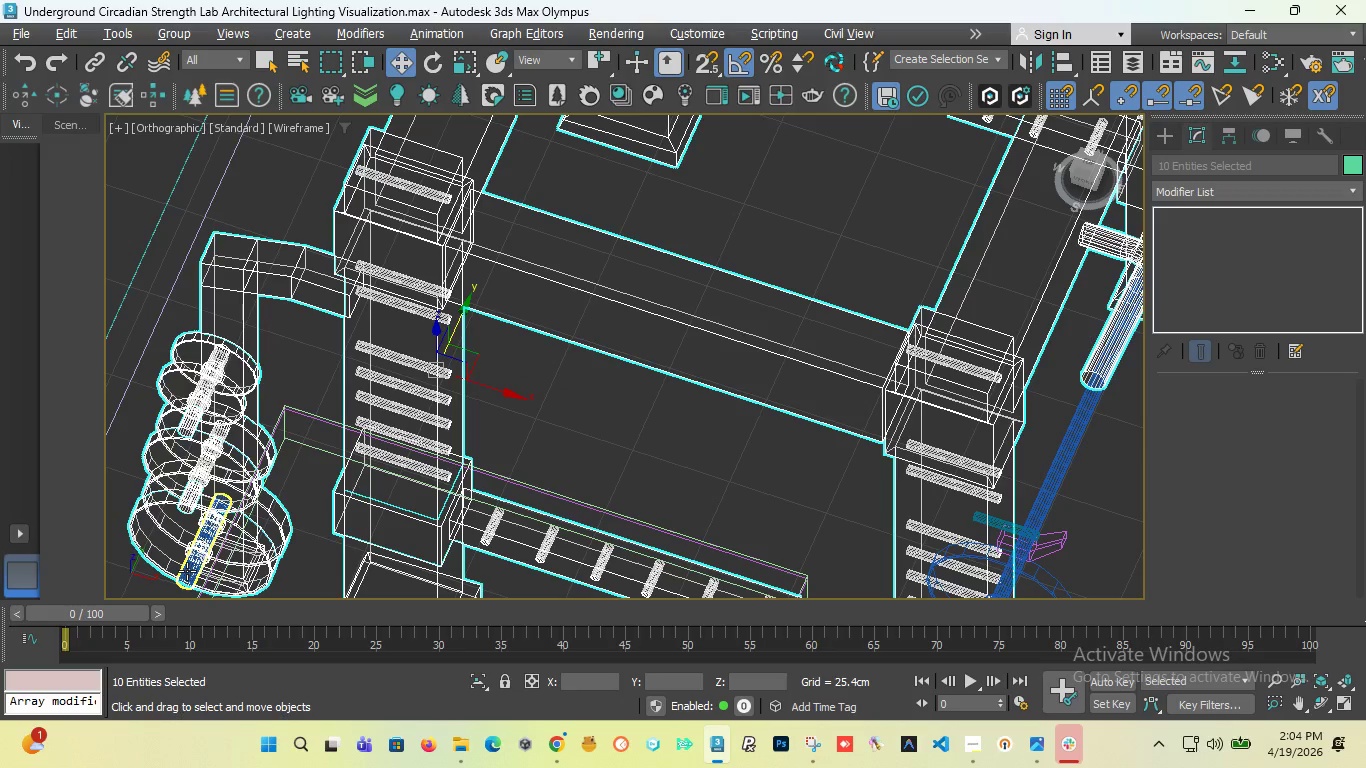 
left_click([187, 571])
 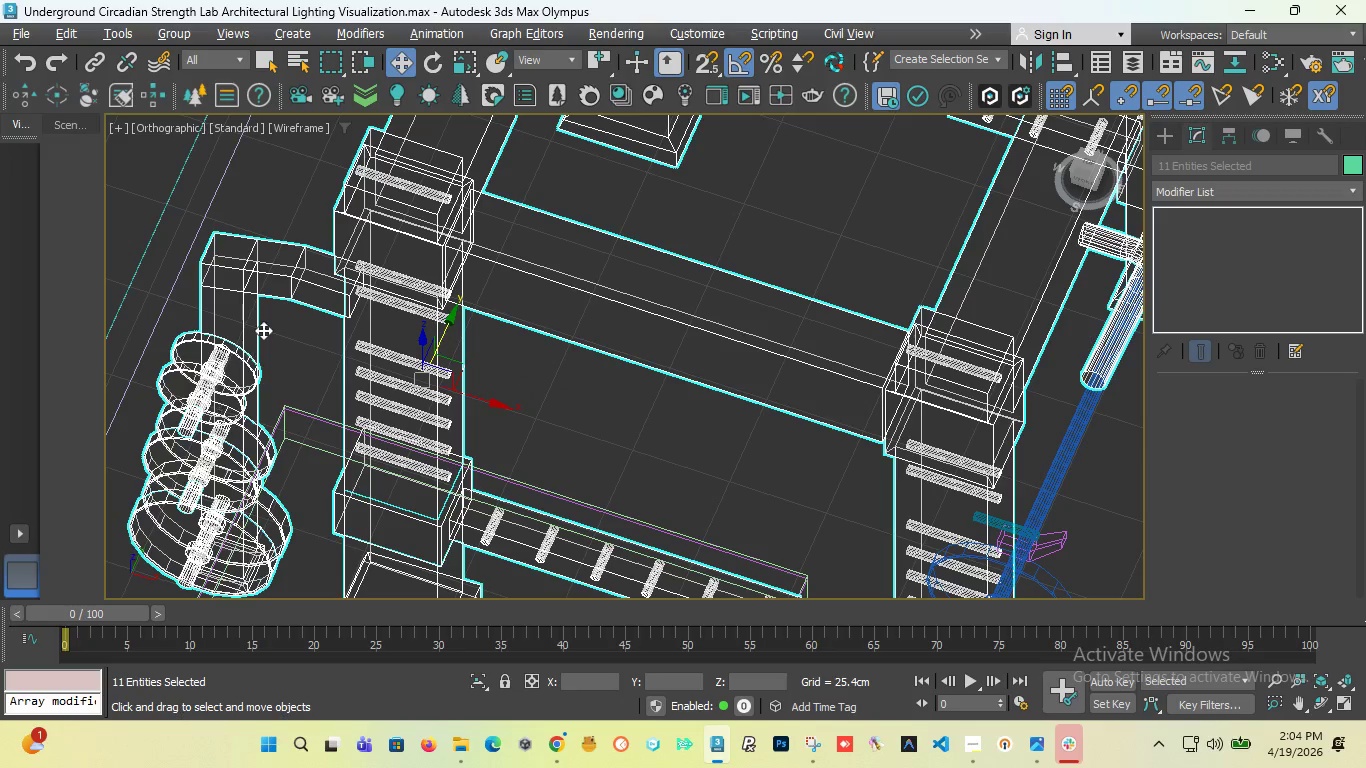 
scroll: coordinate [263, 330], scroll_direction: down, amount: 3.0
 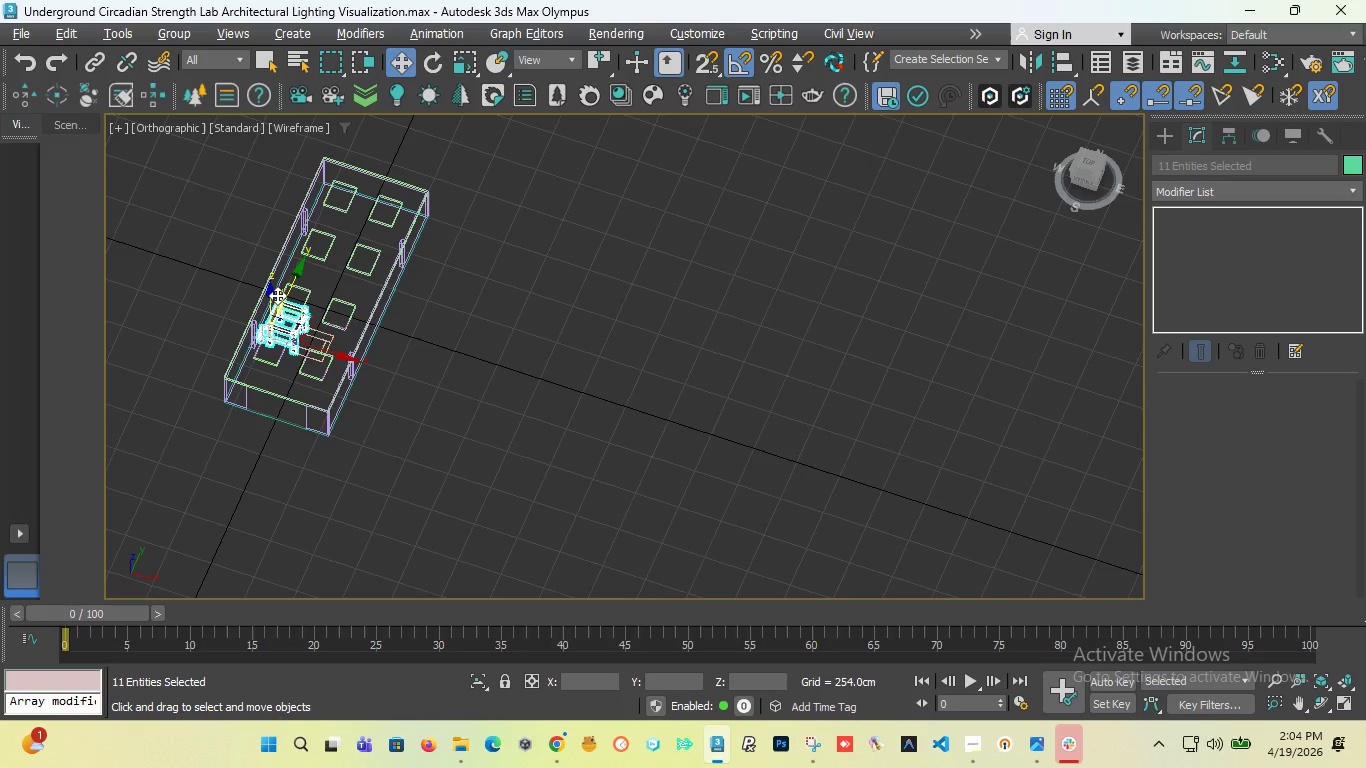 
scroll: coordinate [277, 295], scroll_direction: up, amount: 3.0
 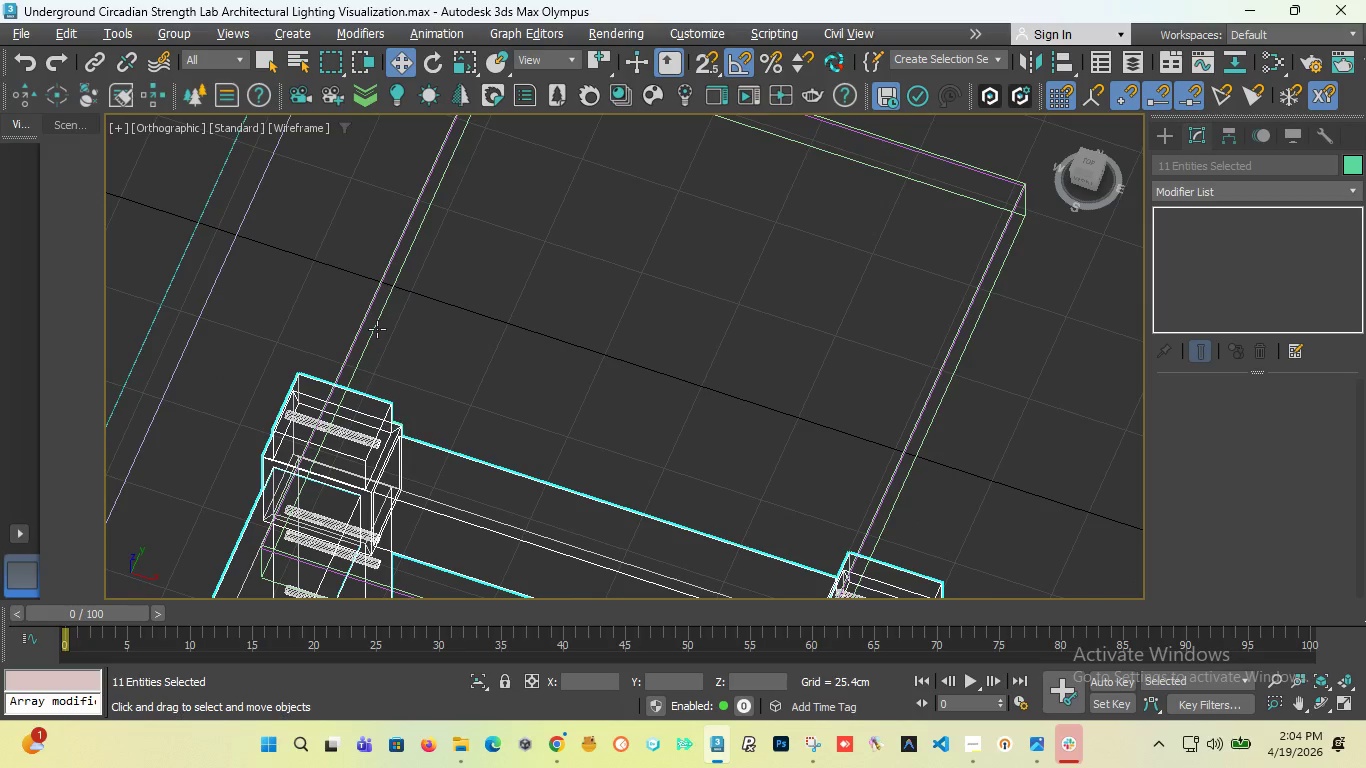 
scroll: coordinate [429, 413], scroll_direction: down, amount: 3.0
 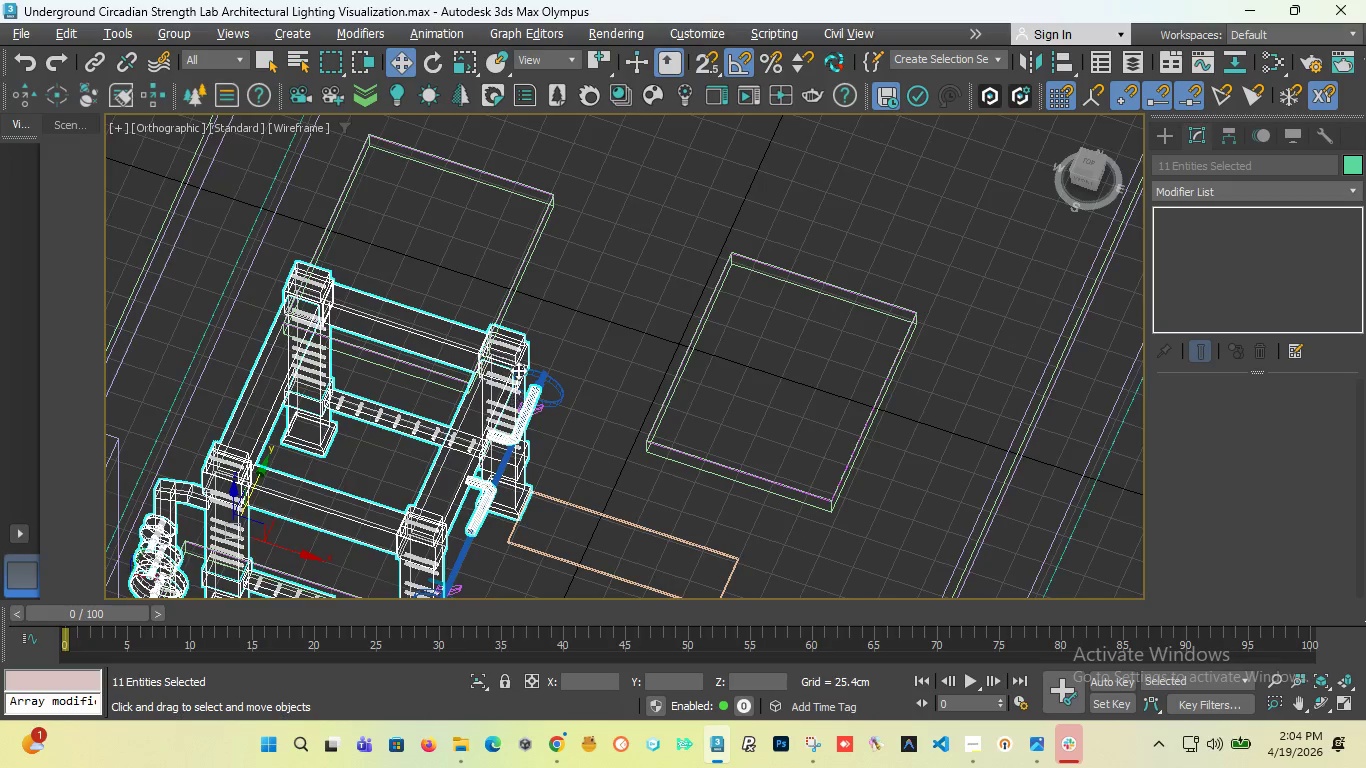 
hold_key(key=ControlLeft, duration=9.92)
 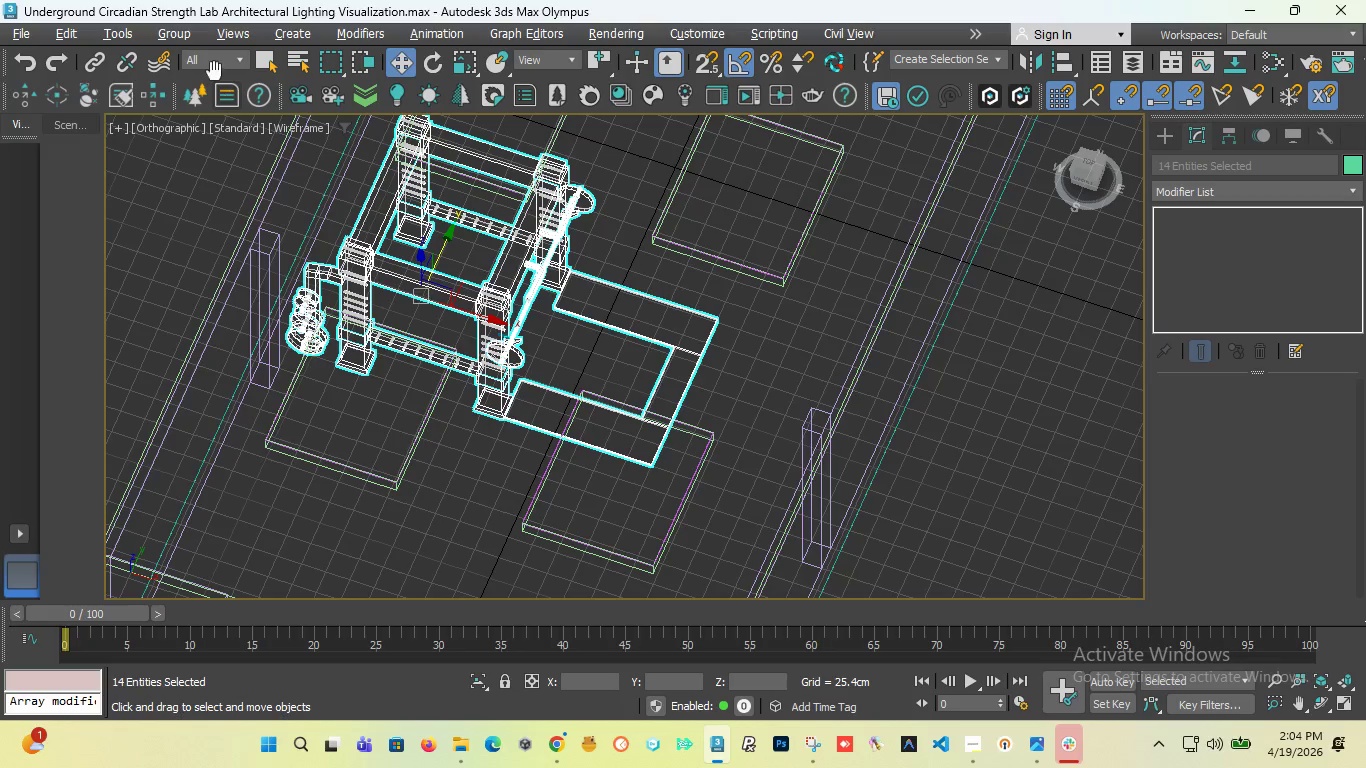 
scroll: coordinate [461, 388], scroll_direction: up, amount: 2.0
 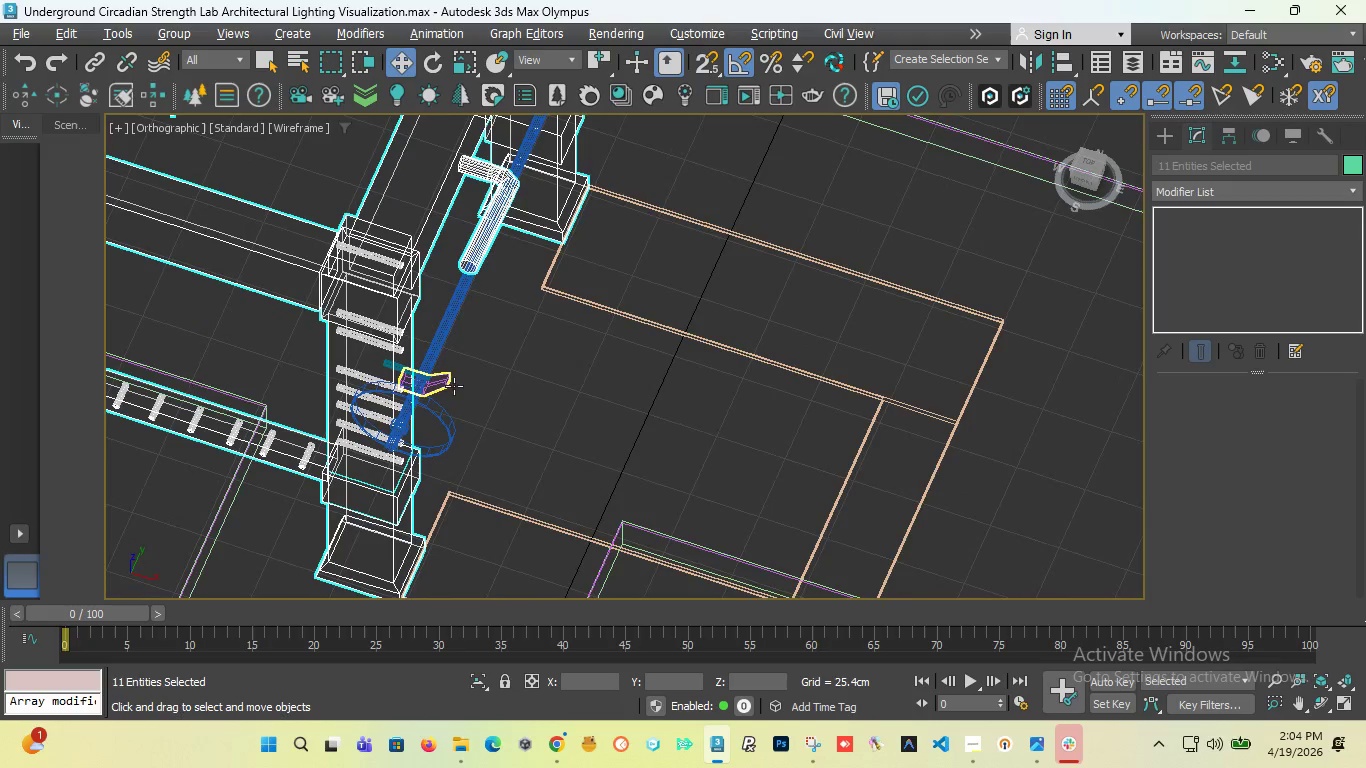 
left_click([438, 376])
 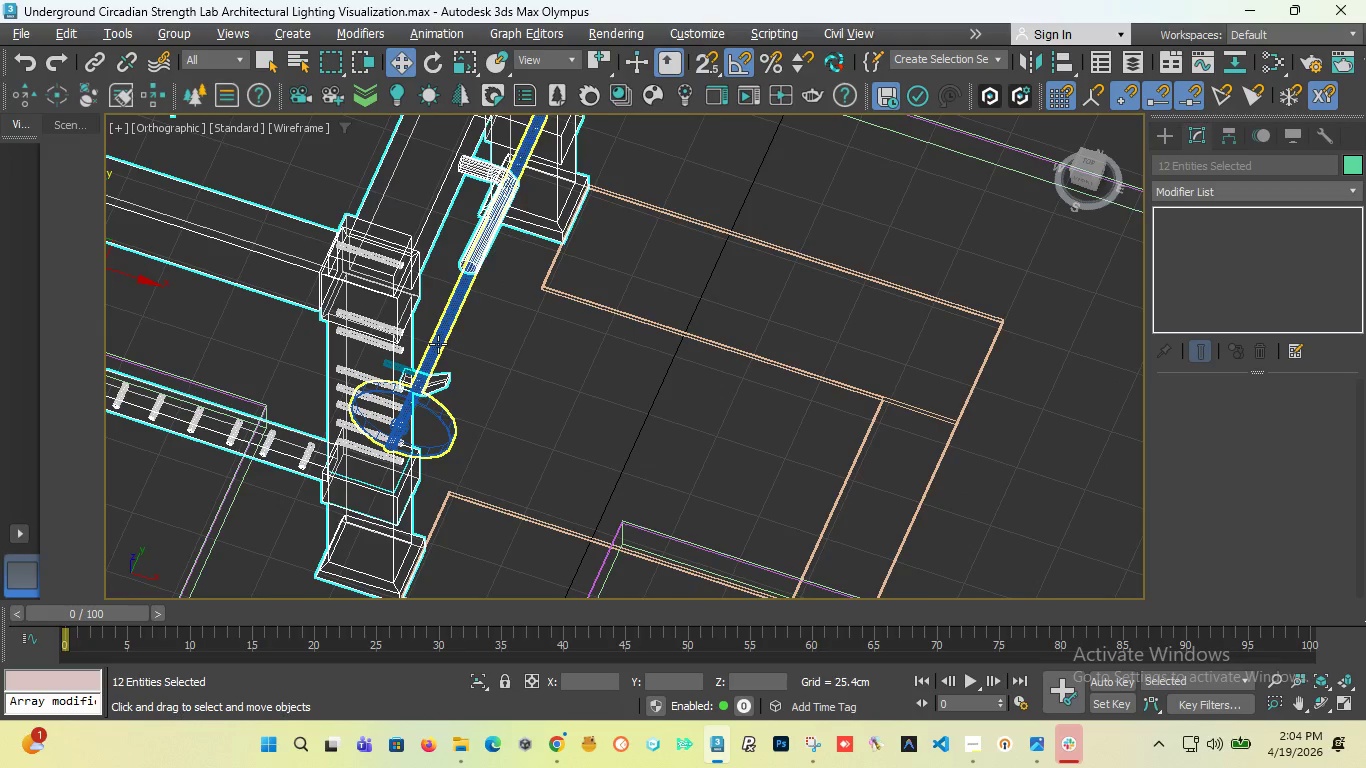 
left_click([438, 344])
 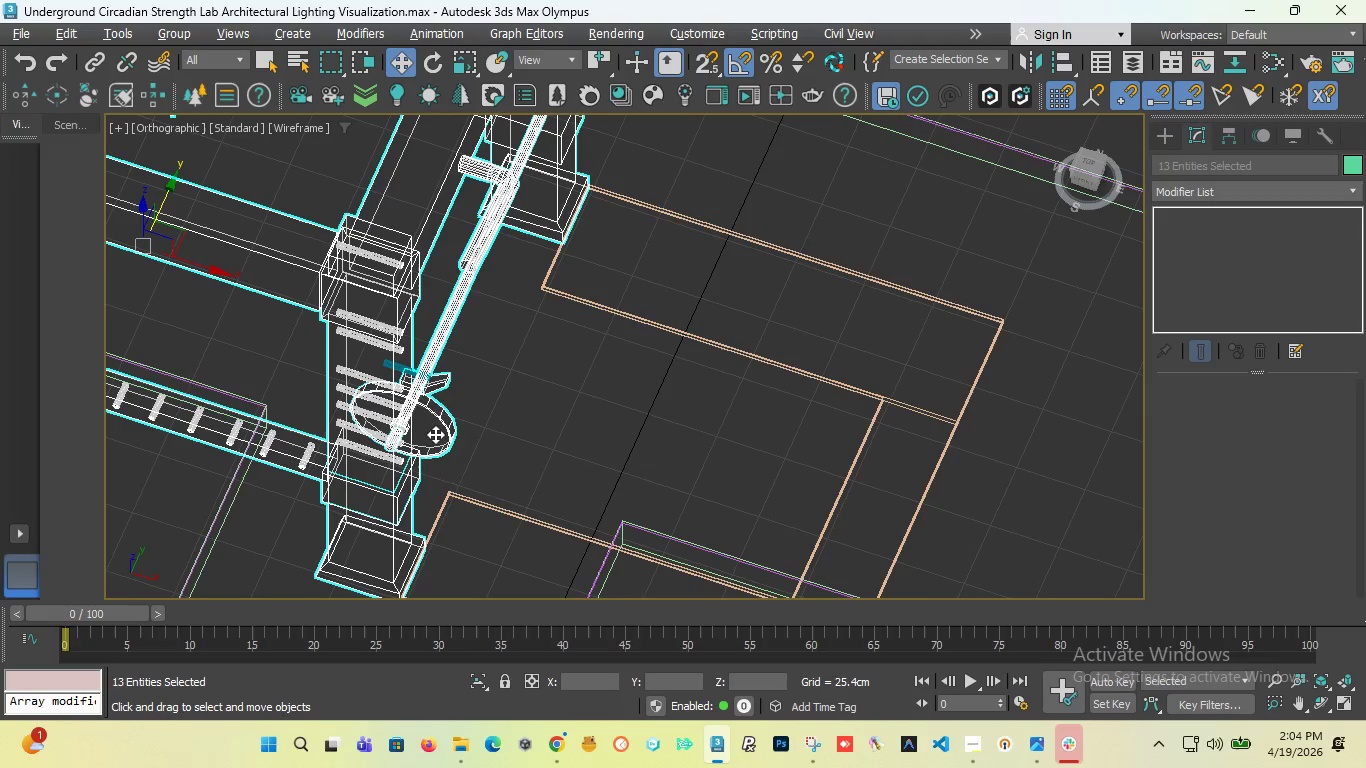 
scroll: coordinate [452, 402], scroll_direction: down, amount: 3.0
 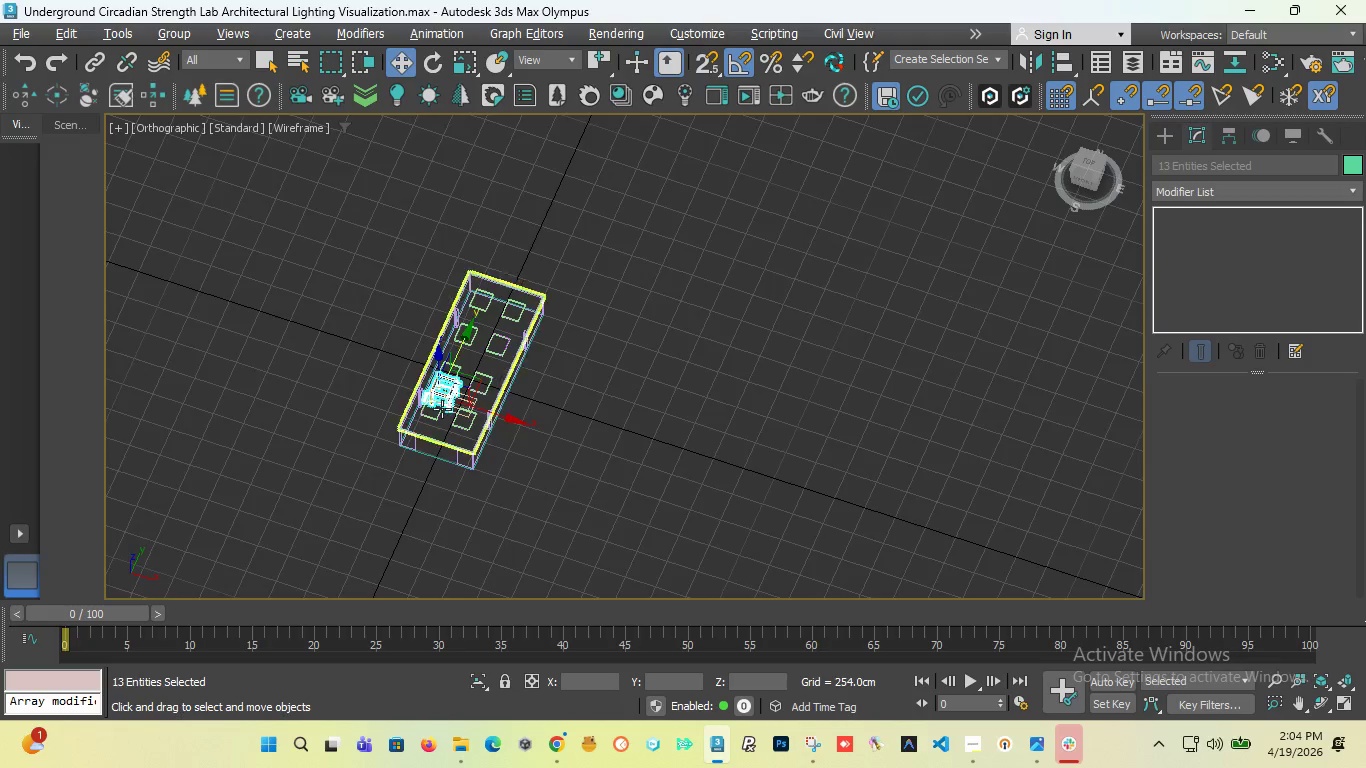 
scroll: coordinate [442, 409], scroll_direction: up, amount: 2.0
 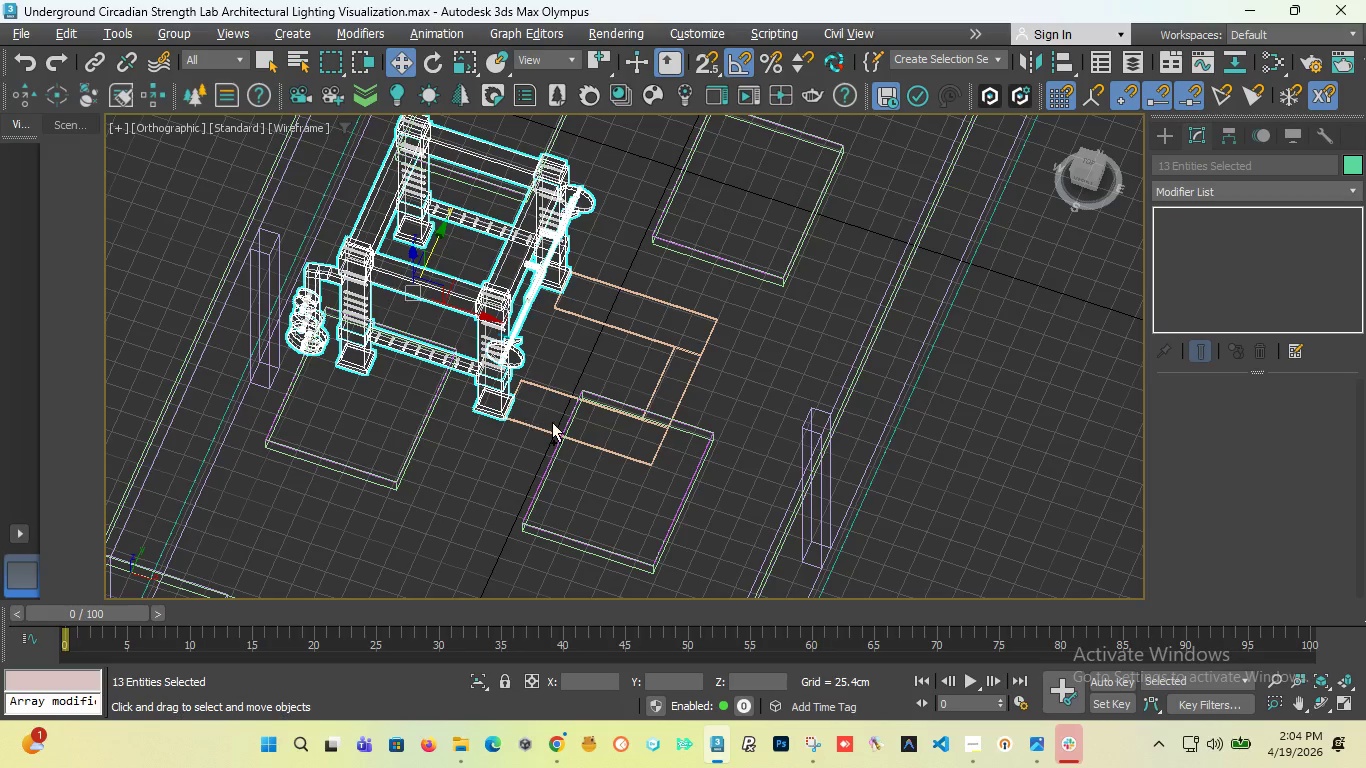 
left_click([533, 424])
 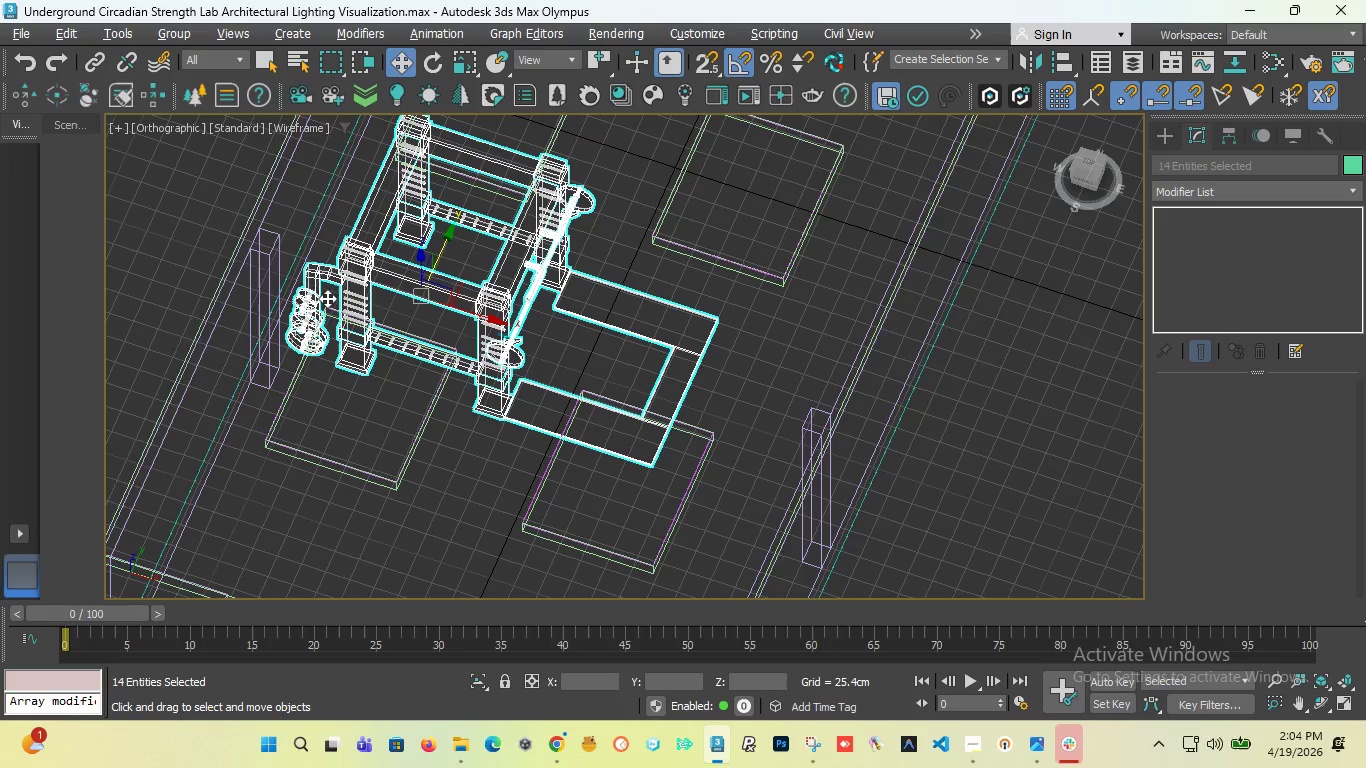 
key(Control+Z)
 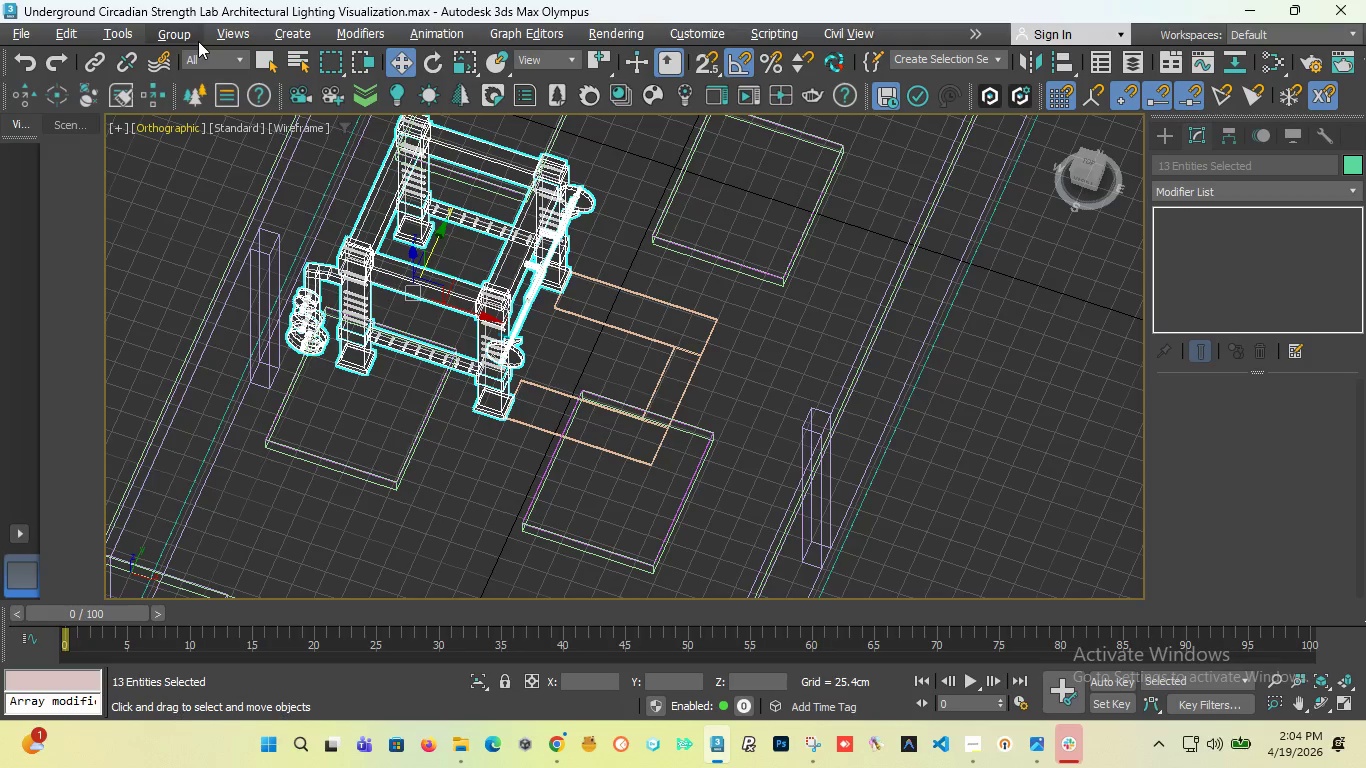 
left_click([186, 40])
 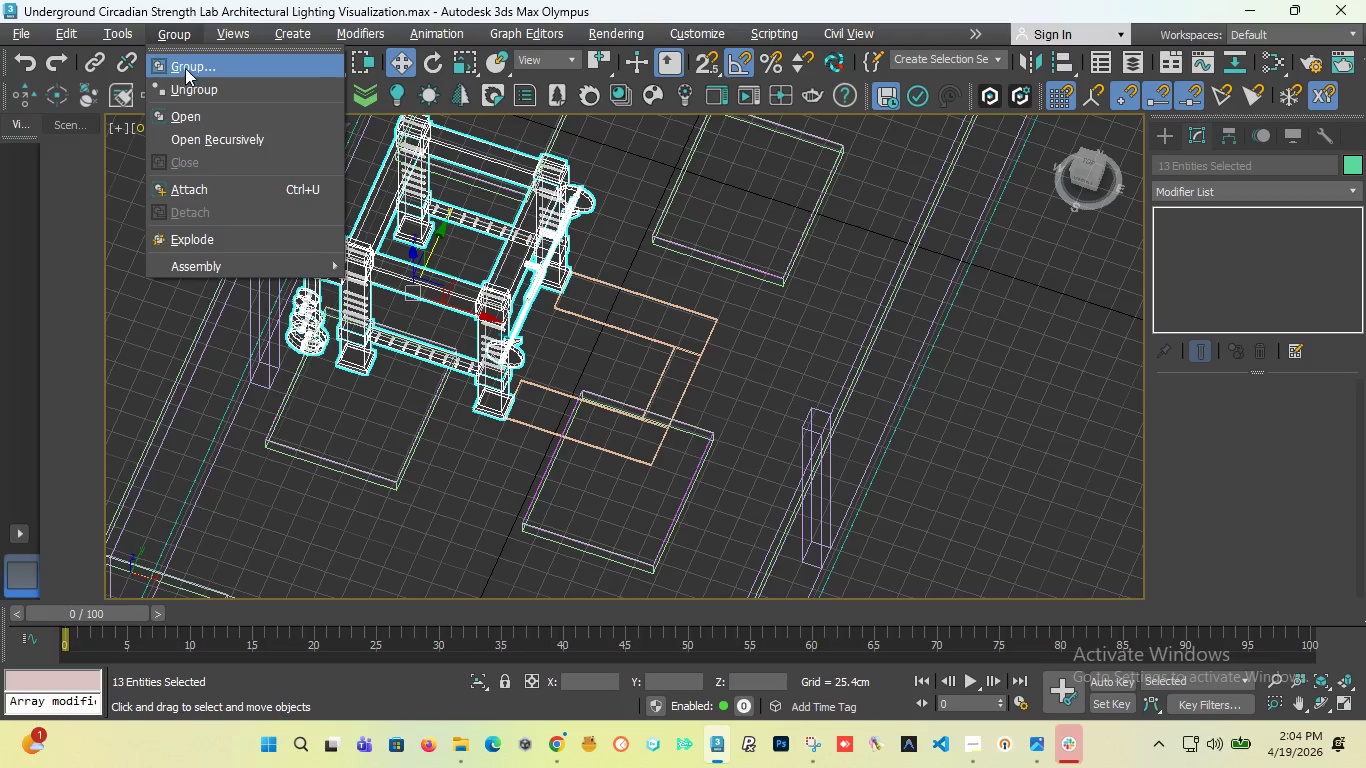 
left_click([185, 66])
 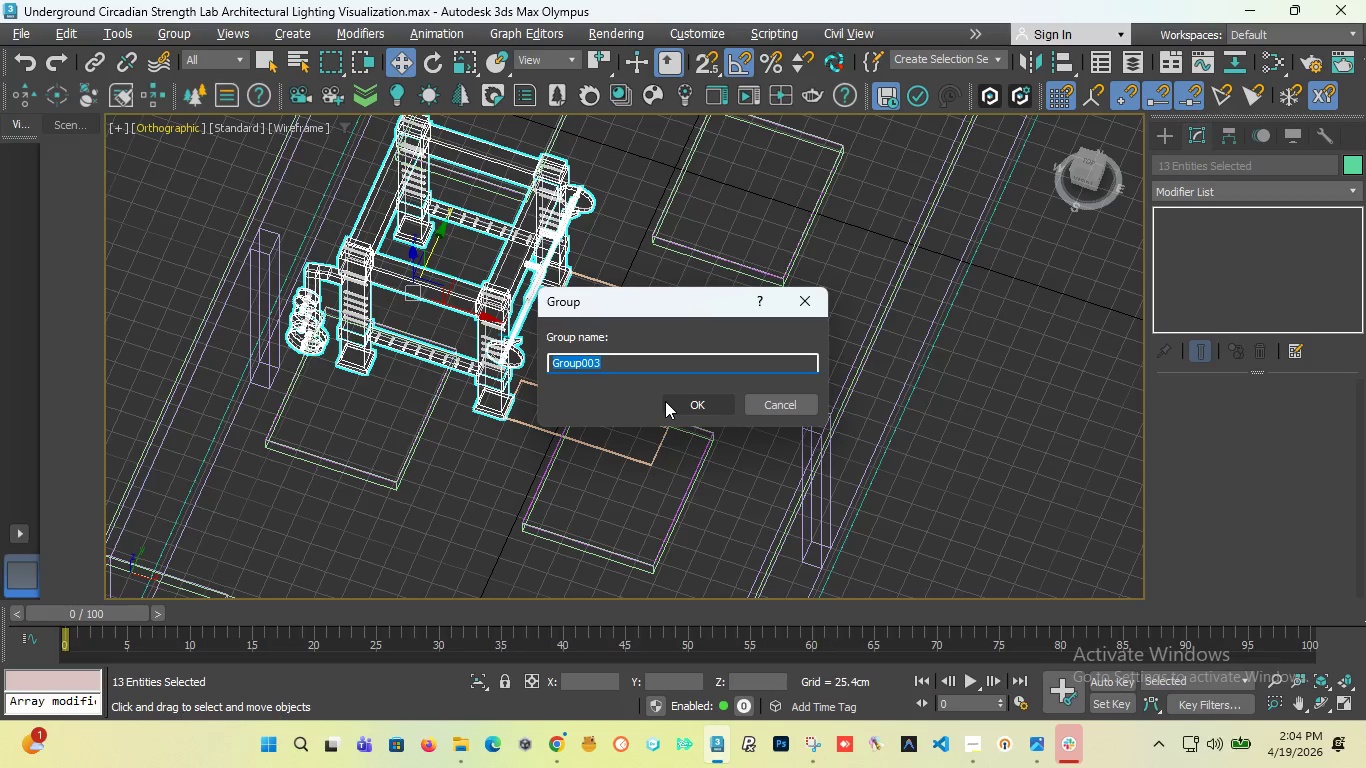 
left_click([664, 402])
 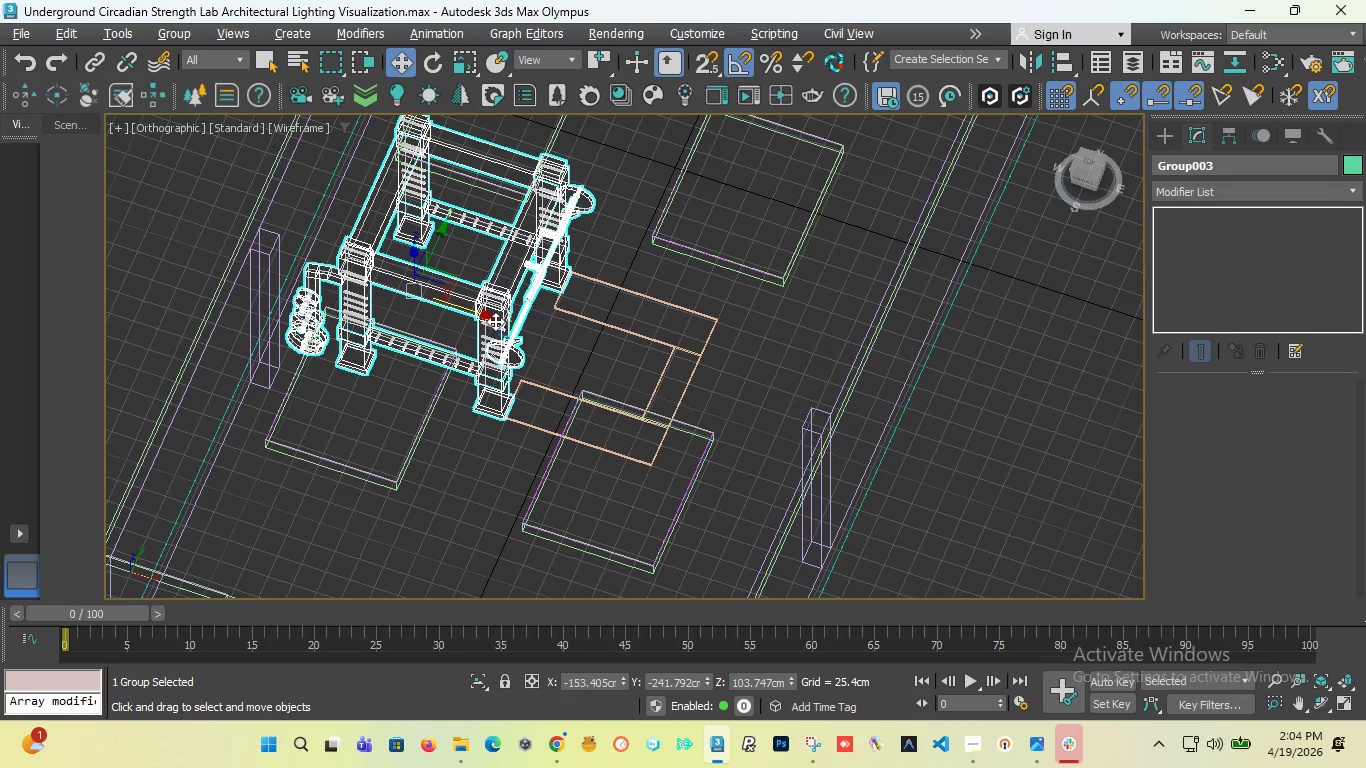 
left_click_drag(start_coordinate=[492, 321], to_coordinate=[53, 571])
 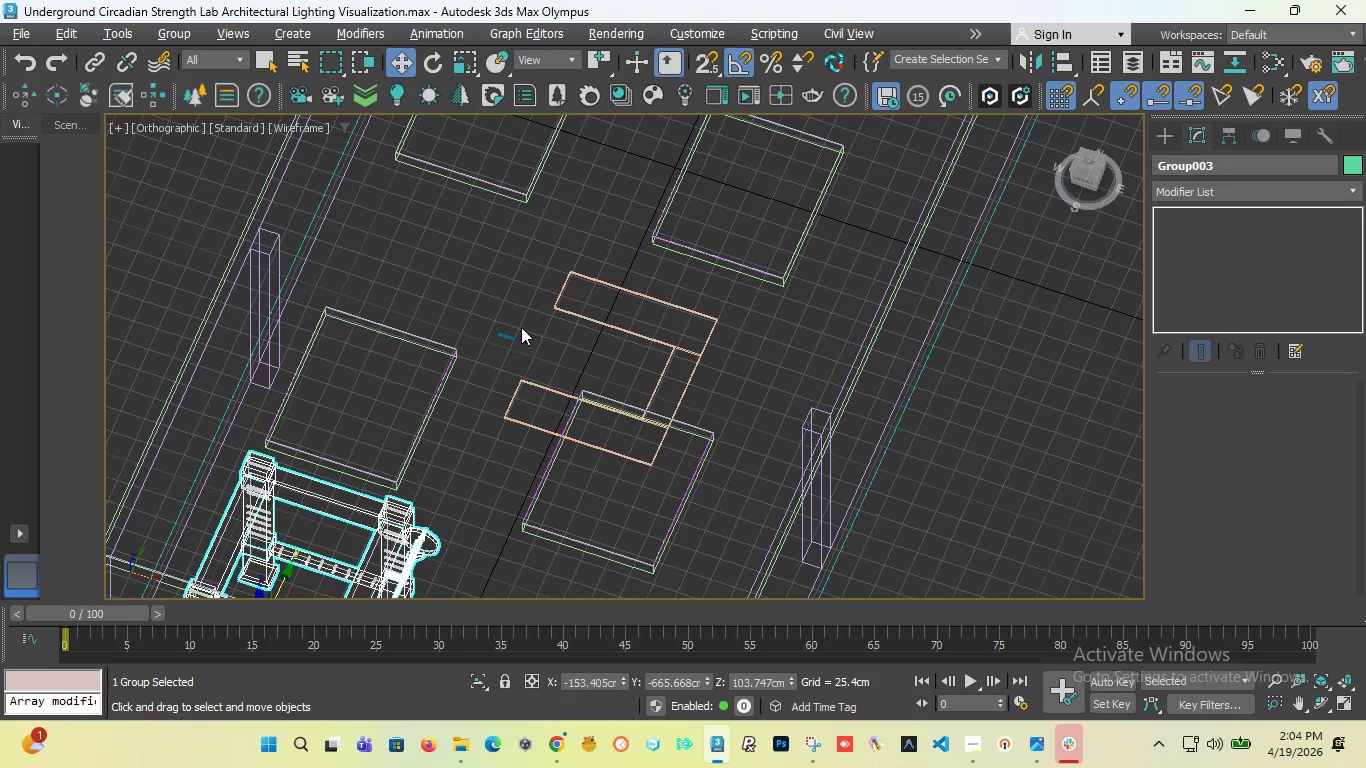 
scroll: coordinate [474, 363], scroll_direction: up, amount: 6.0
 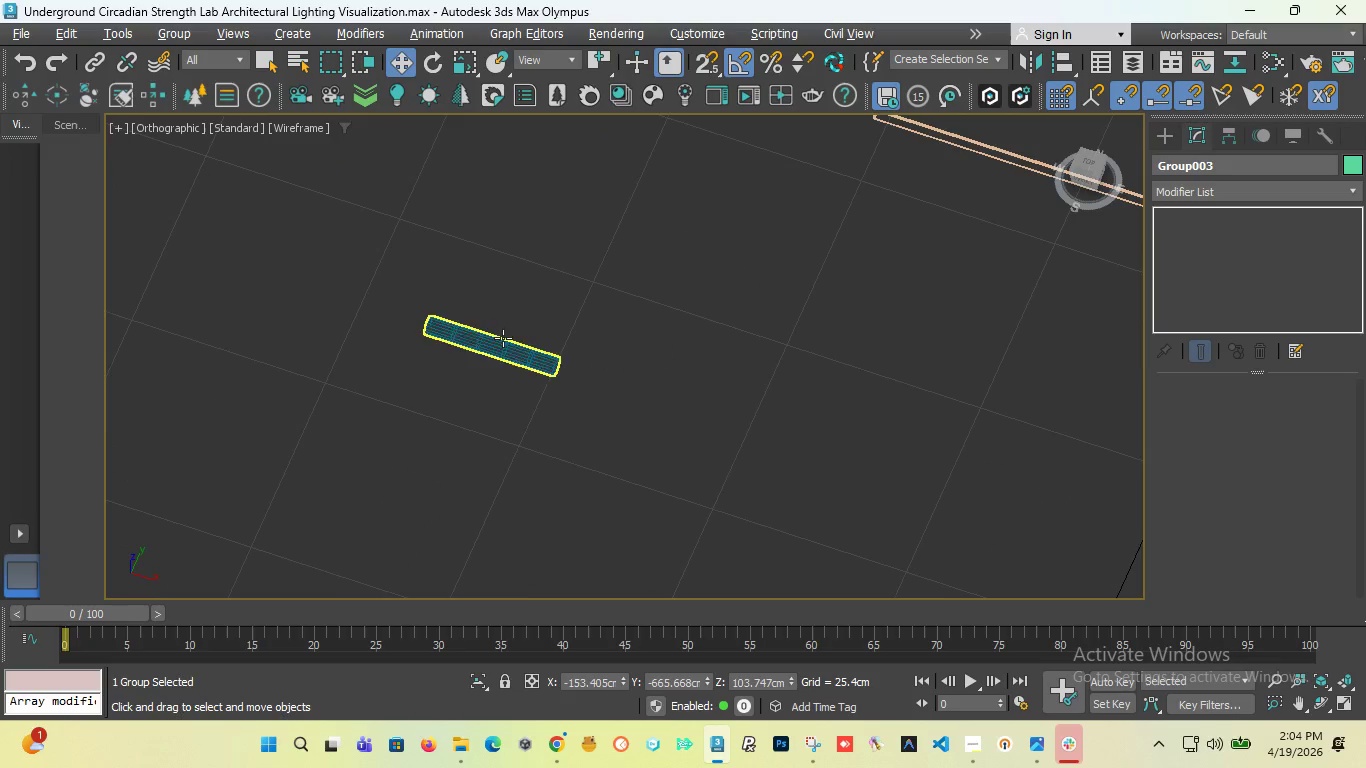 
scroll: coordinate [511, 333], scroll_direction: down, amount: 11.0
 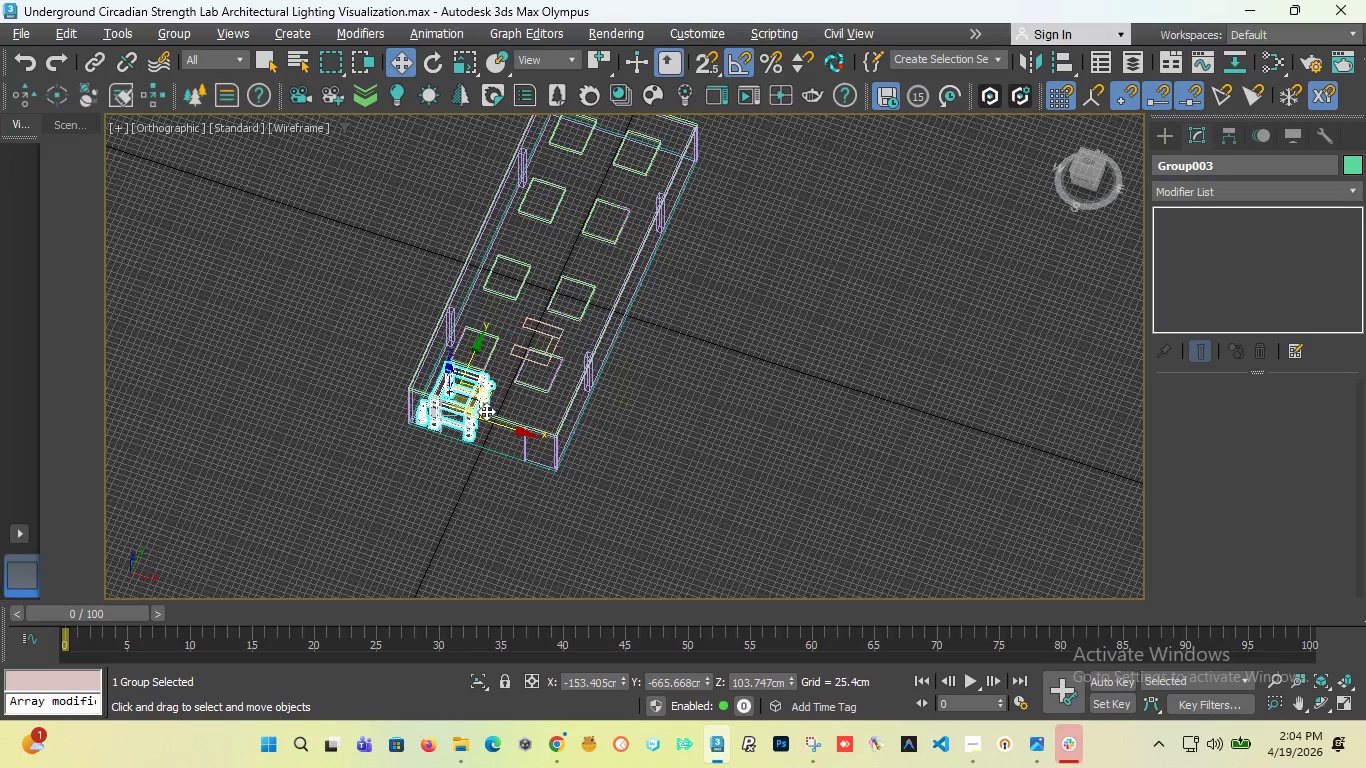 
key(Control+Z)
 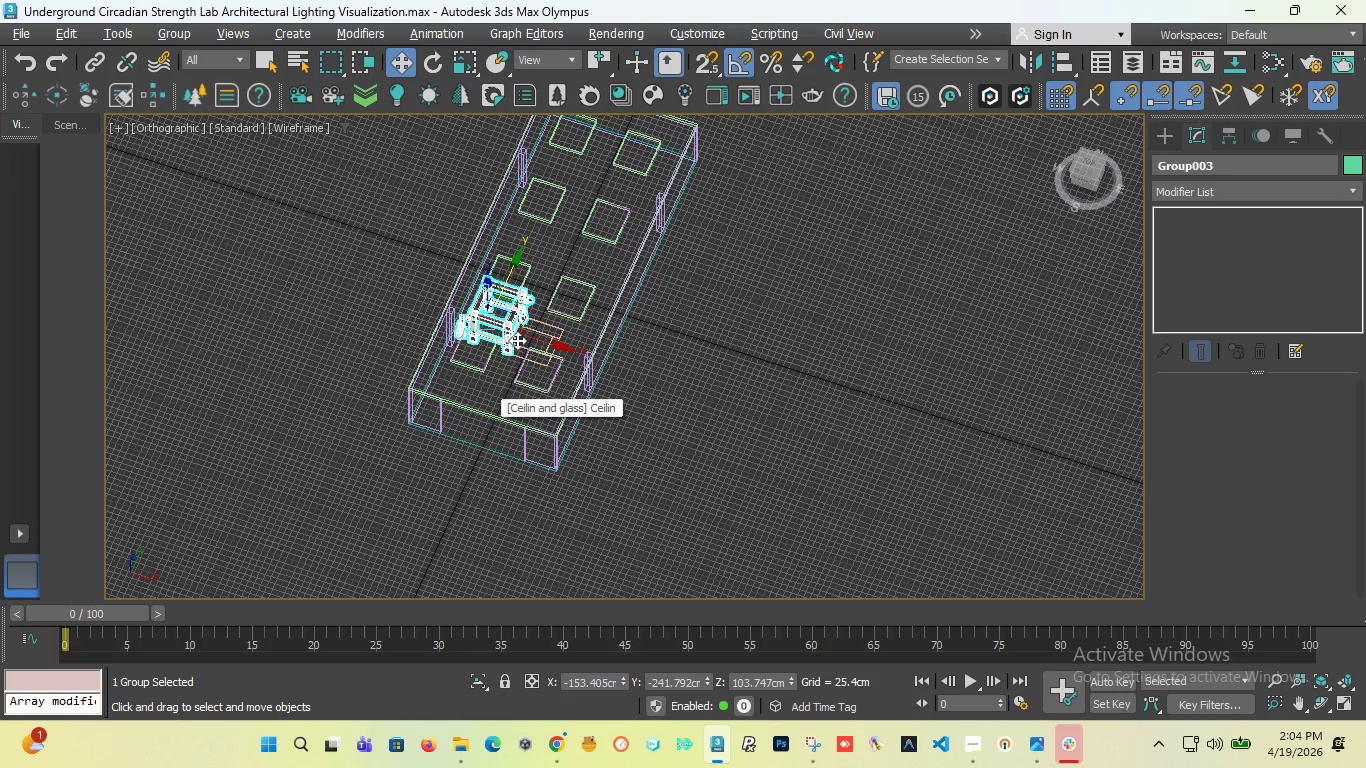 
scroll: coordinate [424, 282], scroll_direction: up, amount: 10.0
 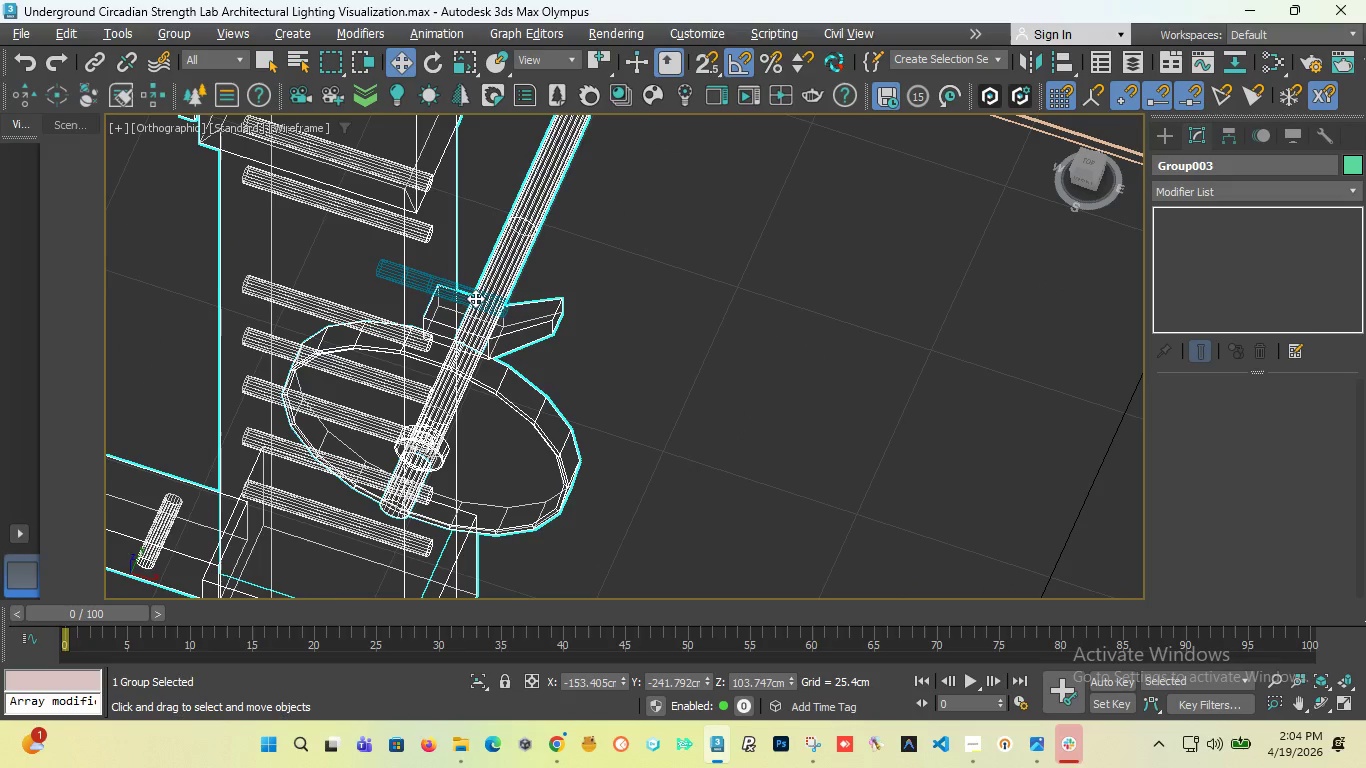 
mouse_move([411, 266])
 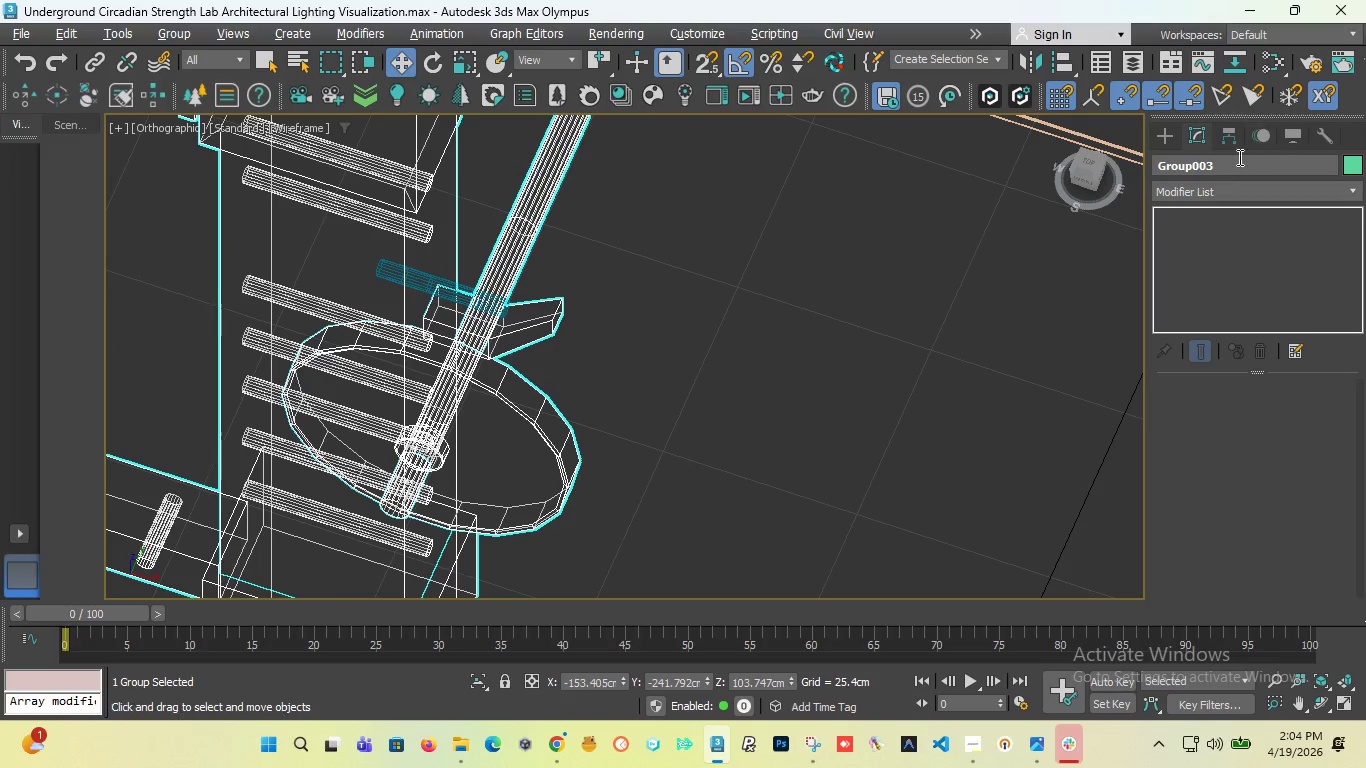 
left_click_drag(start_coordinate=[1225, 168], to_coordinate=[1059, 155])
 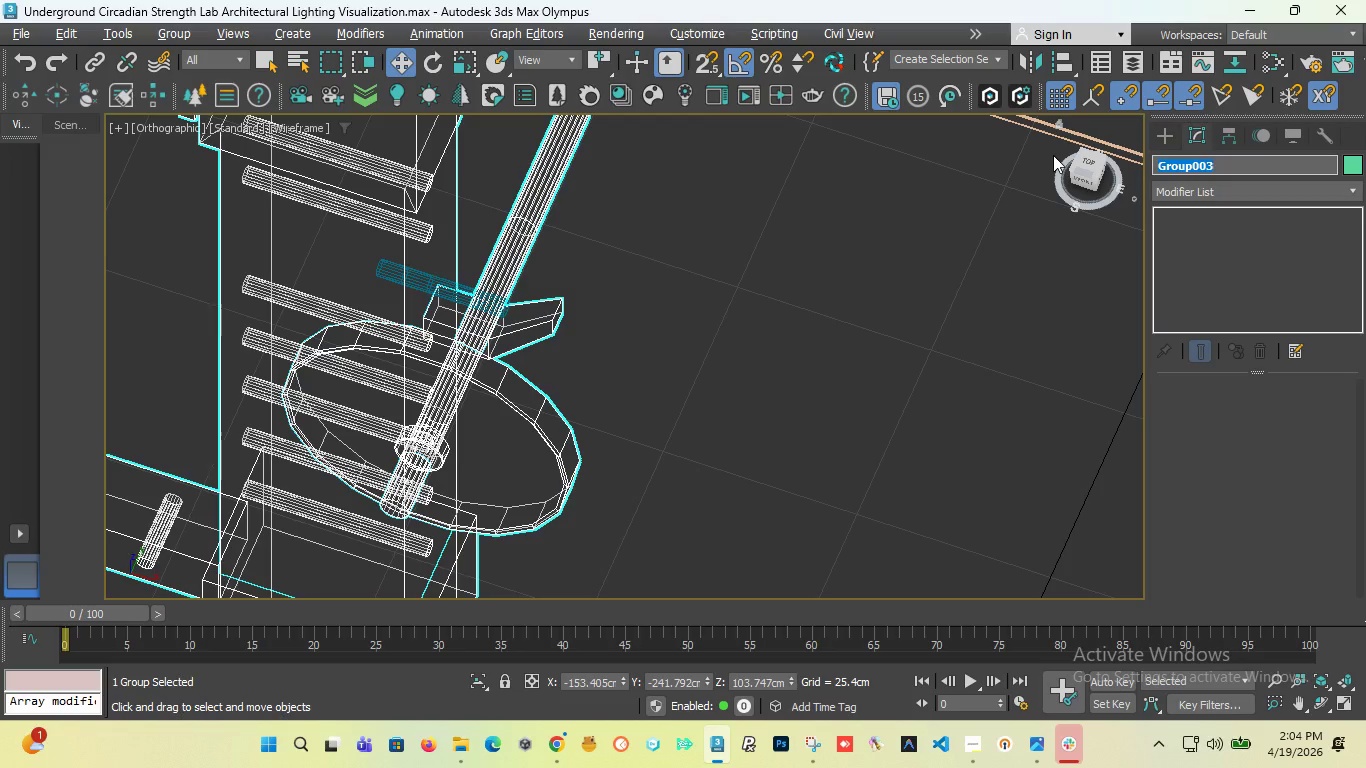 
type(weight )
 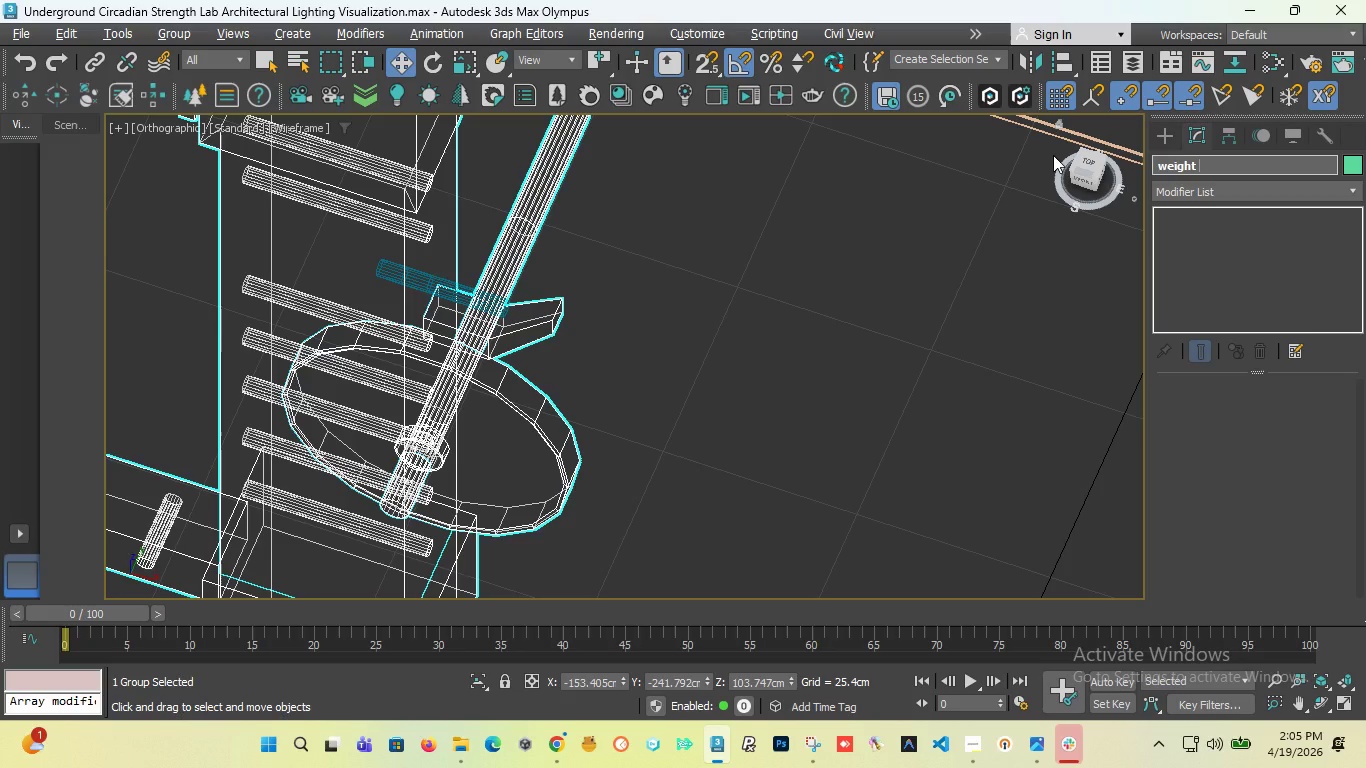 
type(hub)
 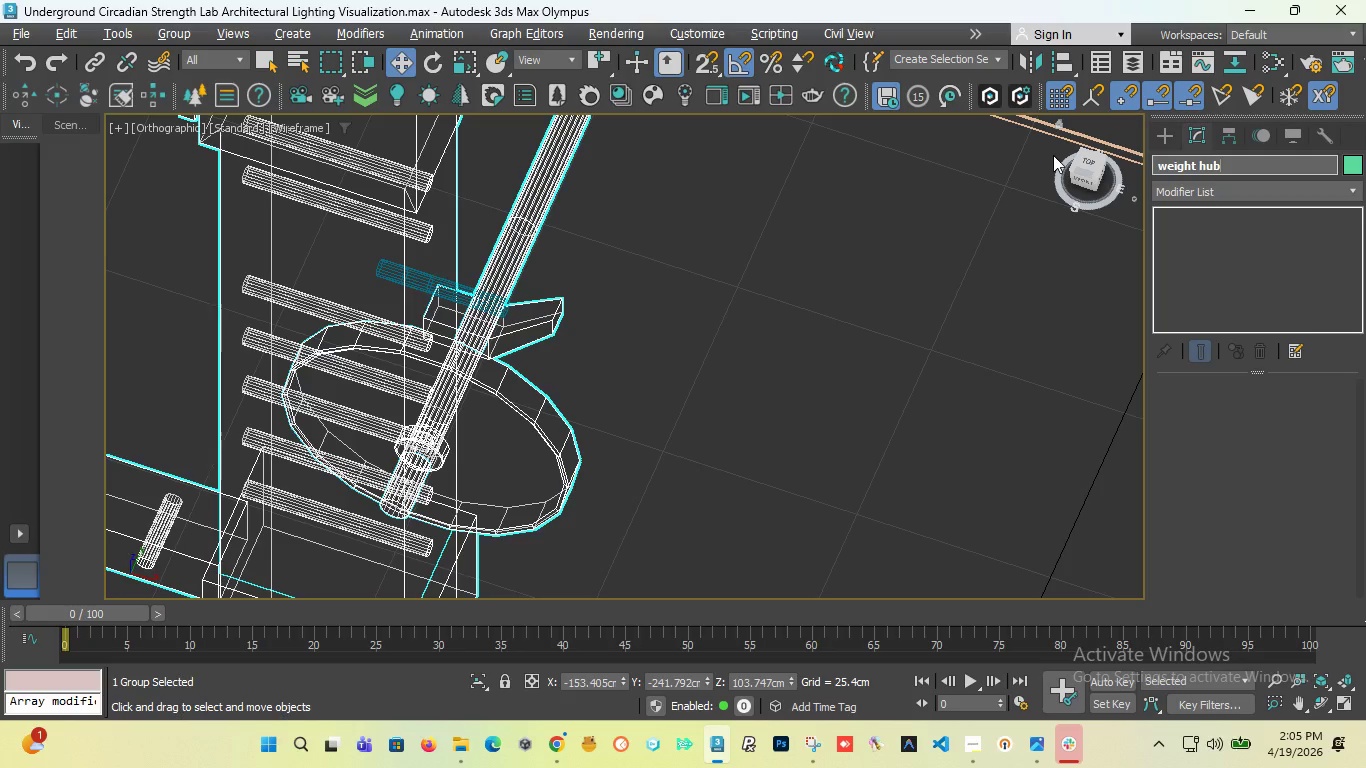 
key(Enter)
 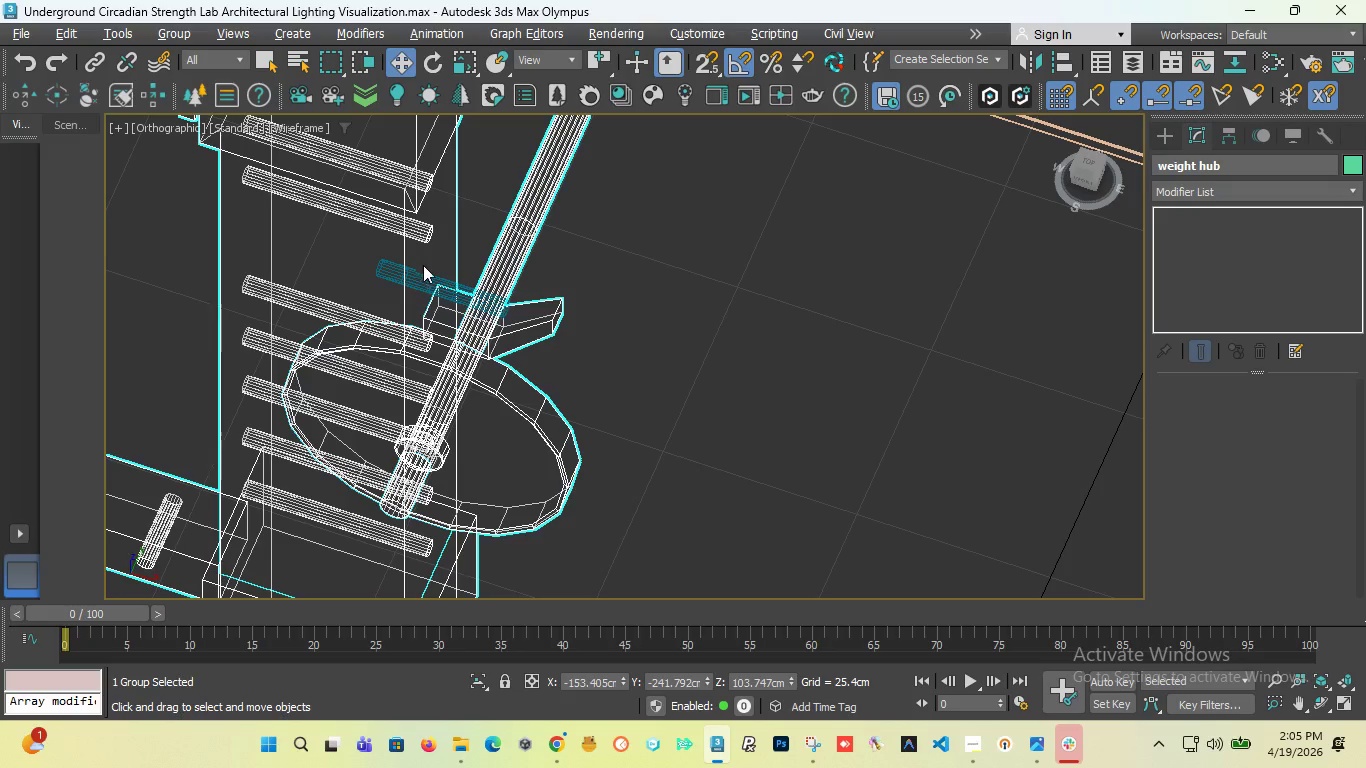 
left_click([426, 274])
 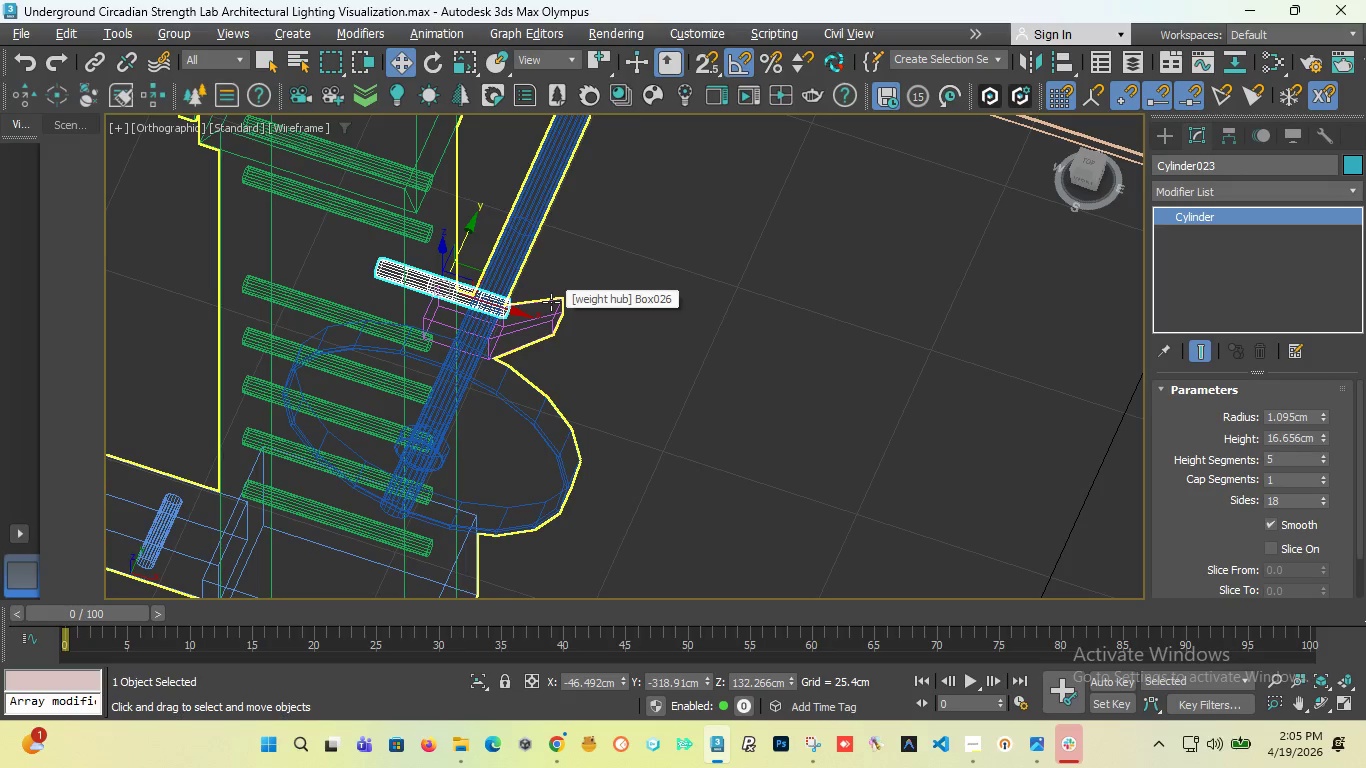 
key(Delete)
 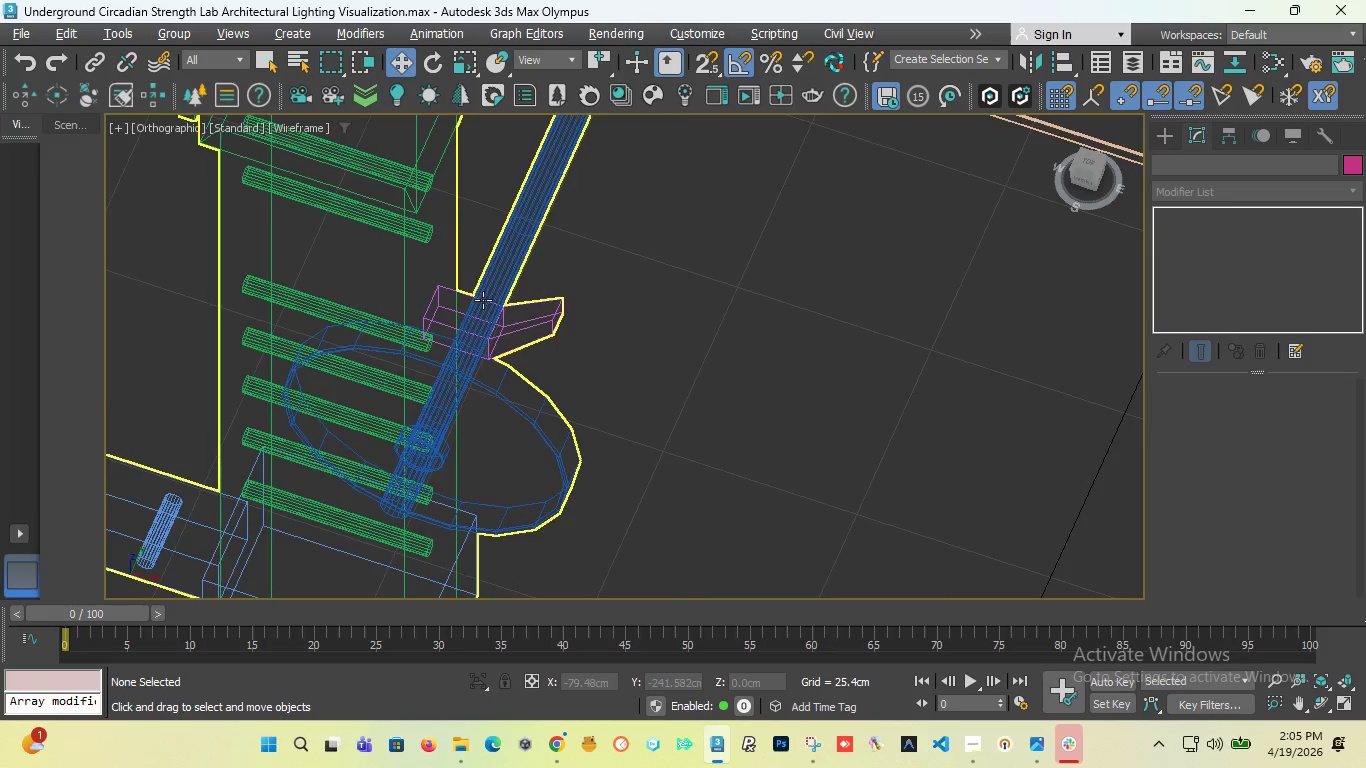 
scroll: coordinate [483, 300], scroll_direction: down, amount: 3.0
 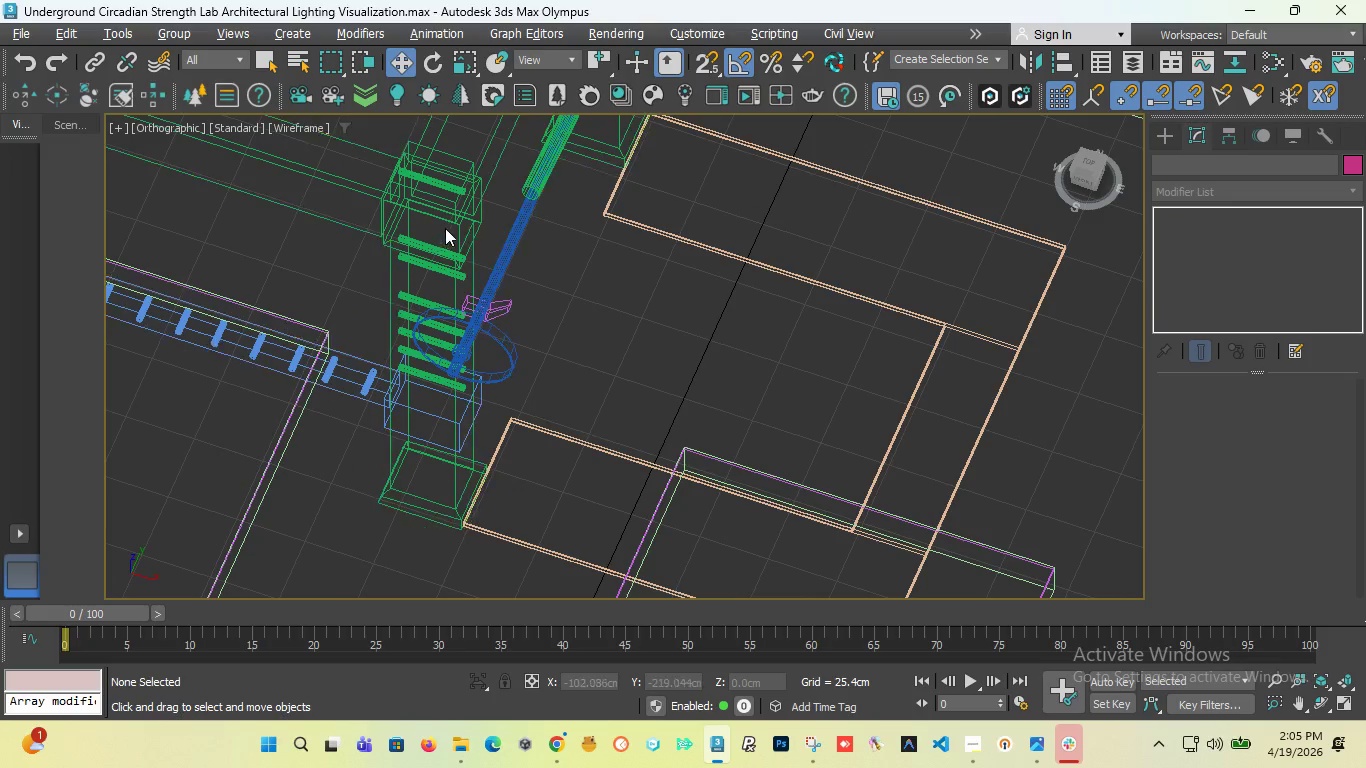 
left_click([451, 224])
 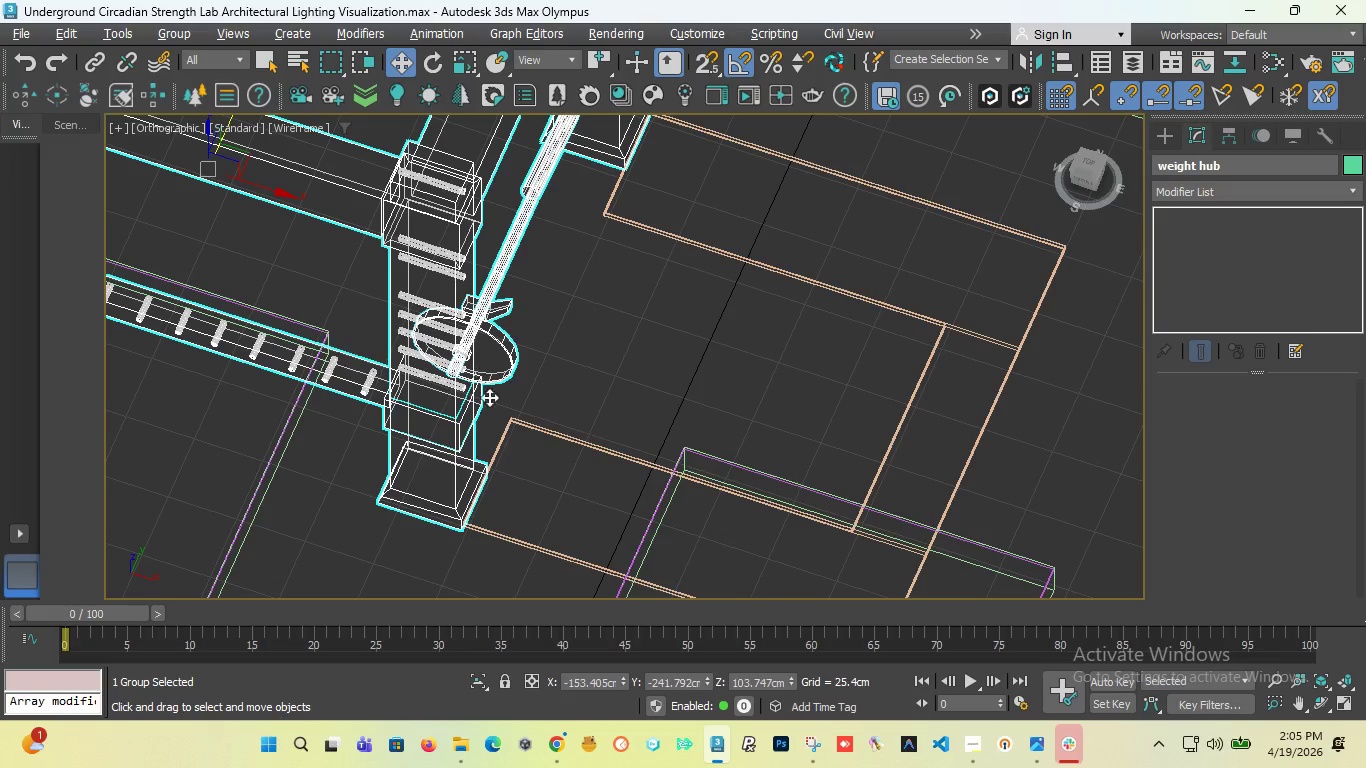 
scroll: coordinate [492, 413], scroll_direction: down, amount: 3.0
 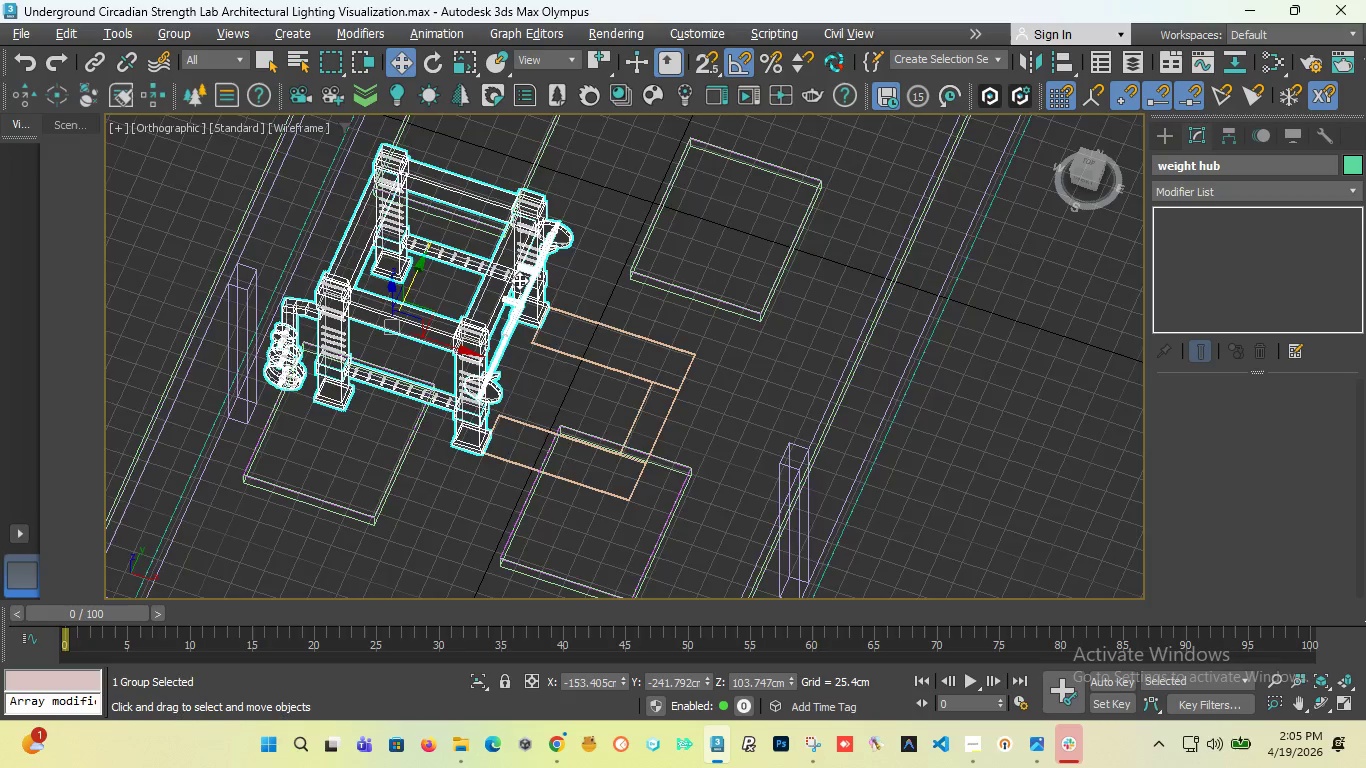 
scroll: coordinate [519, 280], scroll_direction: up, amount: 1.0
 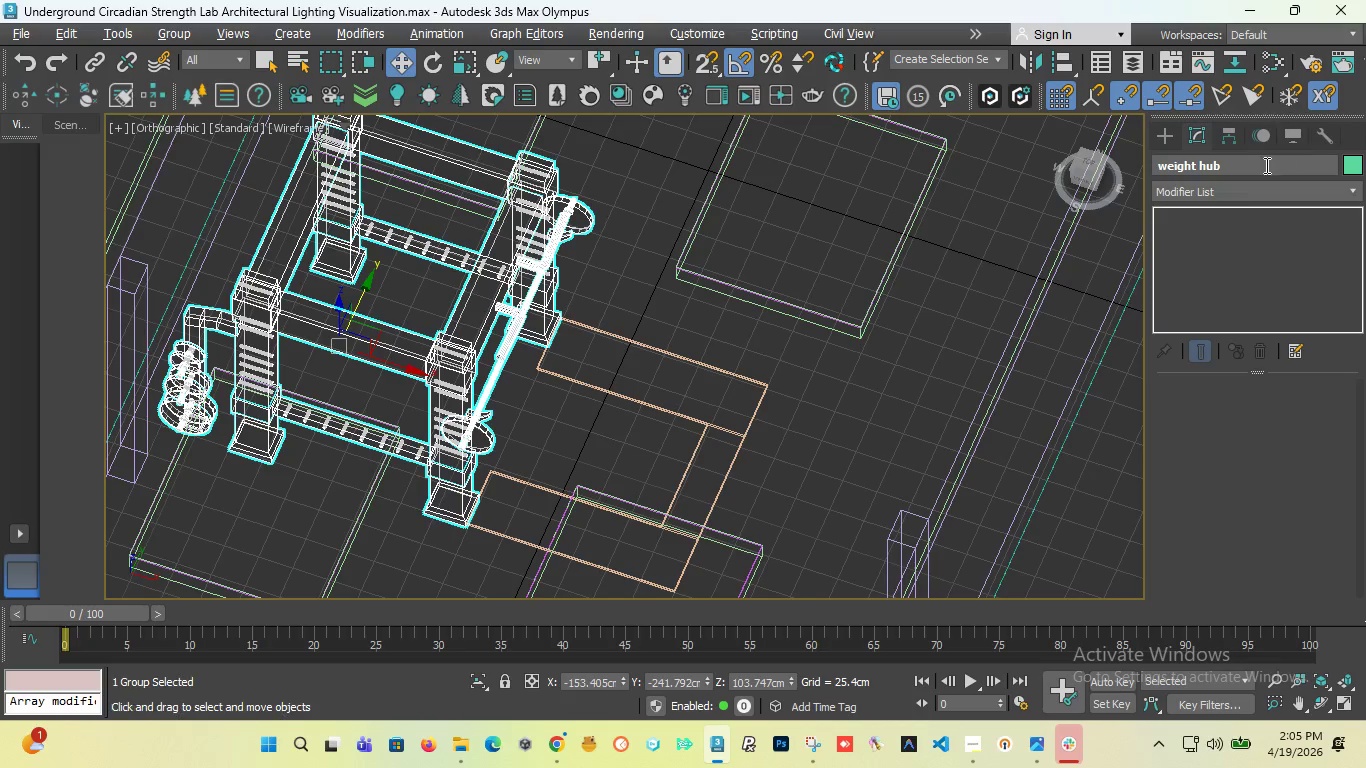 
left_click([1243, 187])
 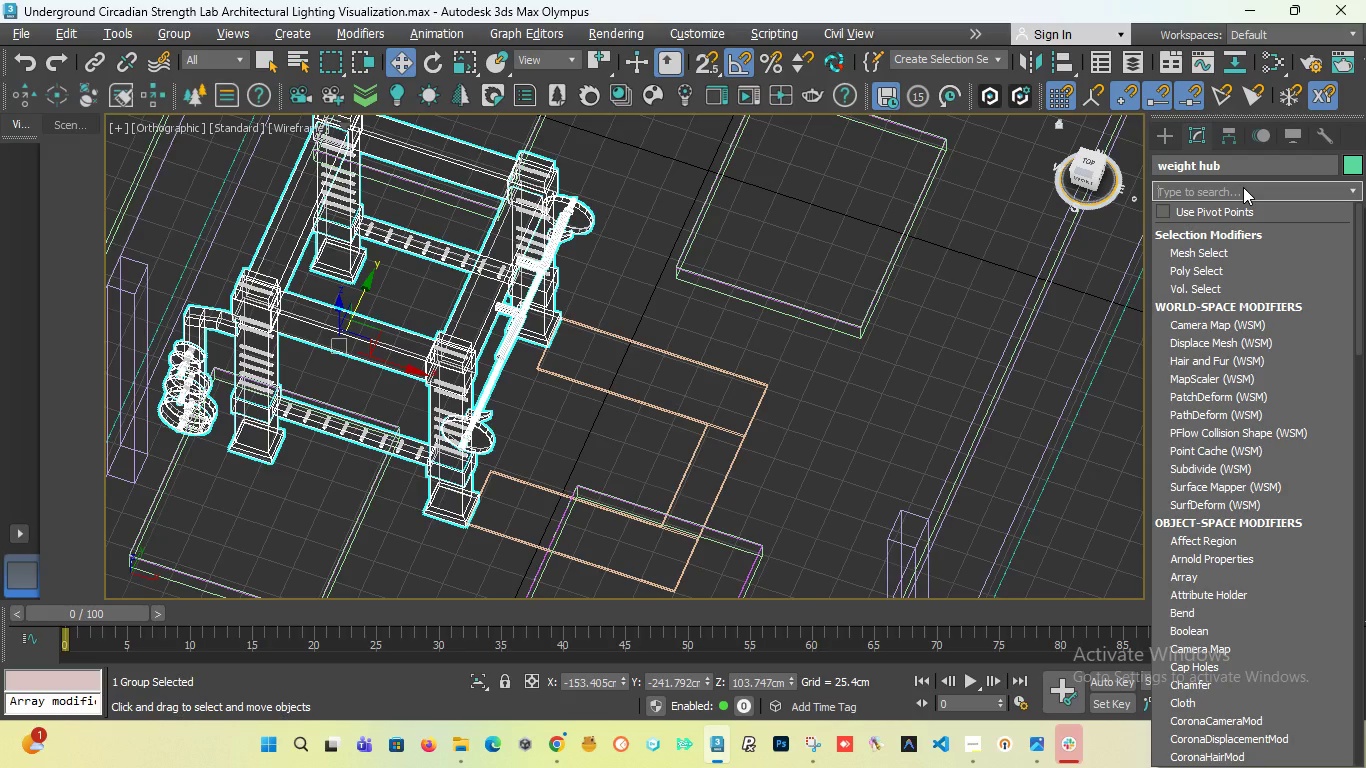 
key(C)
 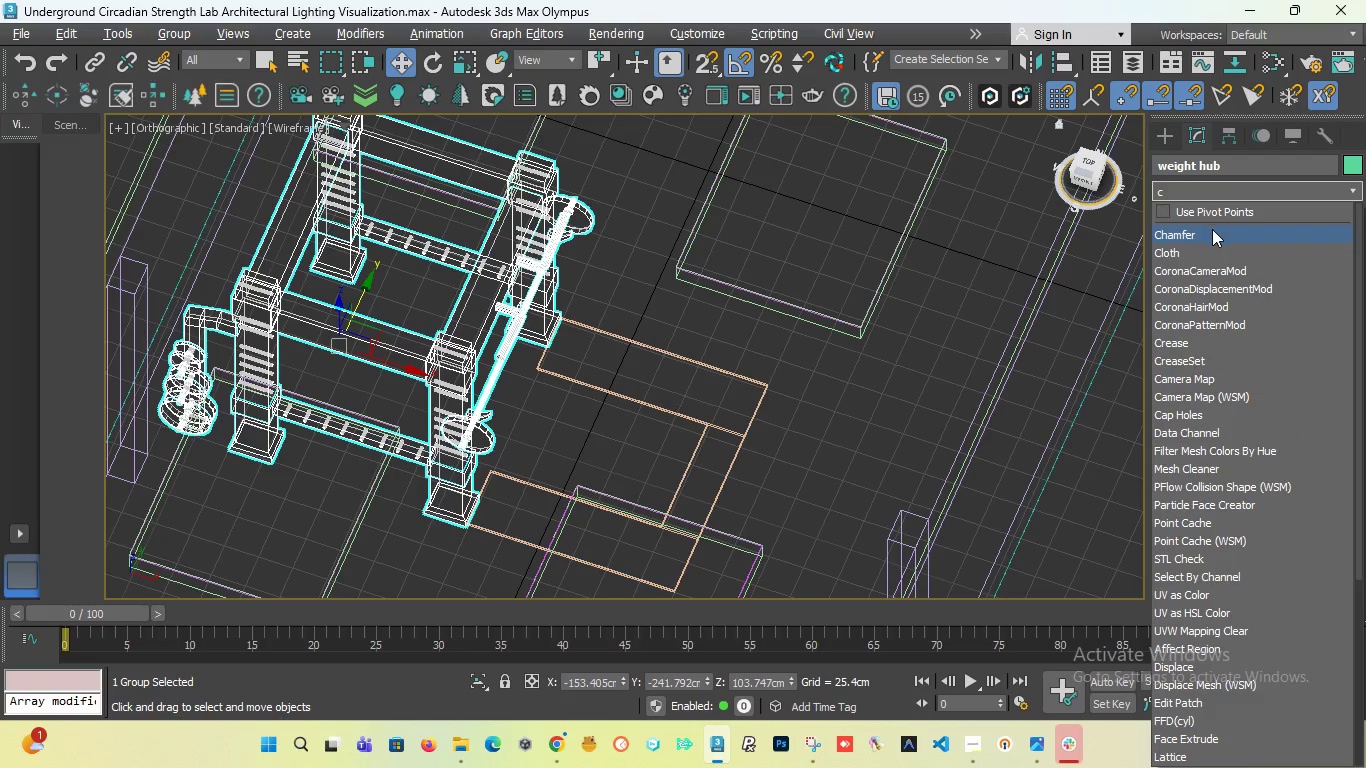 
left_click([1212, 229])
 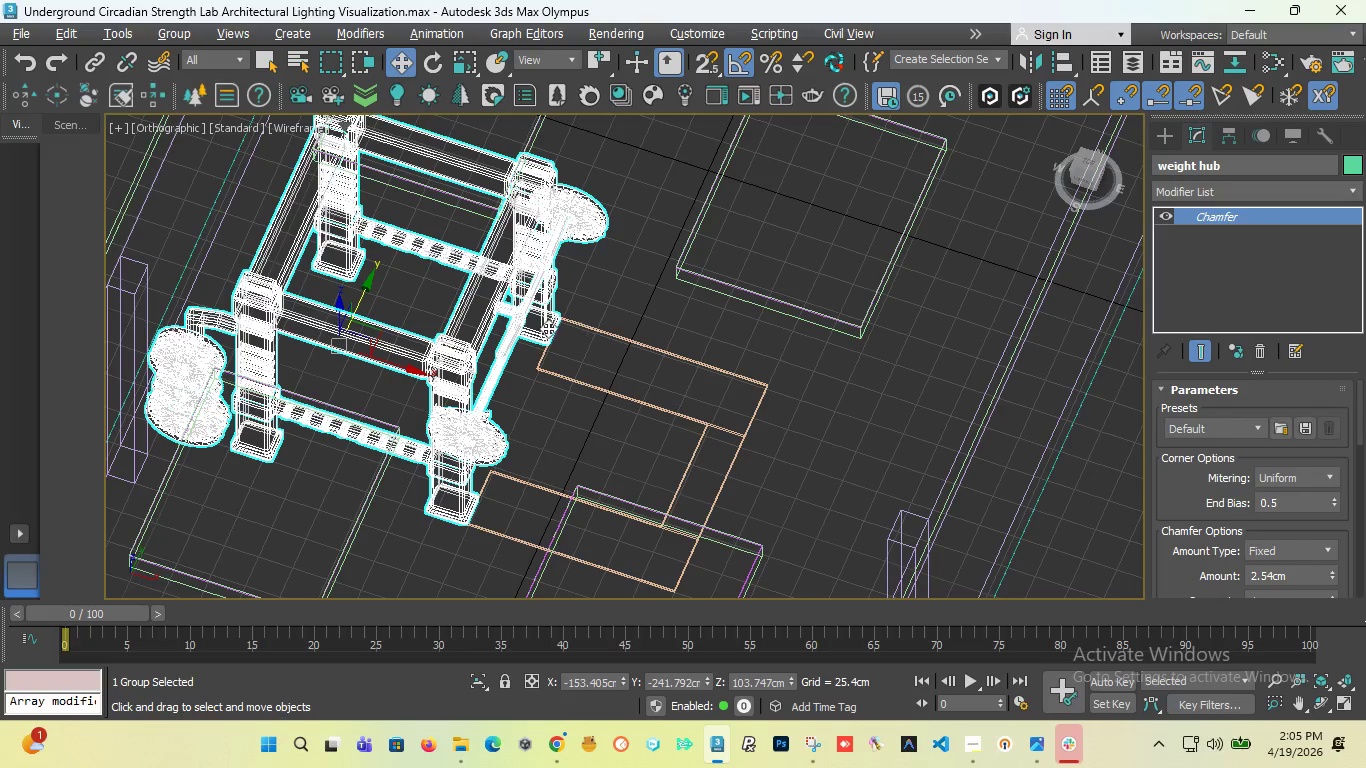 
scroll: coordinate [487, 391], scroll_direction: up, amount: 4.0
 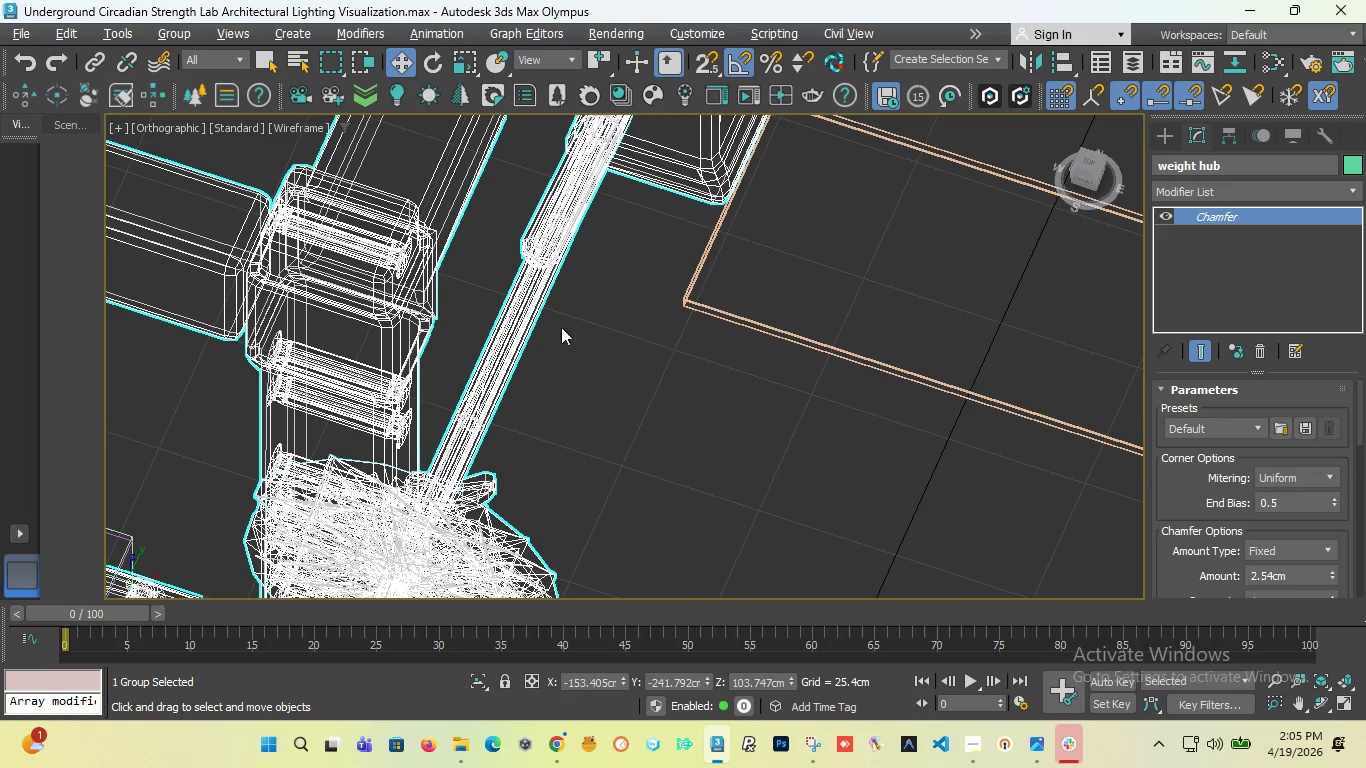 
scroll: coordinate [584, 313], scroll_direction: down, amount: 3.0
 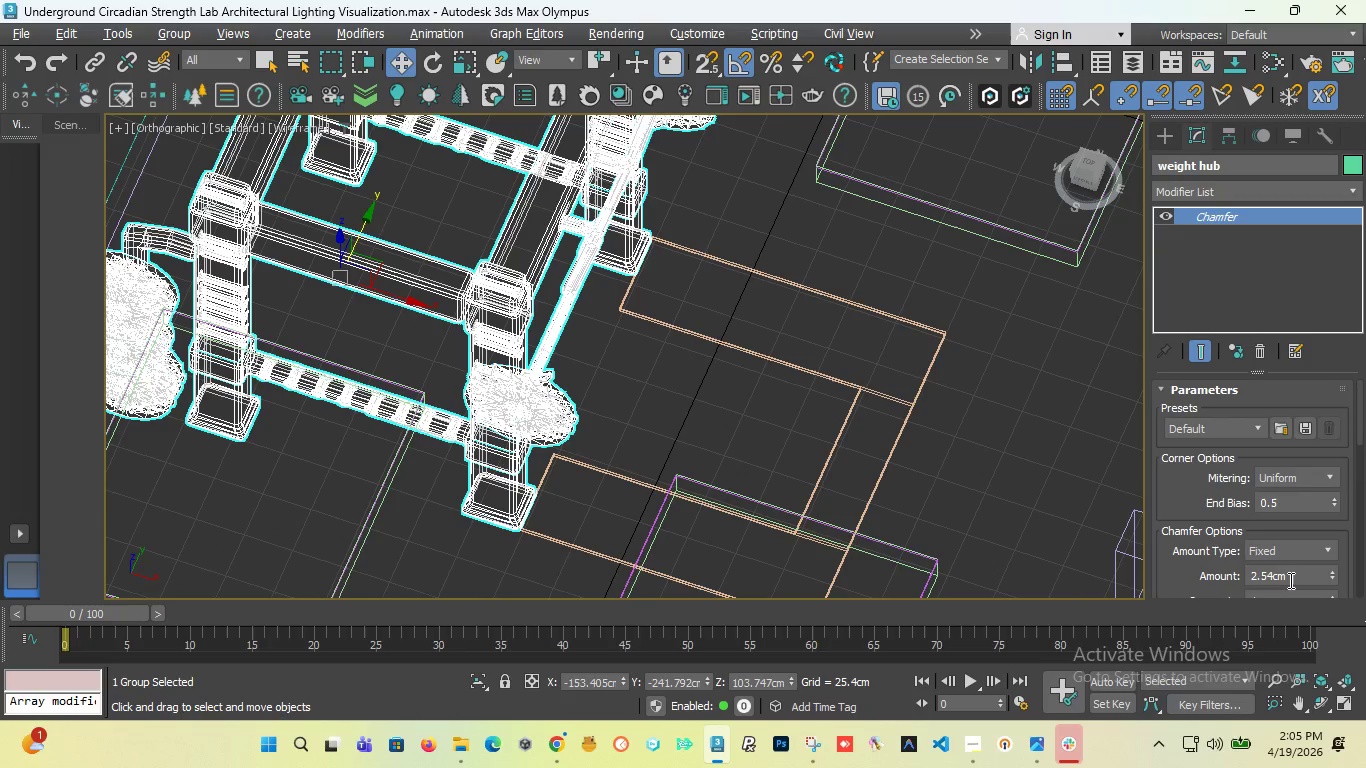 
left_click_drag(start_coordinate=[1290, 579], to_coordinate=[1148, 562])
 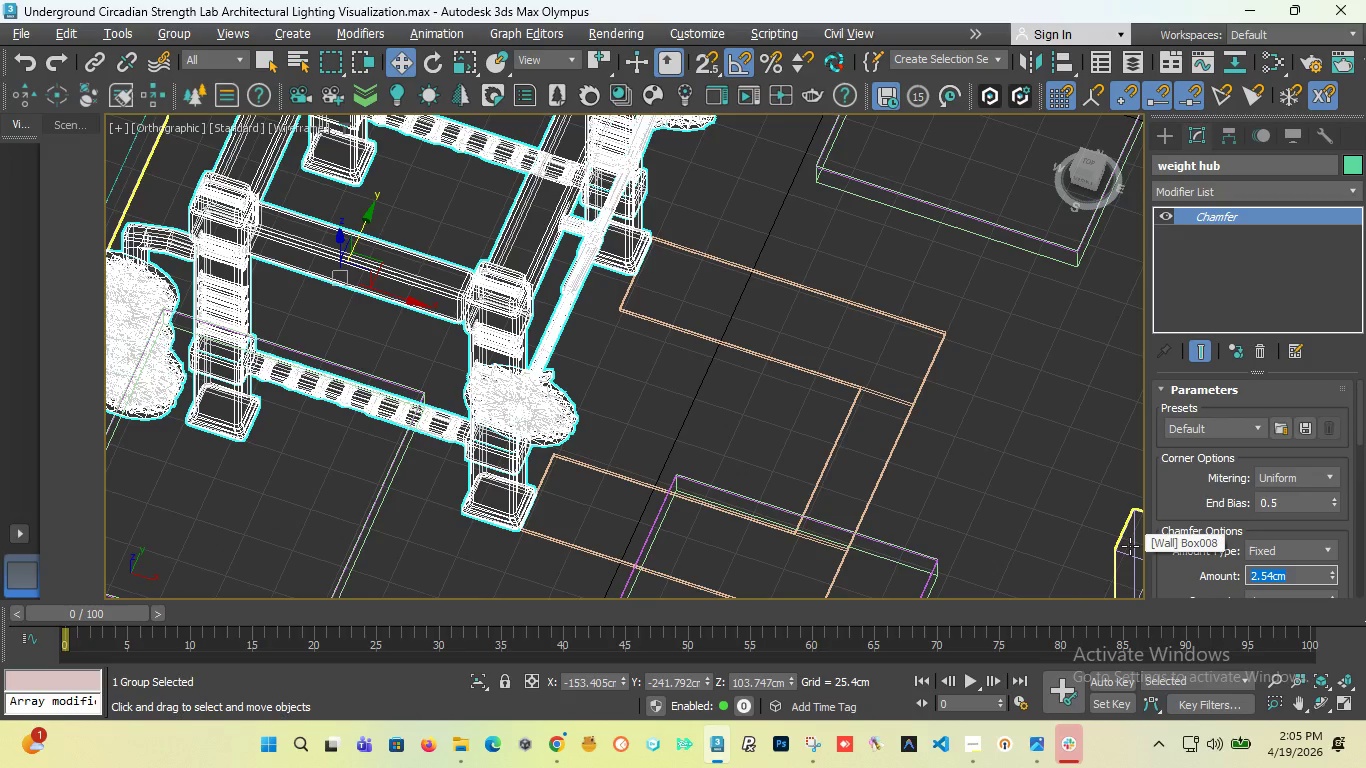 
key(Period)
 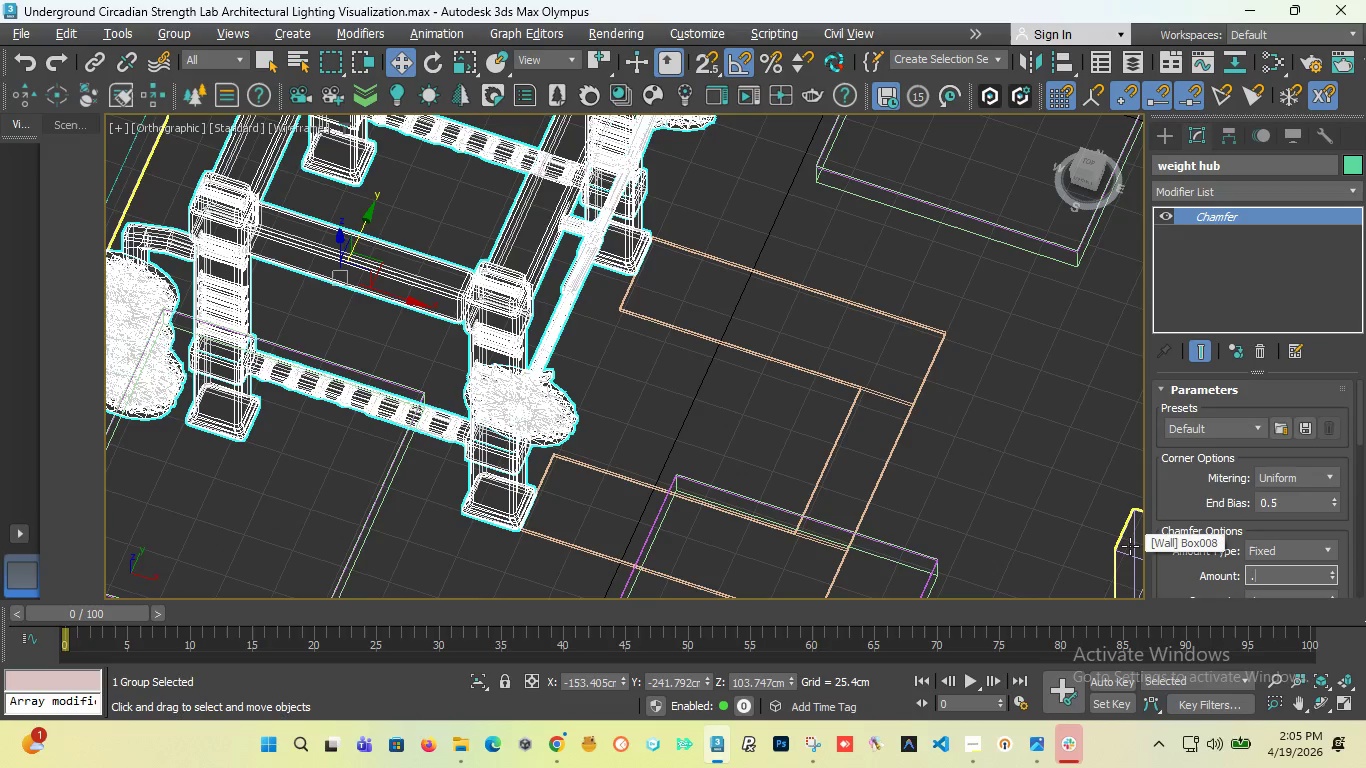 
key(2)
 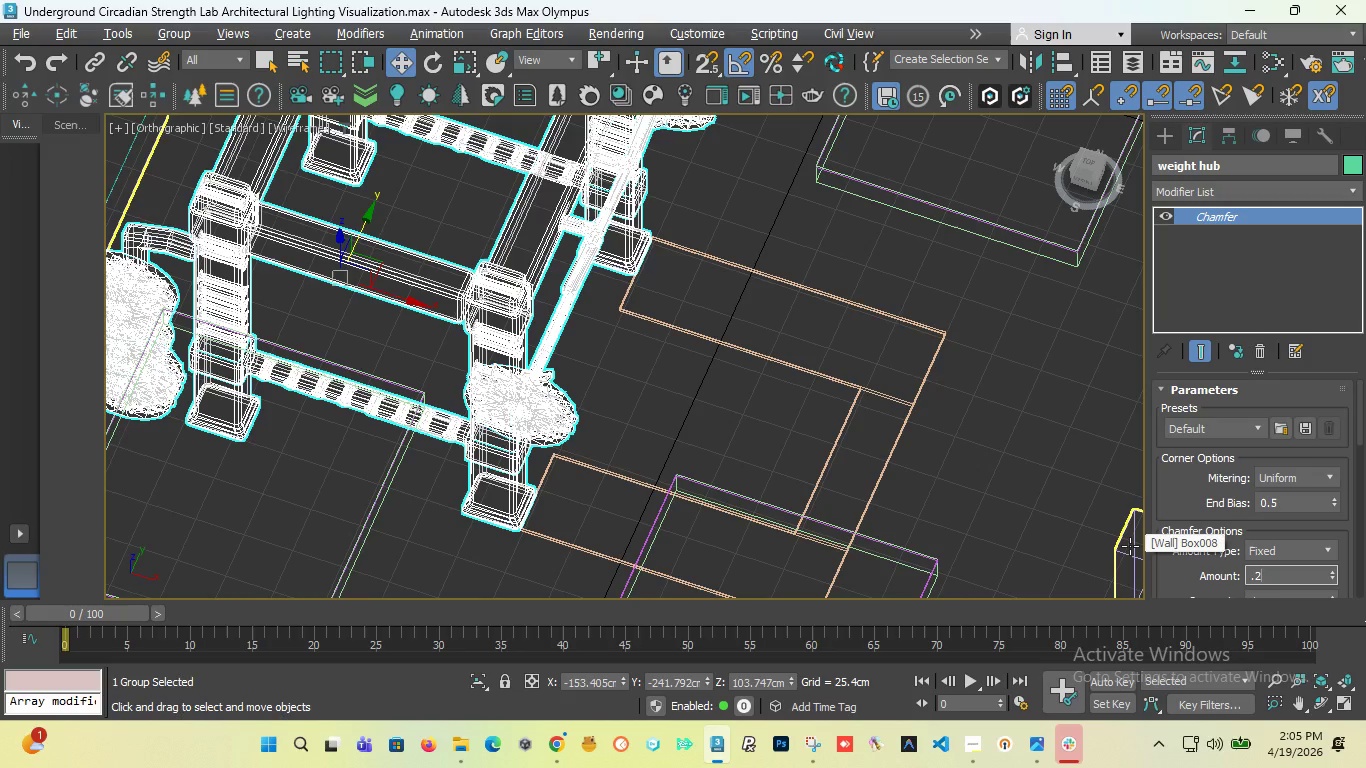 
key(Enter)
 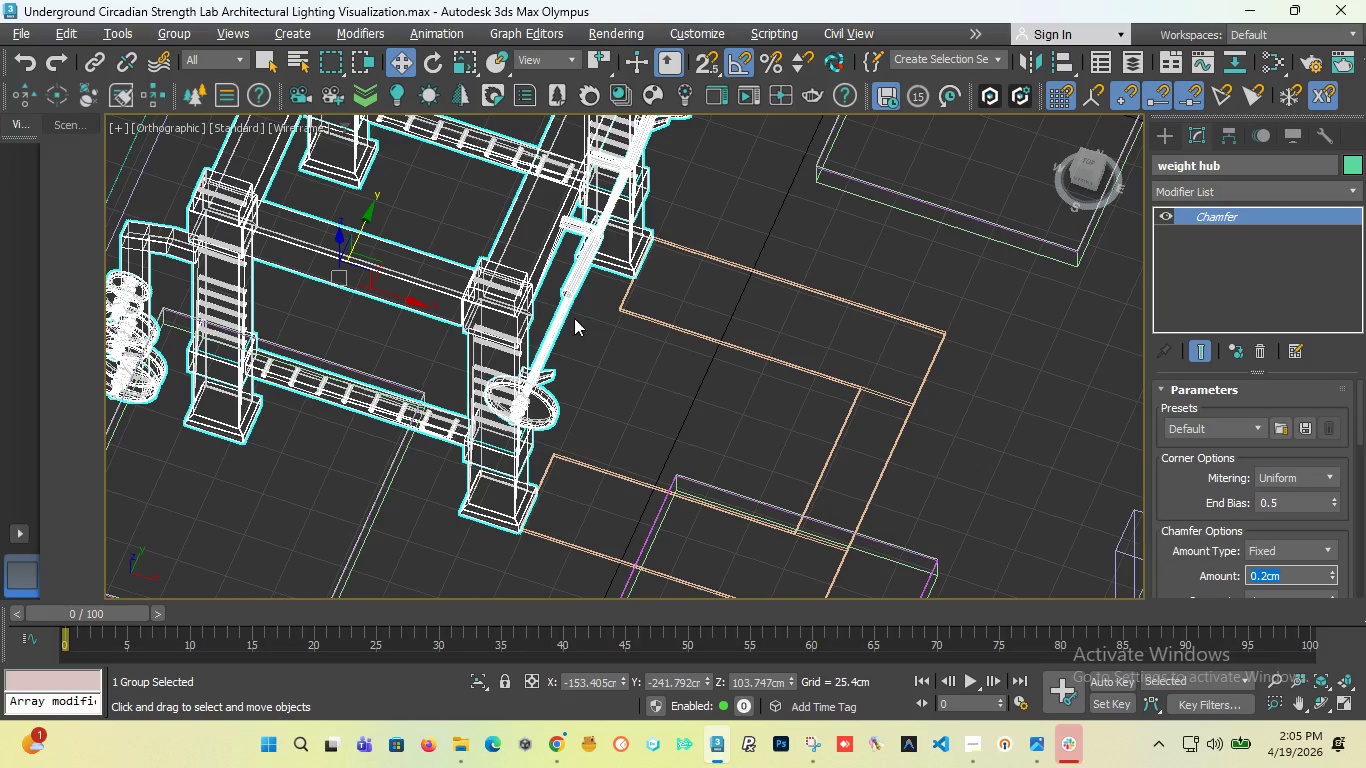 
scroll: coordinate [572, 343], scroll_direction: up, amount: 8.0
 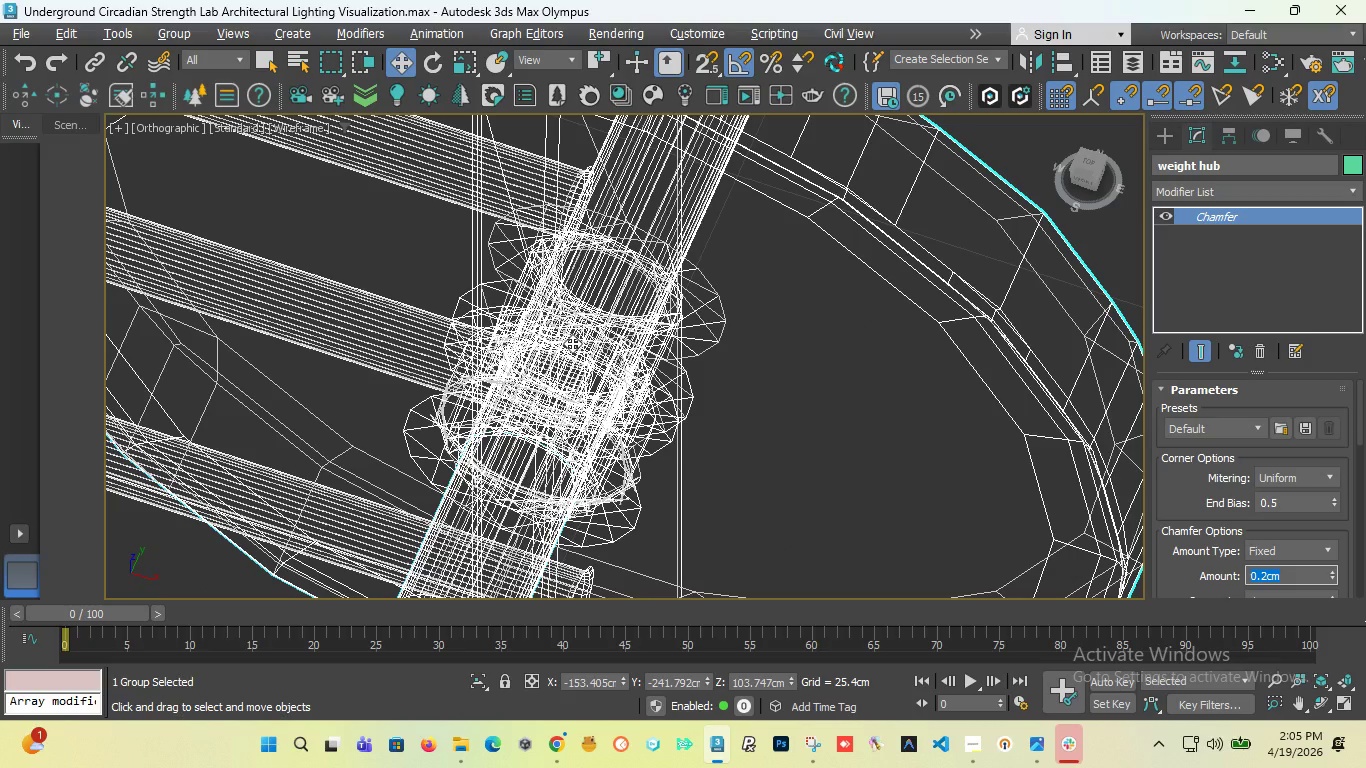 
scroll: coordinate [572, 343], scroll_direction: down, amount: 5.0
 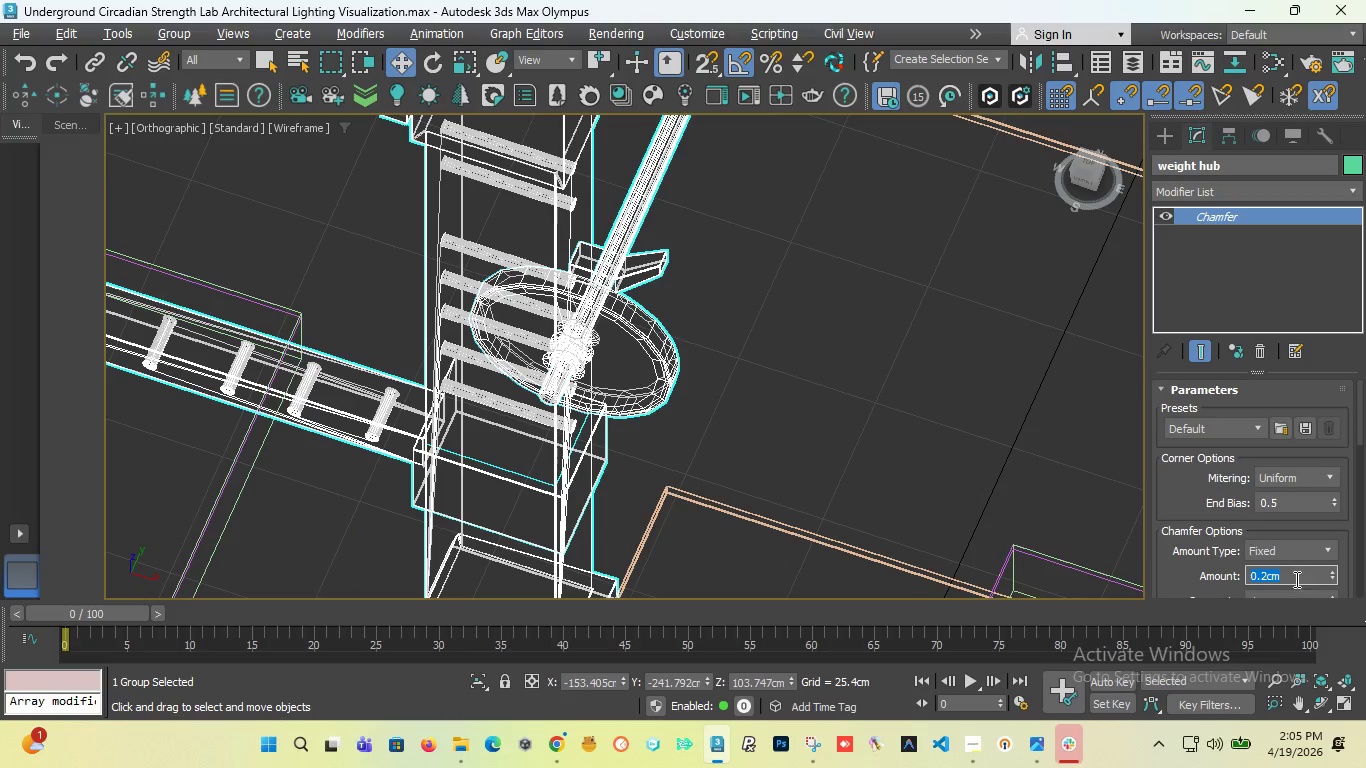 
left_click([1295, 579])
 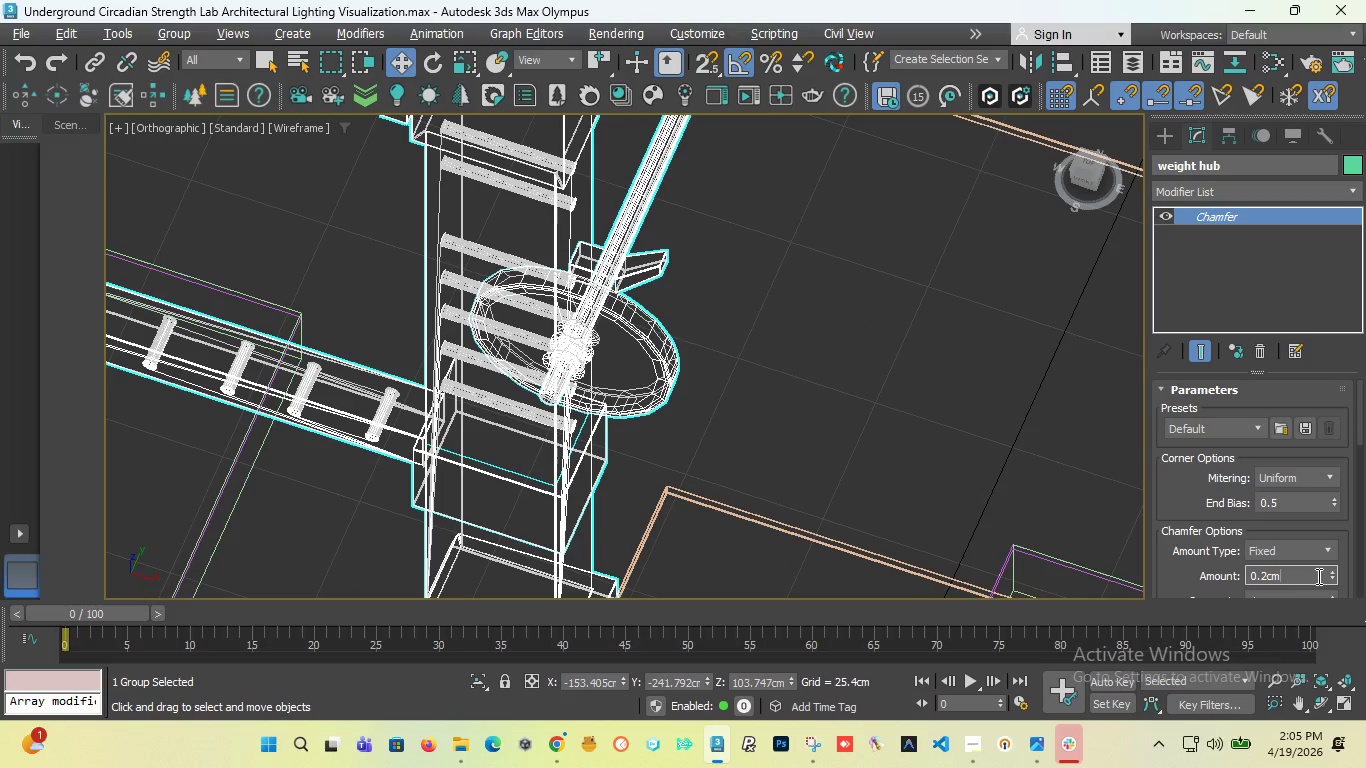 
key(Backspace)
 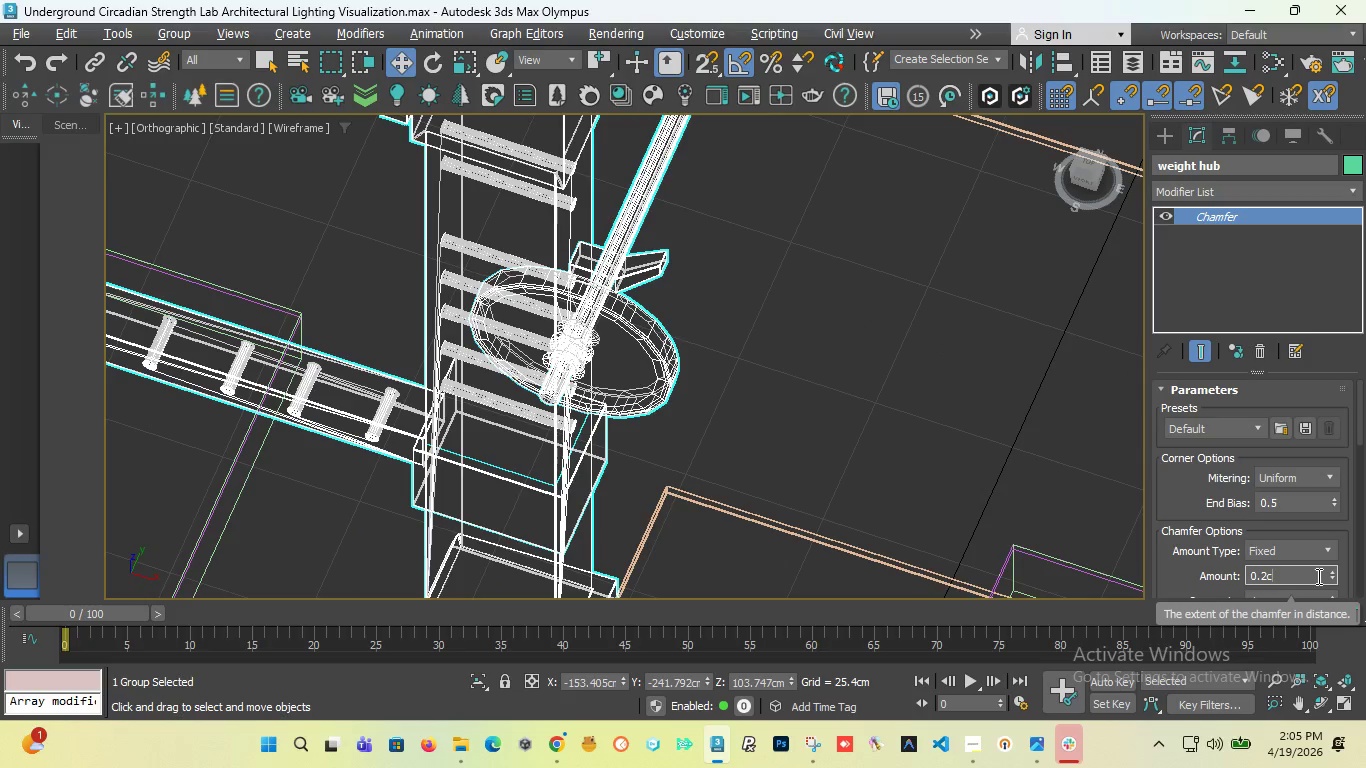 
key(Backspace)
 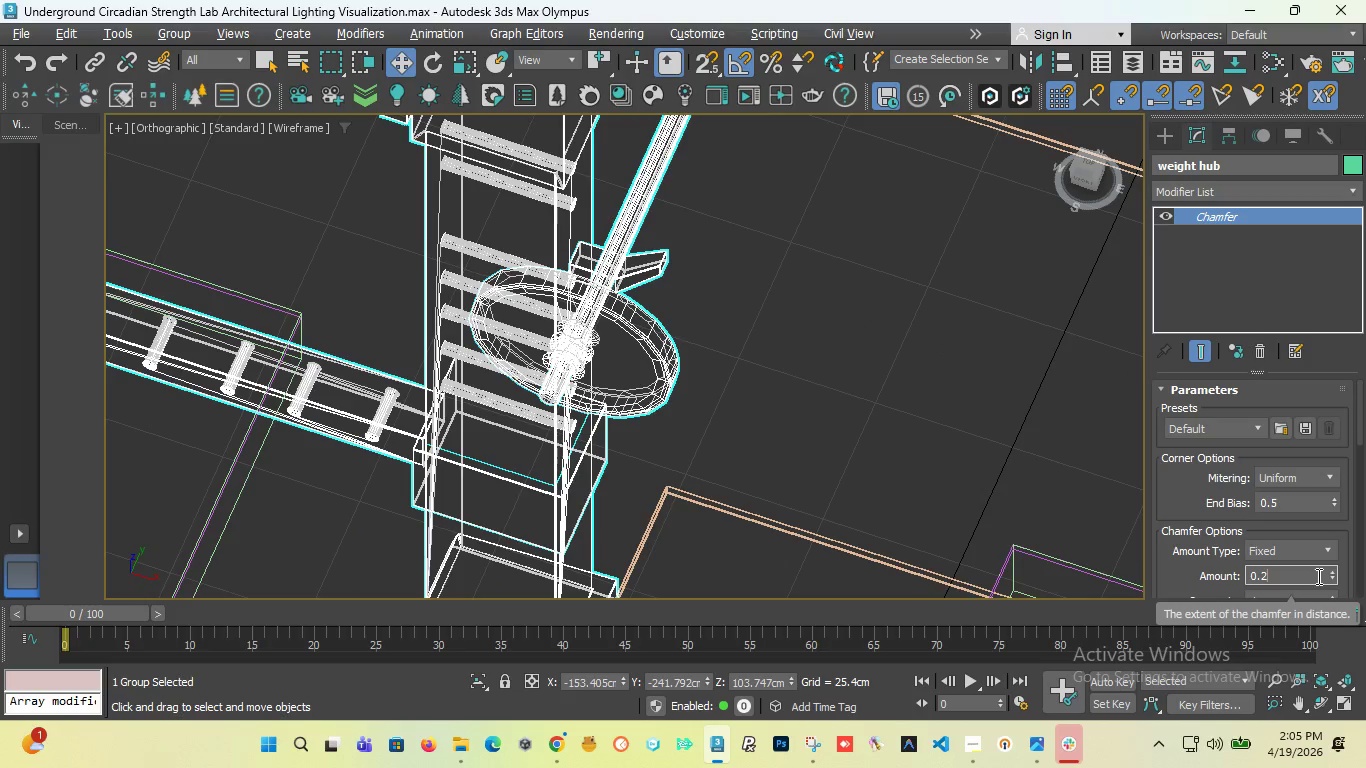 
key(Backspace)
 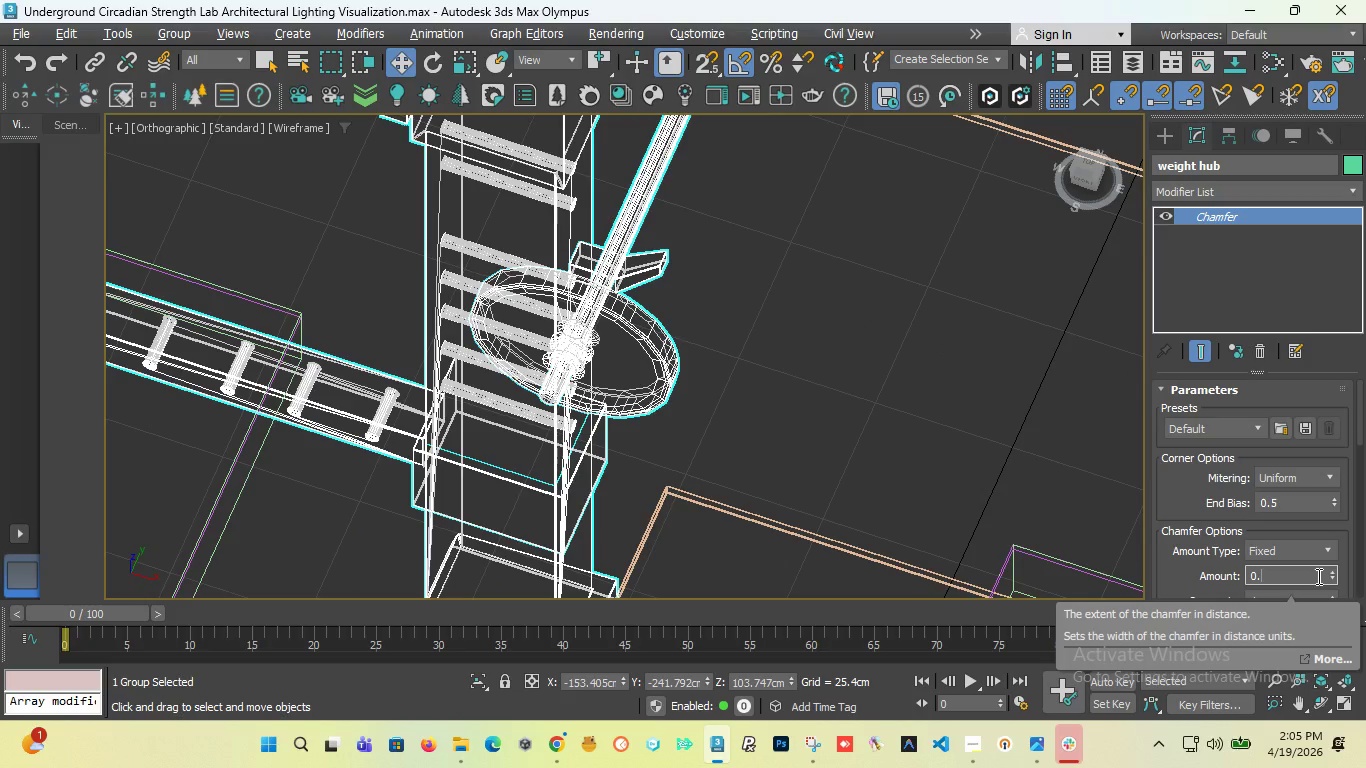 
key(1)
 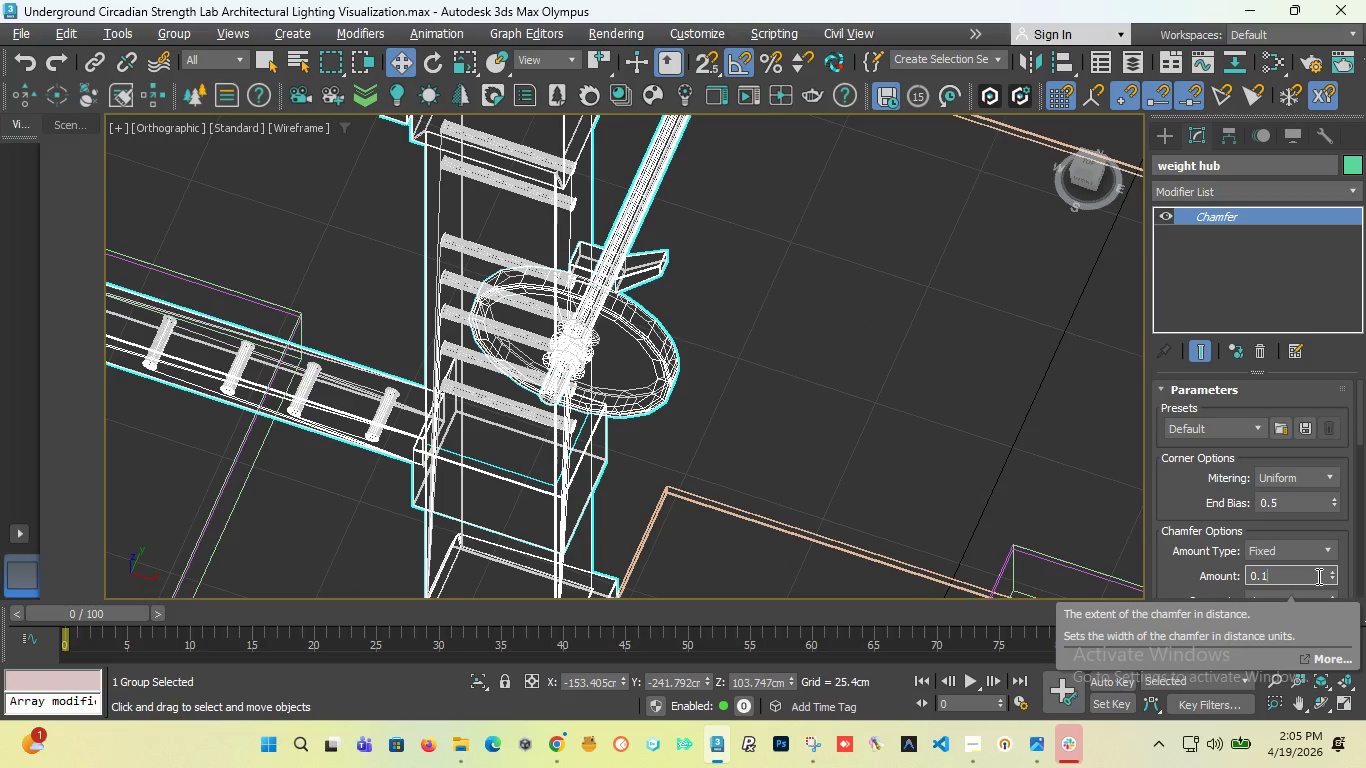 
key(Enter)
 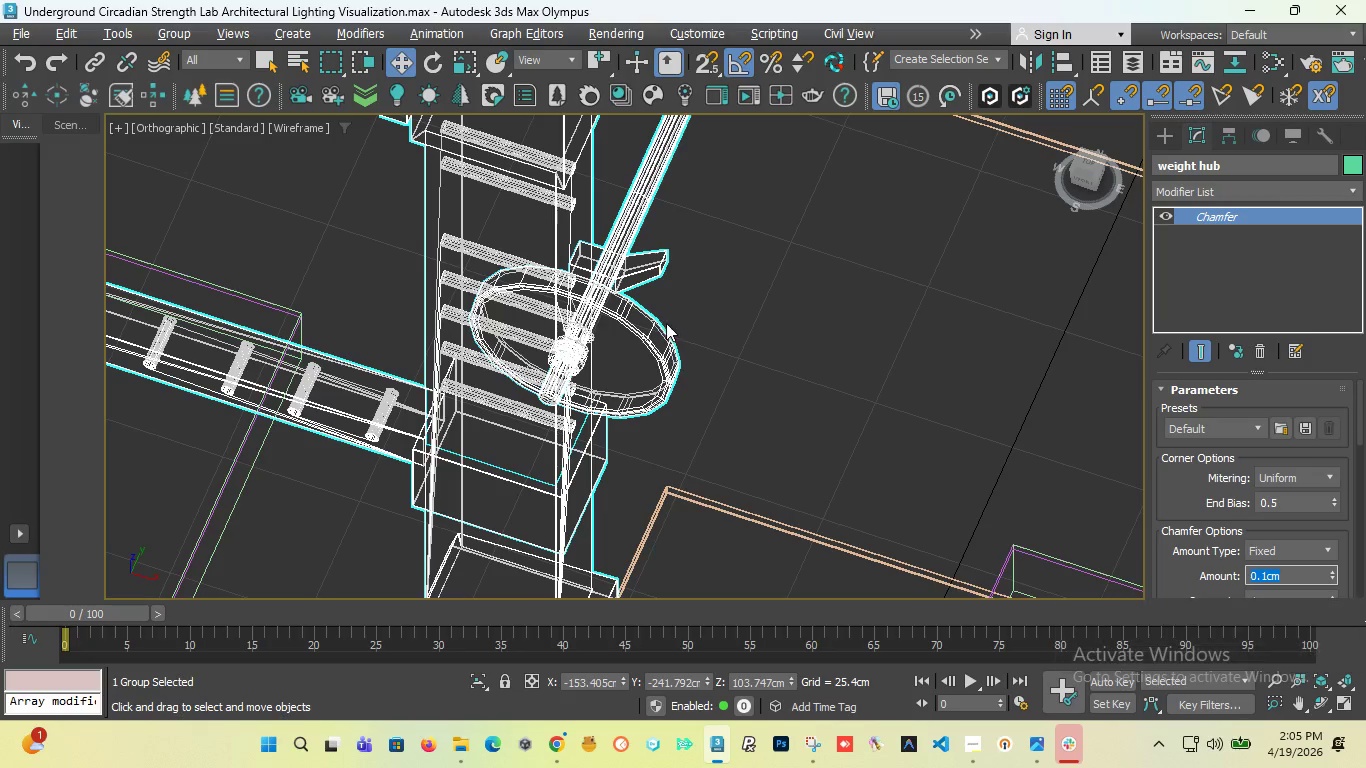 
scroll: coordinate [606, 362], scroll_direction: up, amount: 4.0
 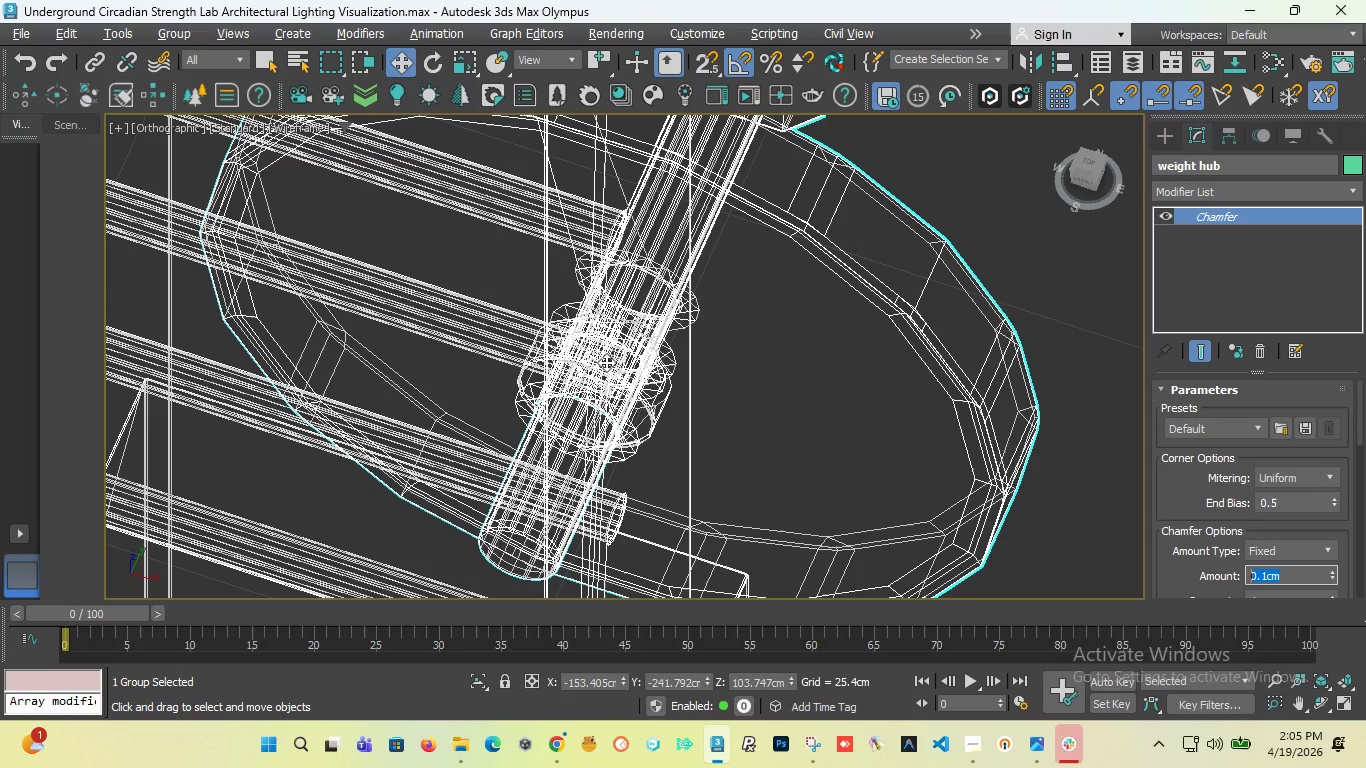 
key(F3)
 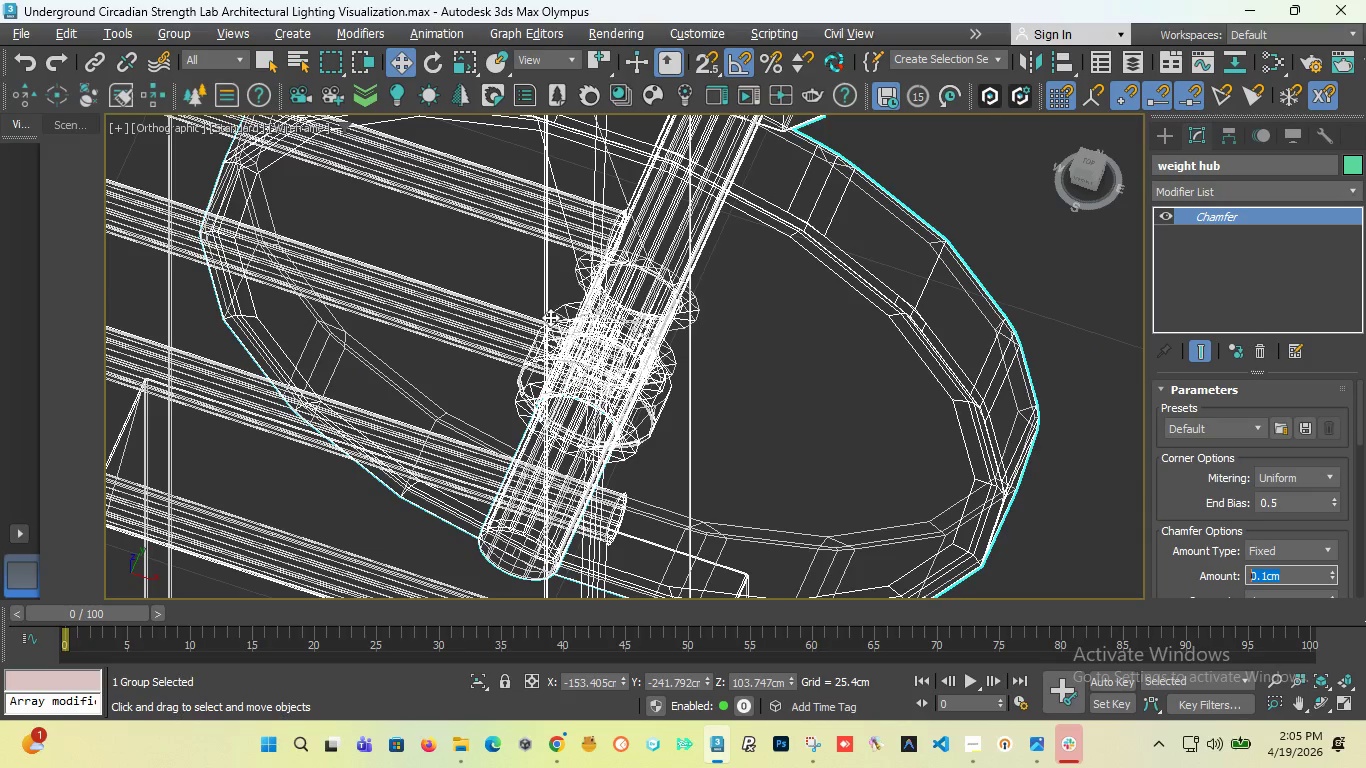 
scroll: coordinate [550, 317], scroll_direction: down, amount: 10.0
 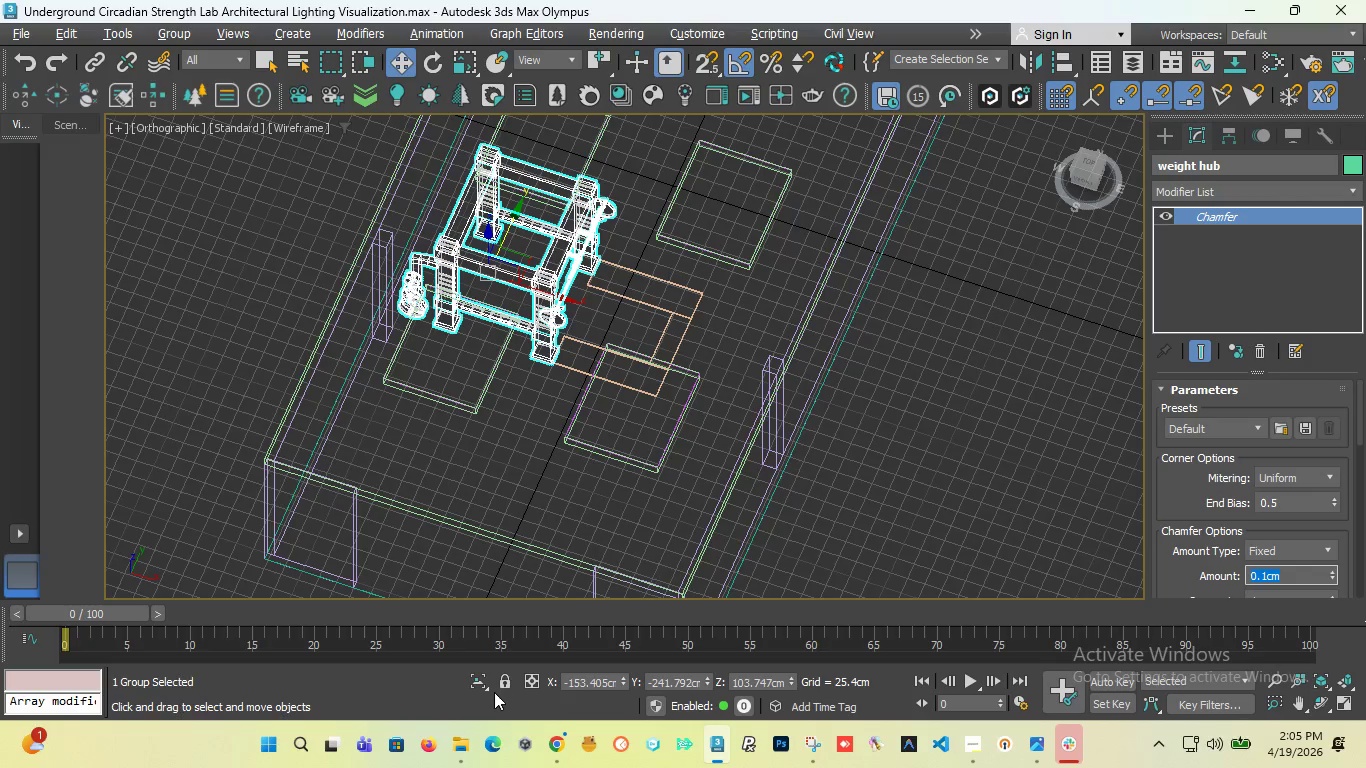 
left_click([473, 683])
 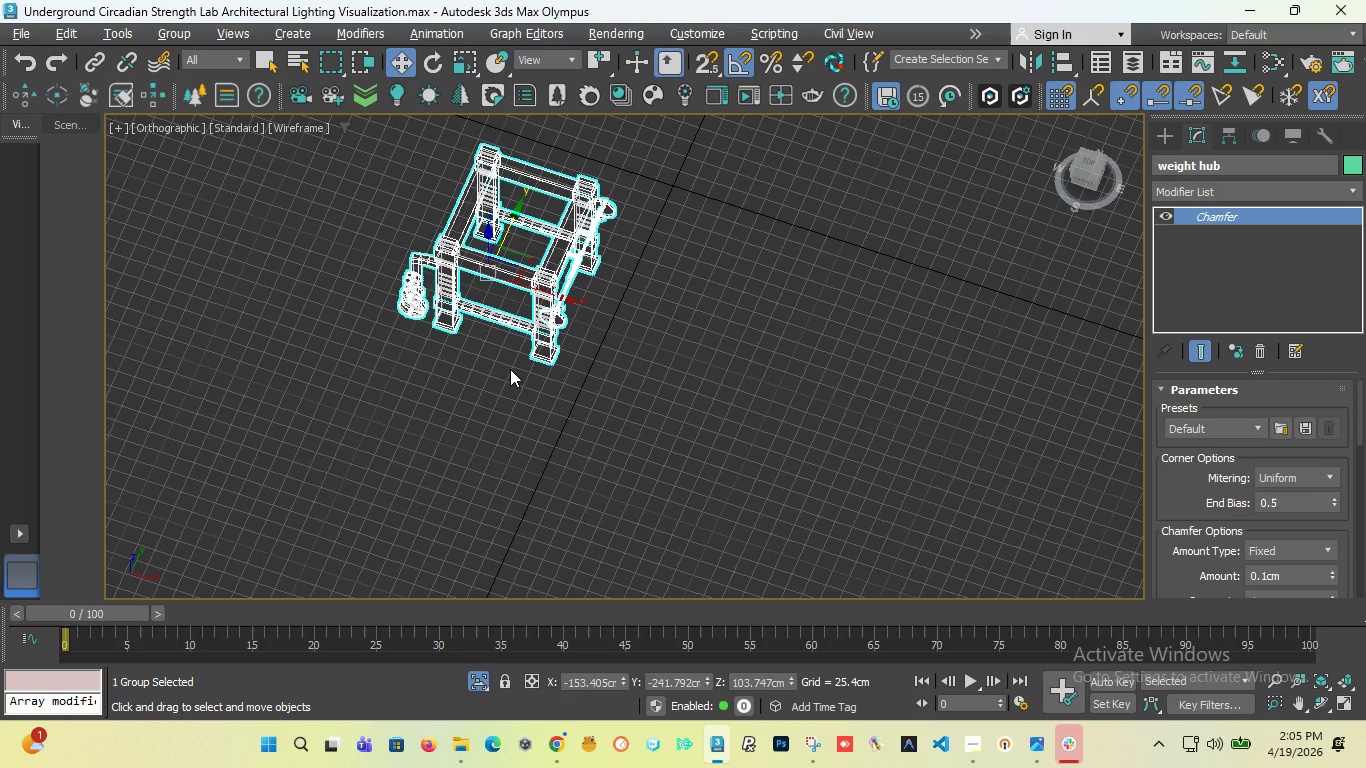 
key(F3)
 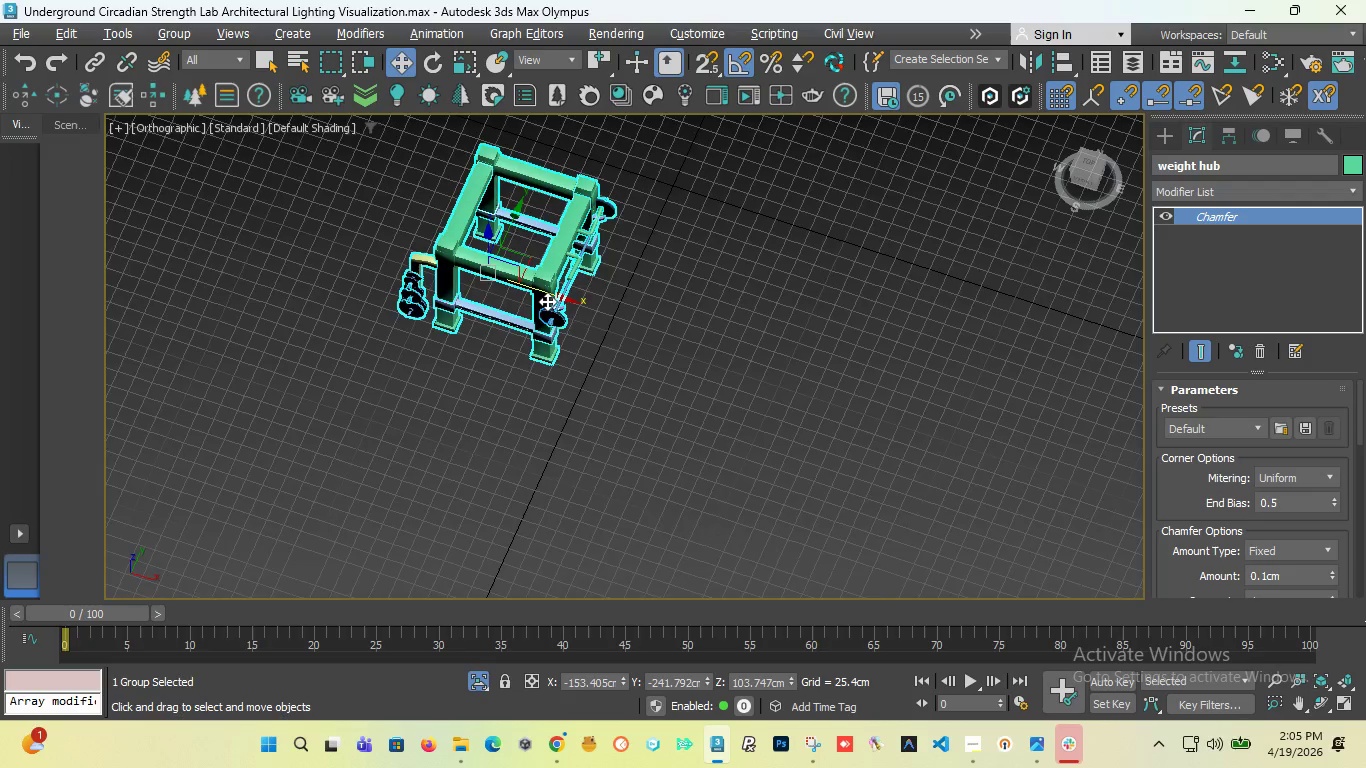 
scroll: coordinate [601, 396], scroll_direction: up, amount: 5.0
 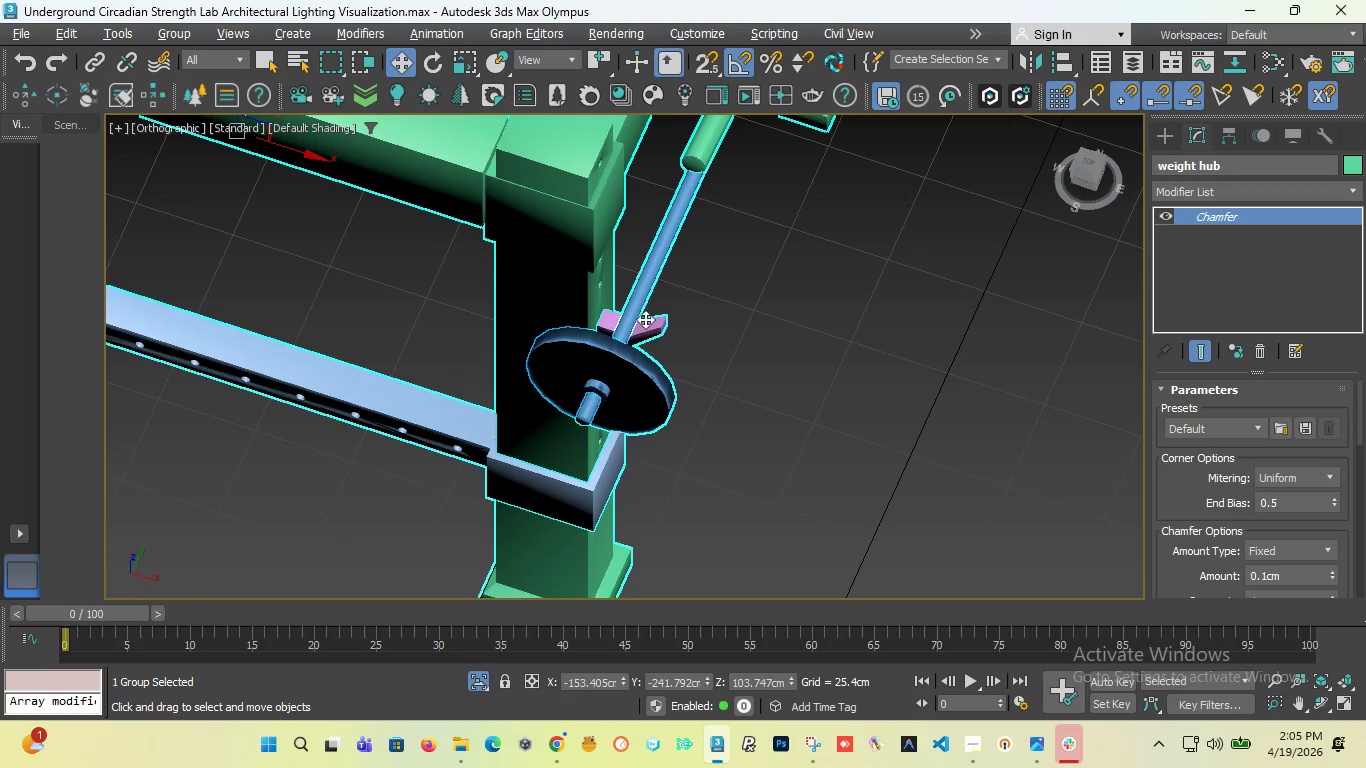 
scroll: coordinate [648, 319], scroll_direction: down, amount: 2.0
 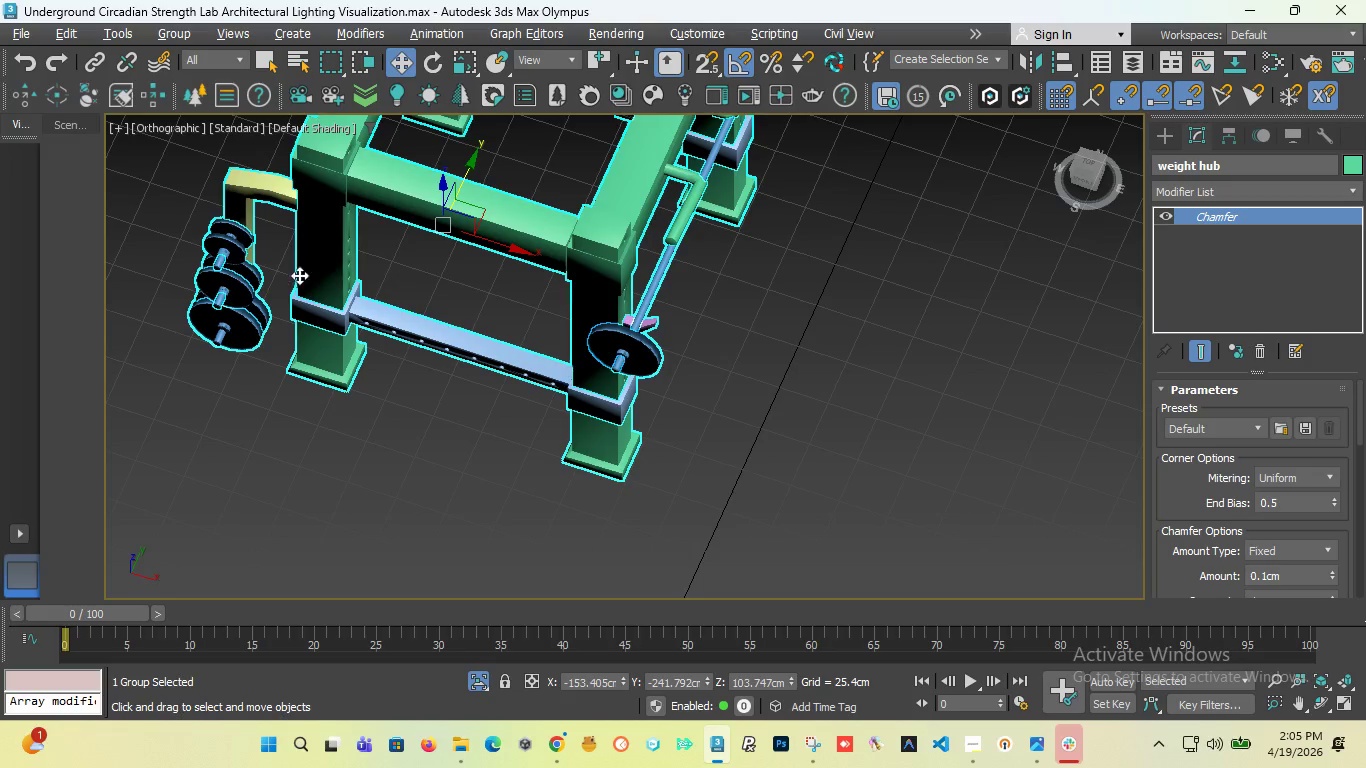 
scroll: coordinate [349, 215], scroll_direction: up, amount: 6.0
 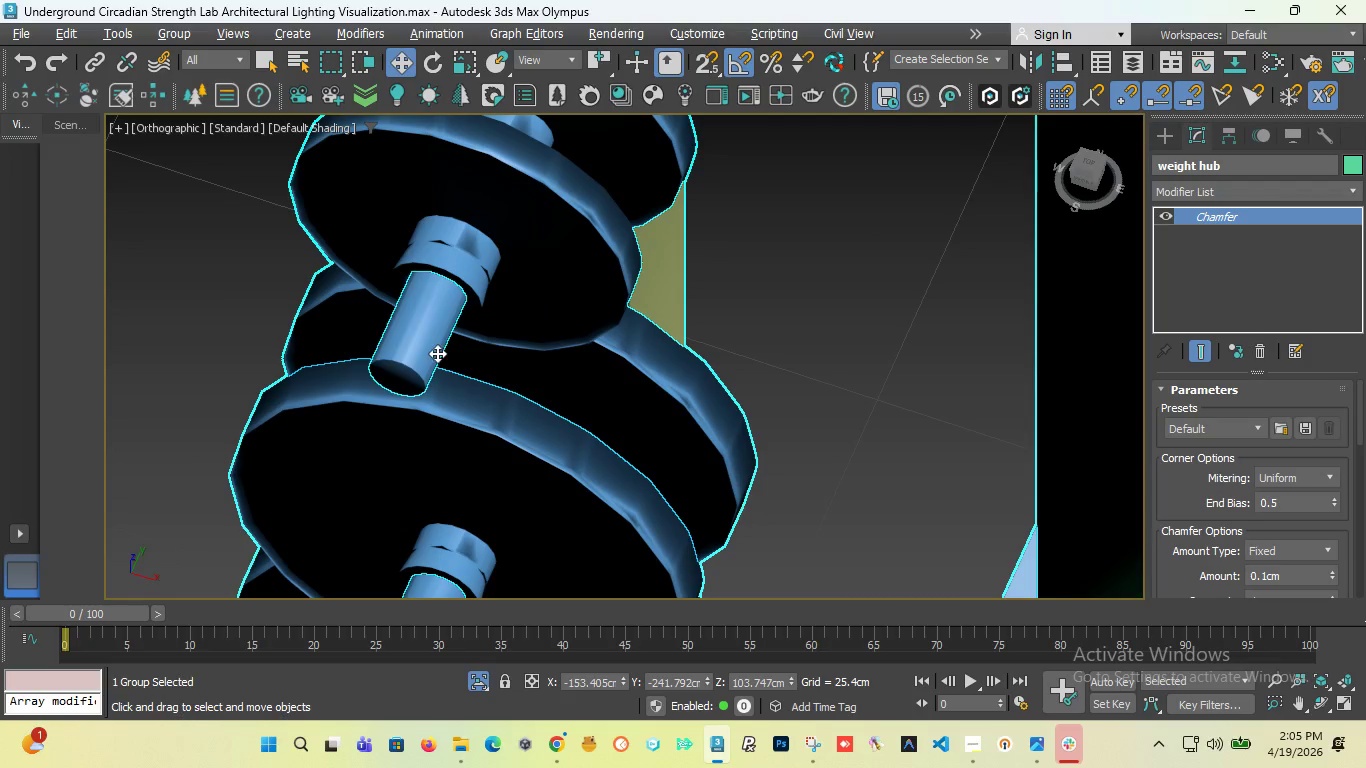 
scroll: coordinate [455, 275], scroll_direction: down, amount: 2.0
 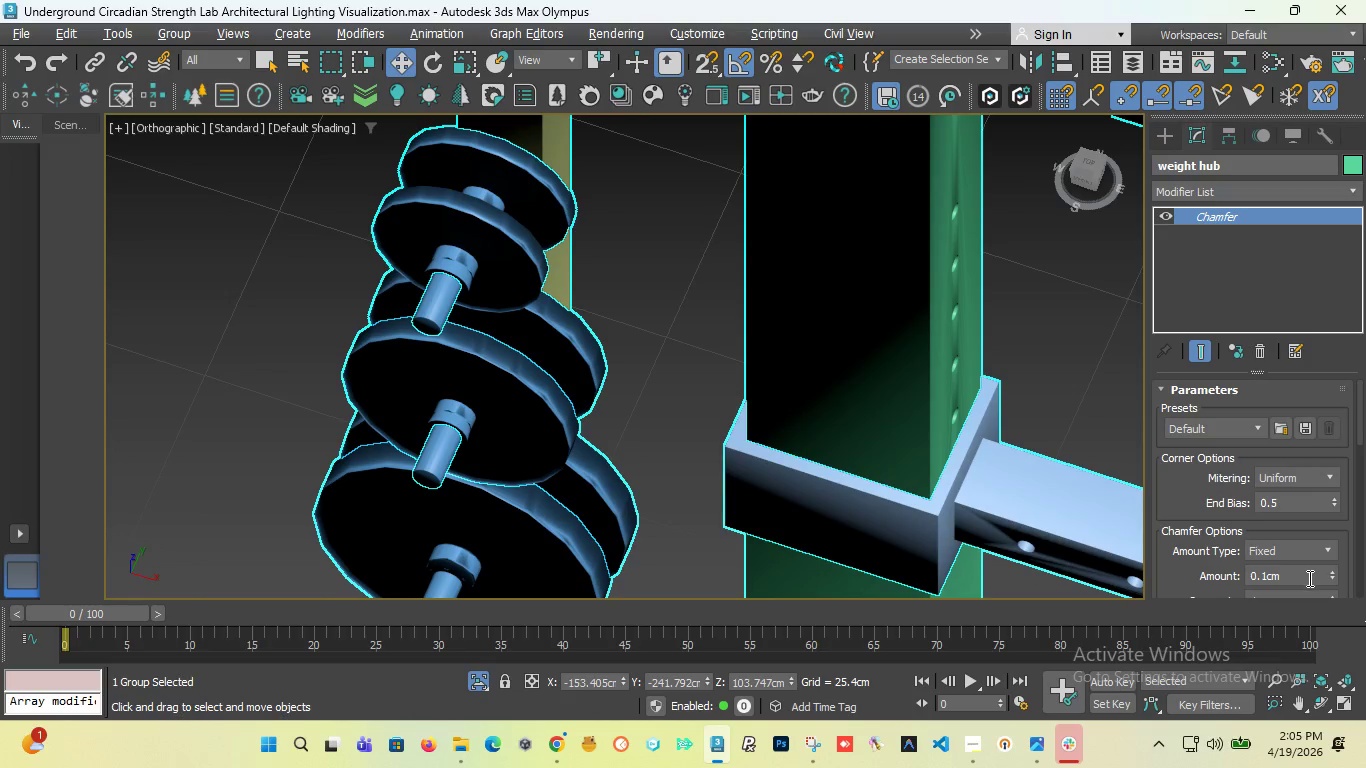 
left_click([1291, 575])
 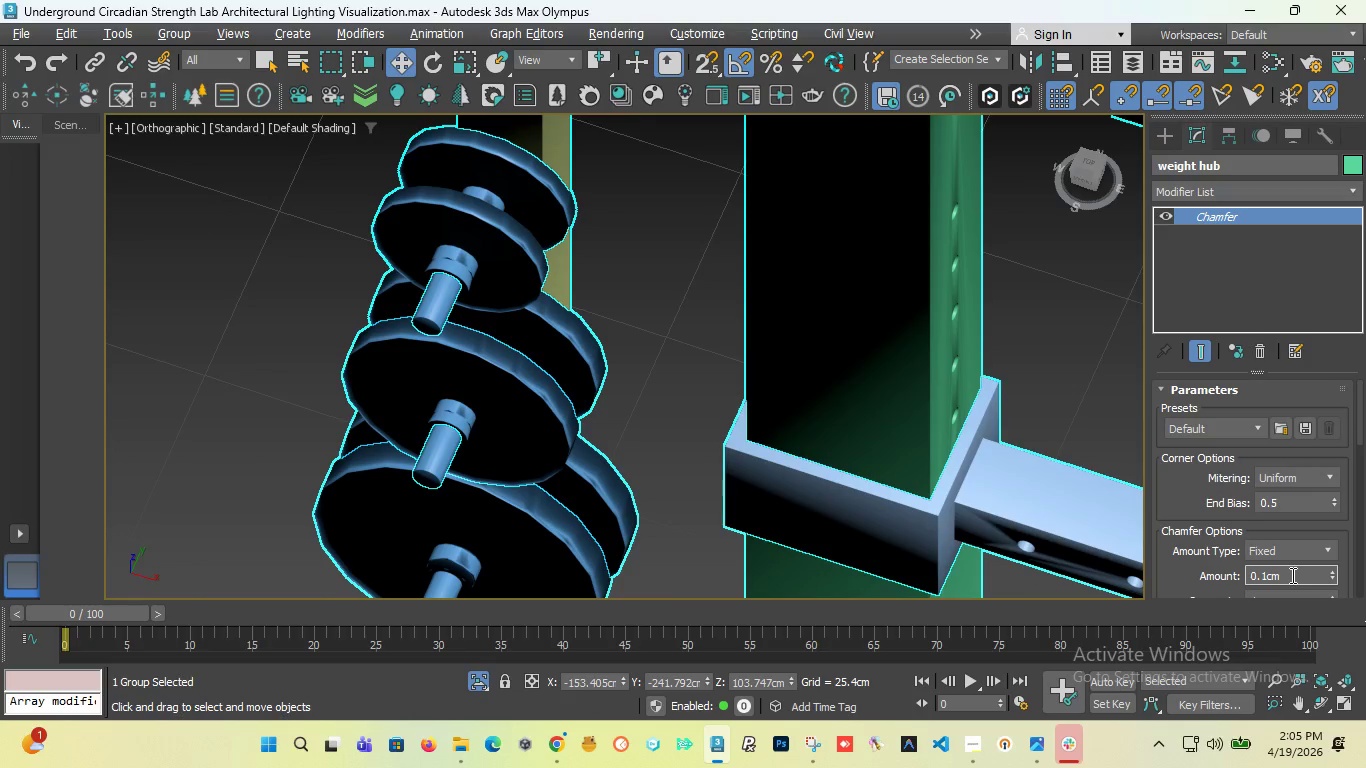 
key(Backspace)
key(Backspace)
key(Backspace)
type(01)
 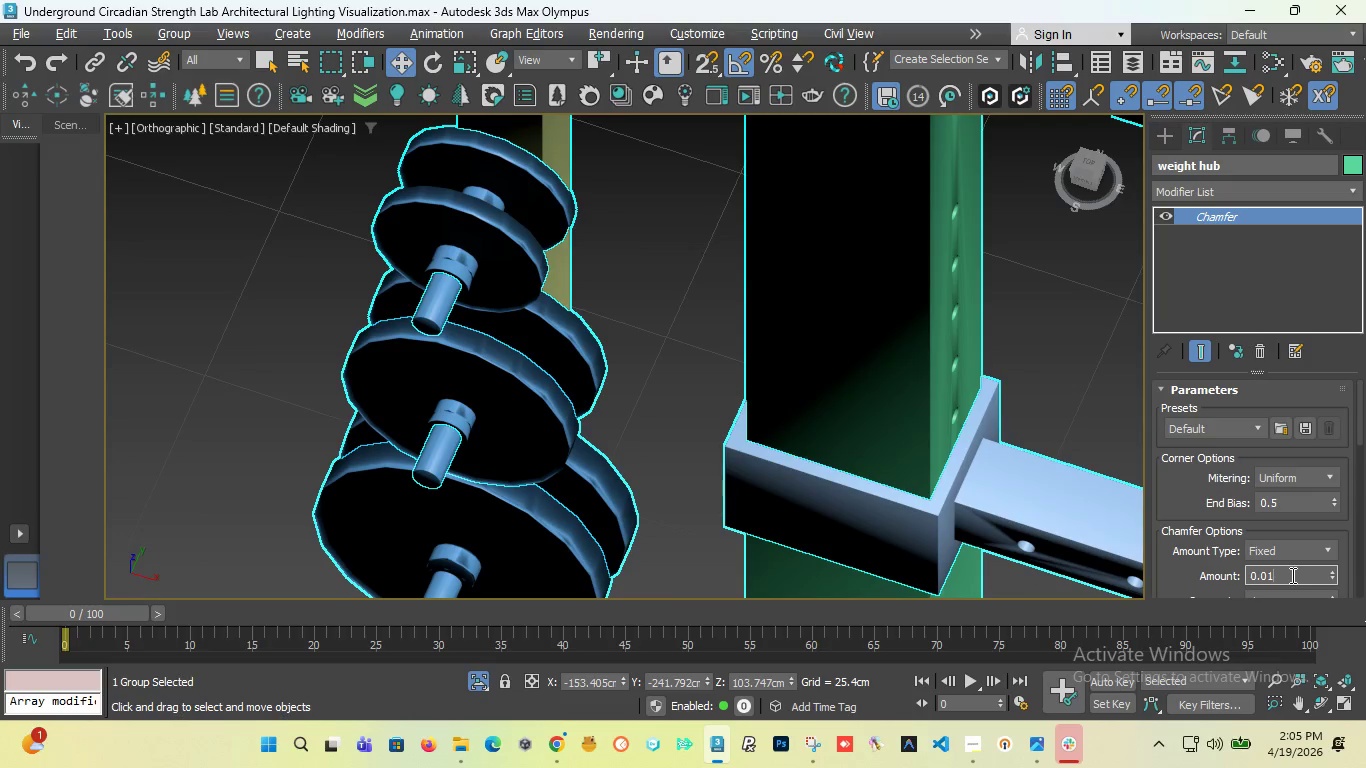 
key(Enter)
 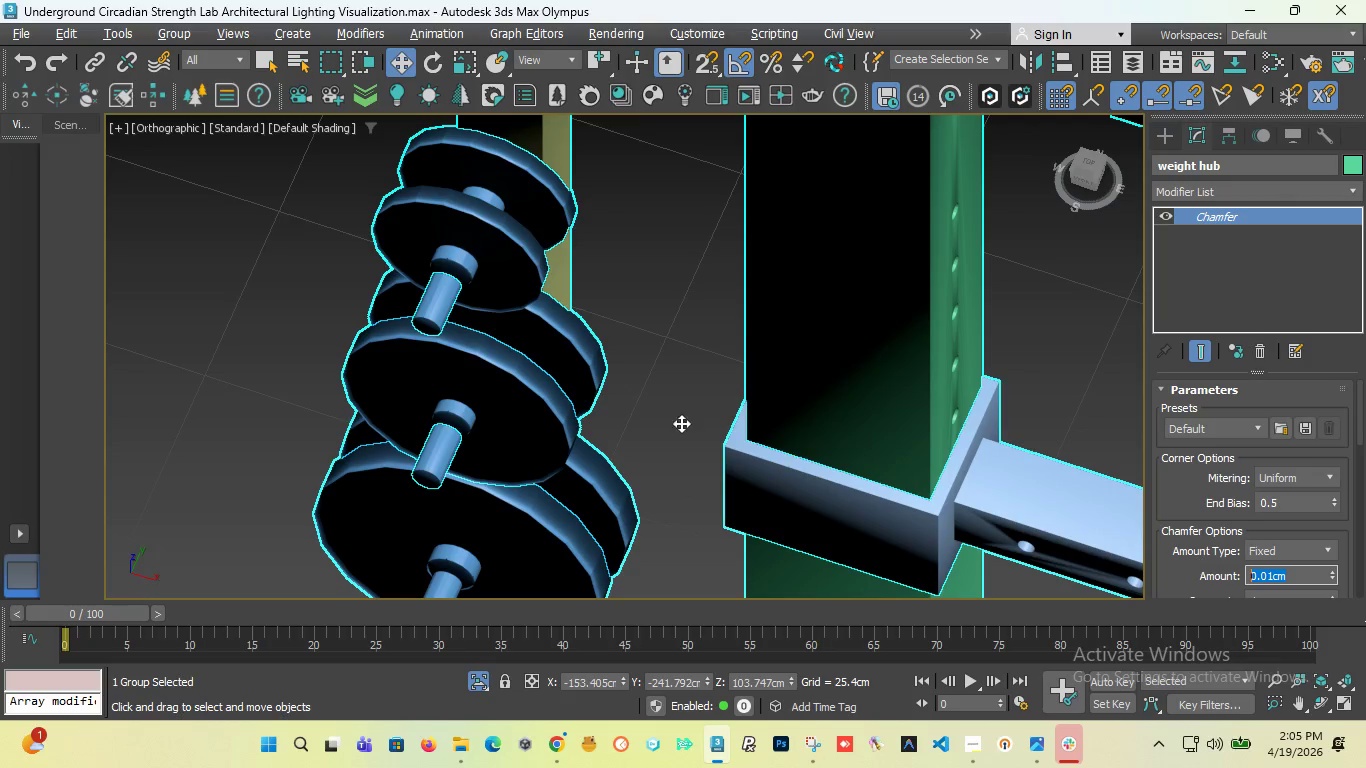 
scroll: coordinate [296, 383], scroll_direction: down, amount: 4.0
 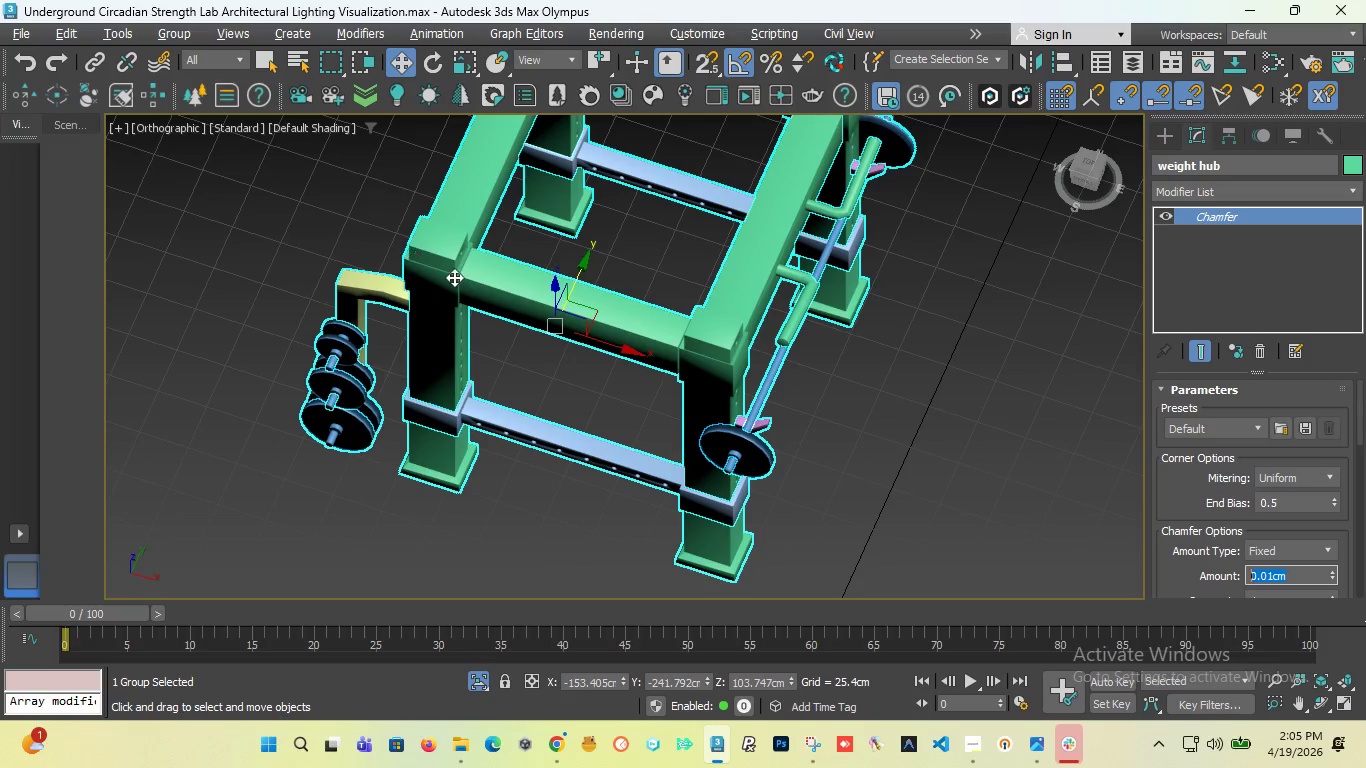 
scroll: coordinate [466, 310], scroll_direction: up, amount: 5.0
 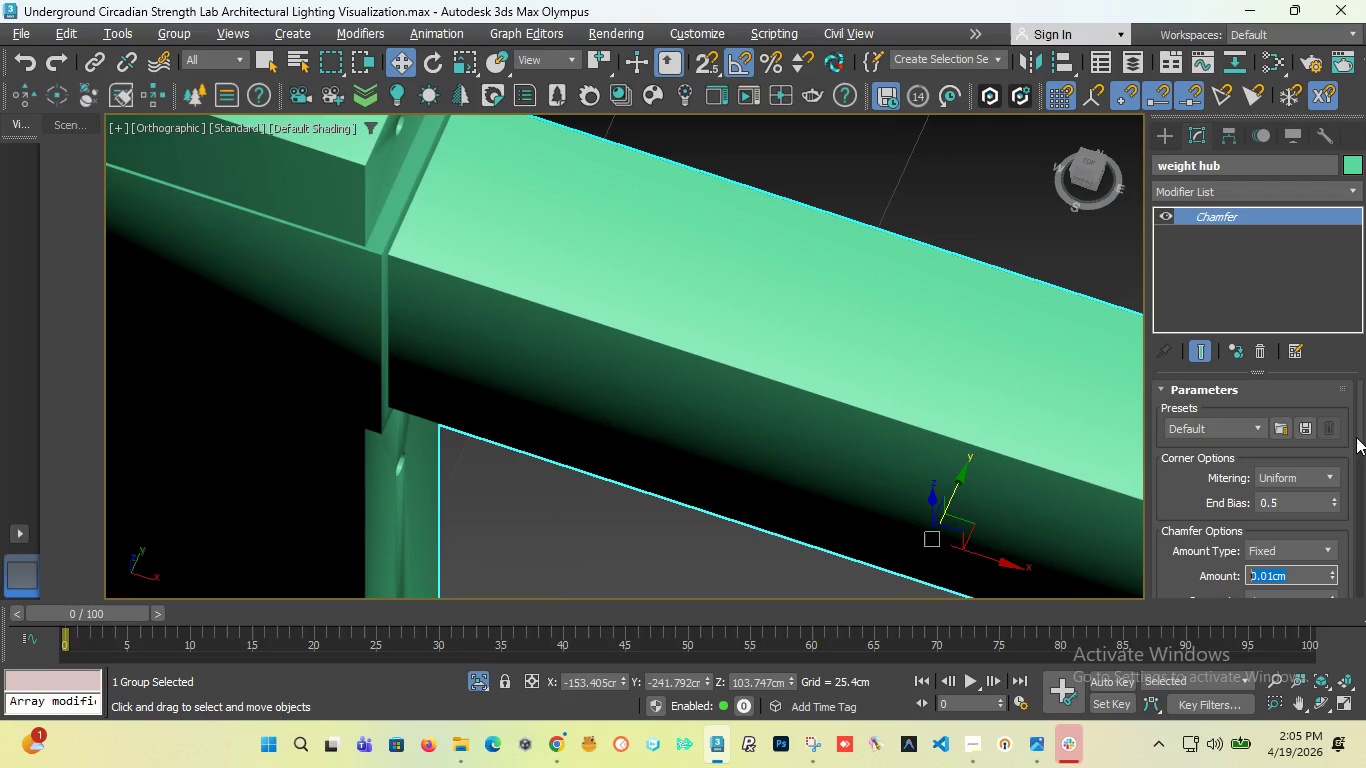 
left_click_drag(start_coordinate=[1356, 437], to_coordinate=[1350, 605])
 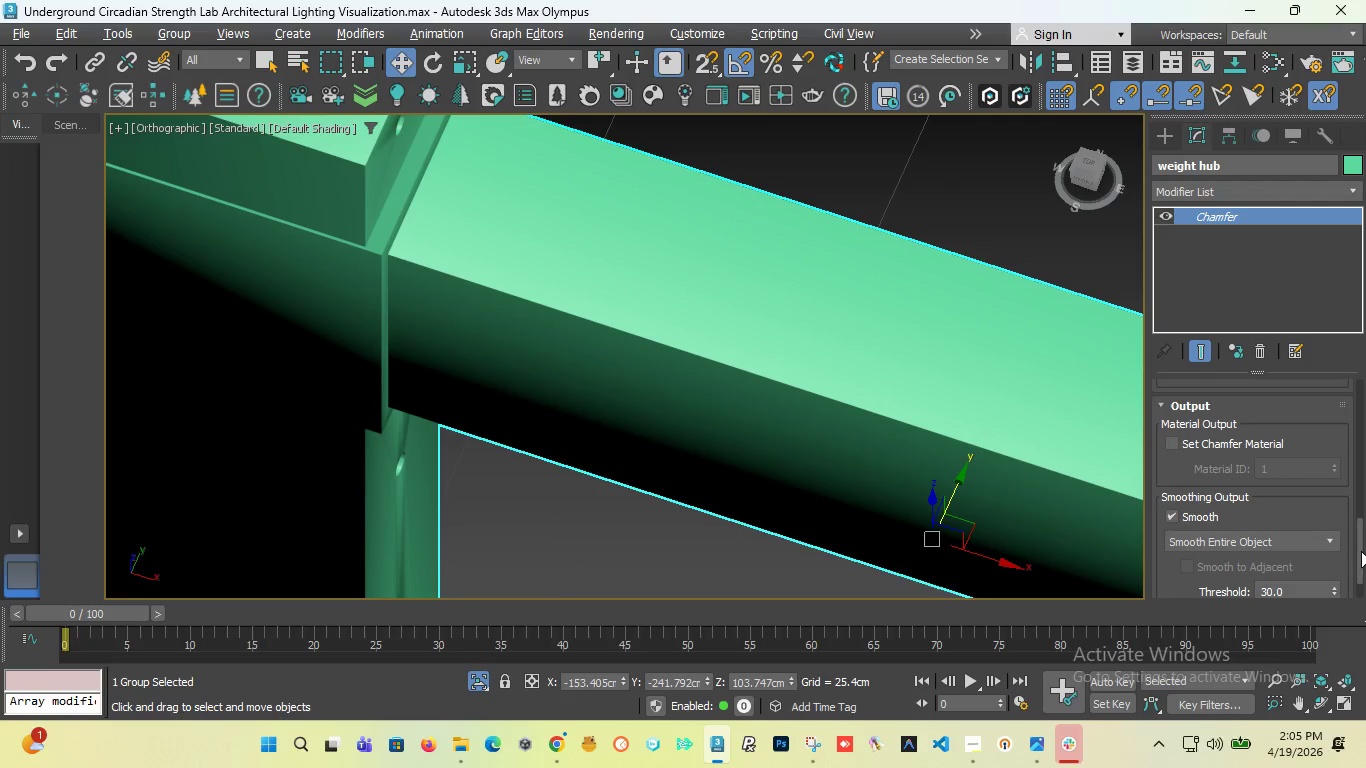 
left_click_drag(start_coordinate=[1361, 551], to_coordinate=[1352, 608])
 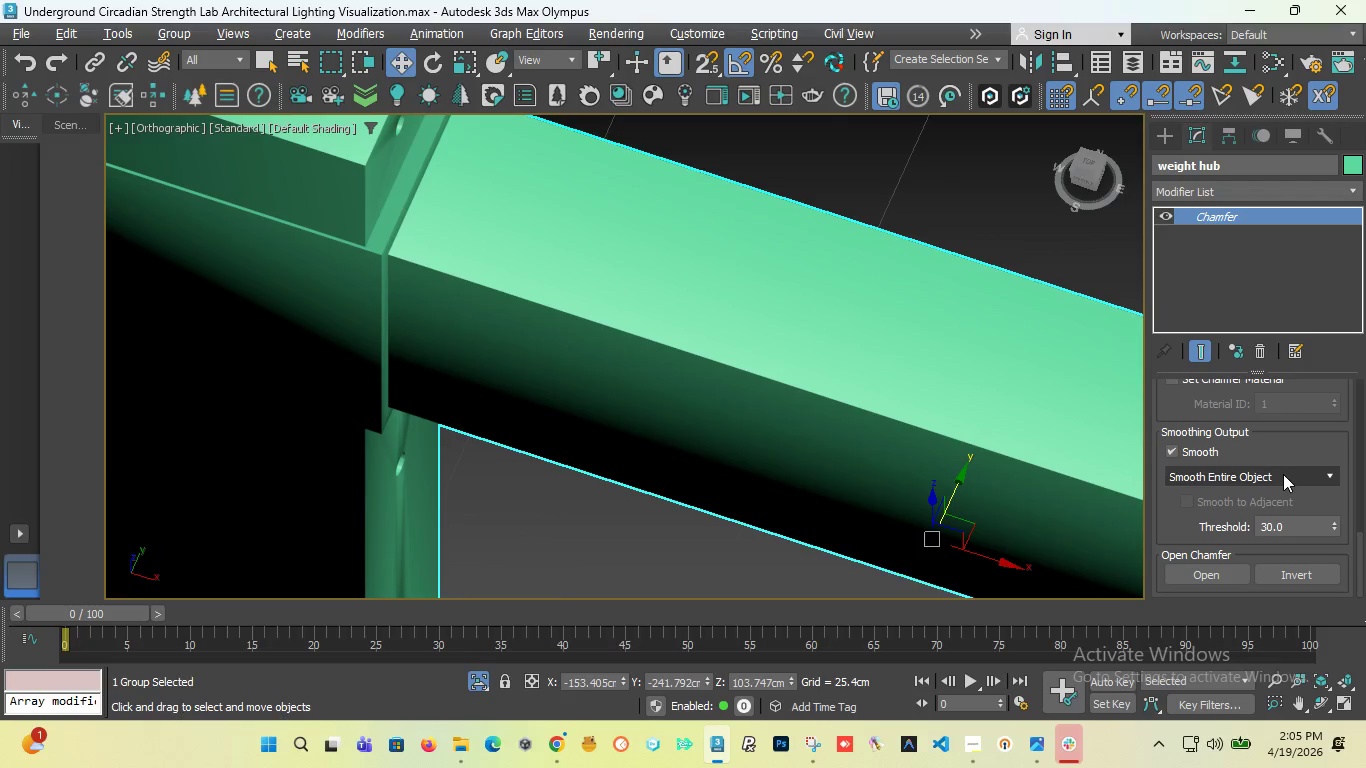 
left_click([1280, 477])
 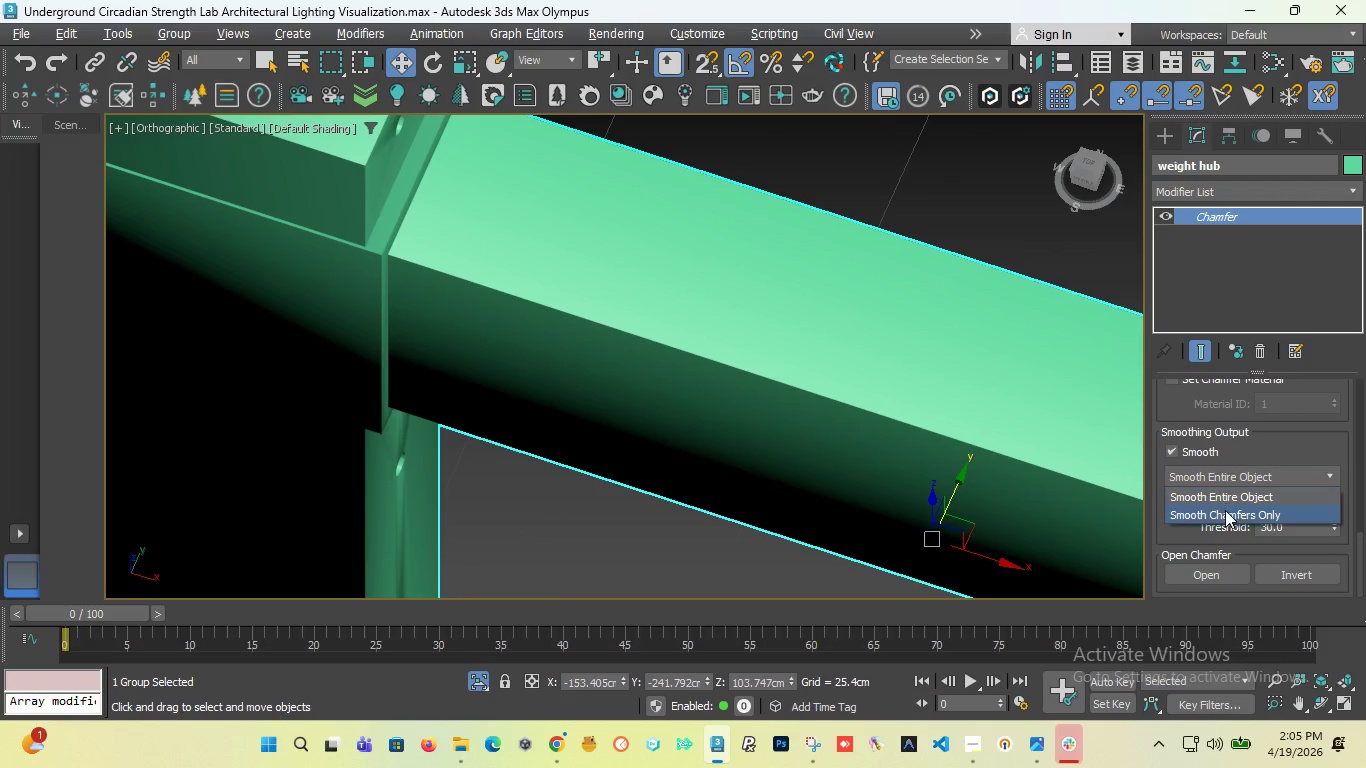 
left_click([1225, 510])
 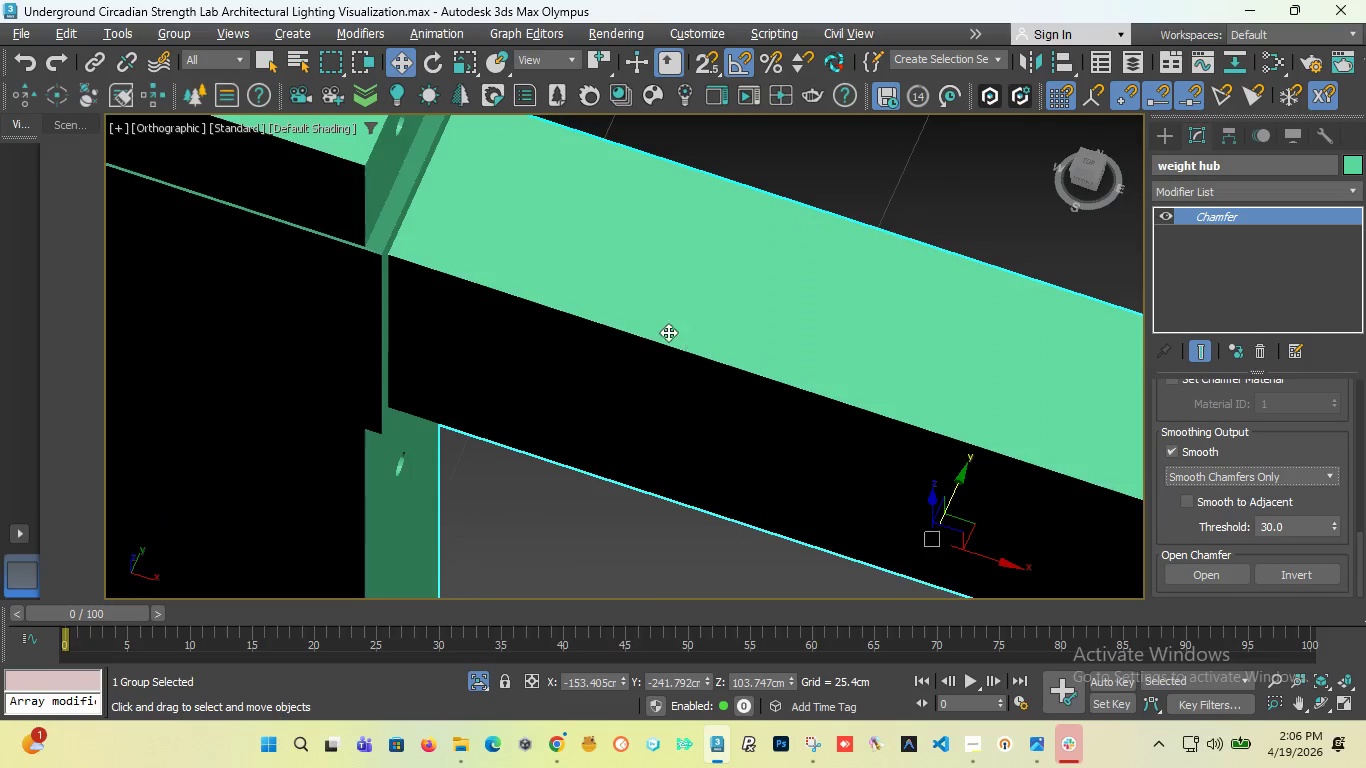 
scroll: coordinate [661, 325], scroll_direction: down, amount: 7.0
 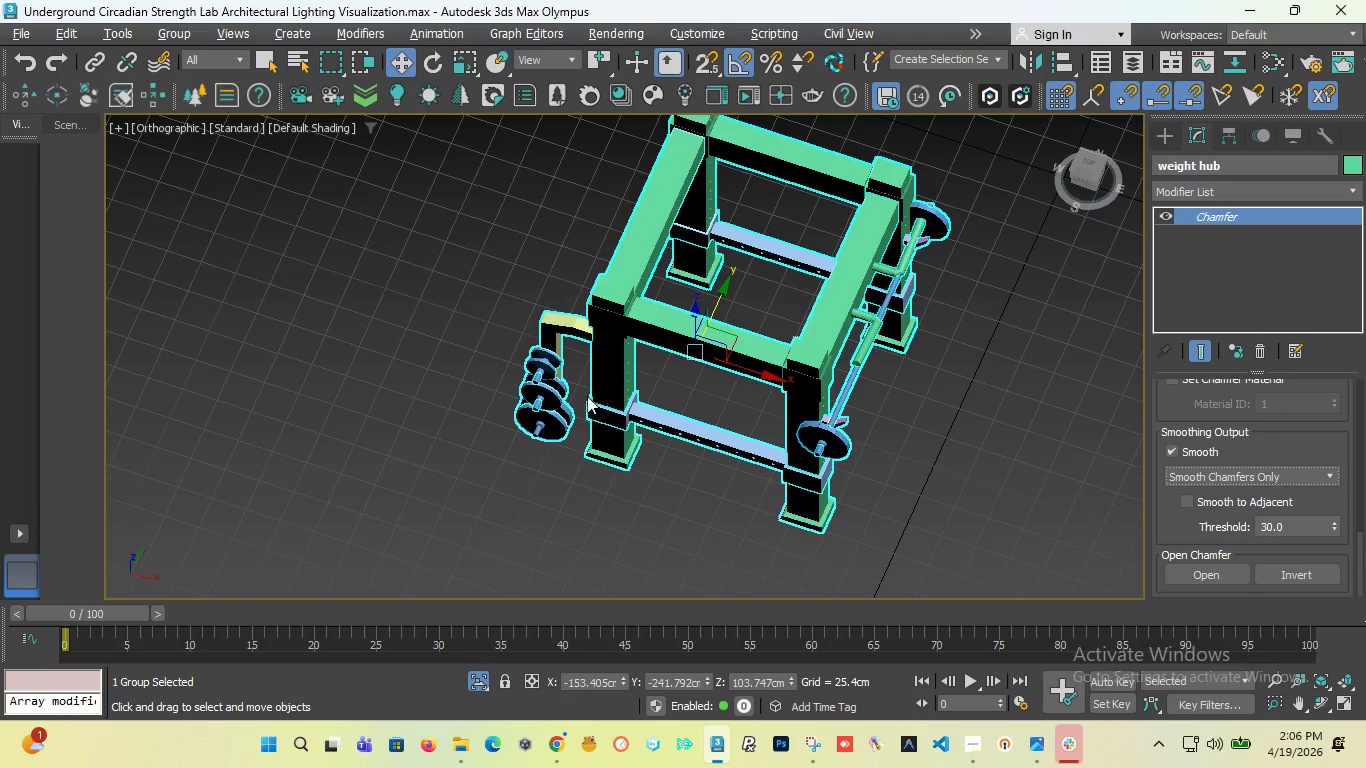 
scroll: coordinate [494, 319], scroll_direction: up, amount: 8.0
 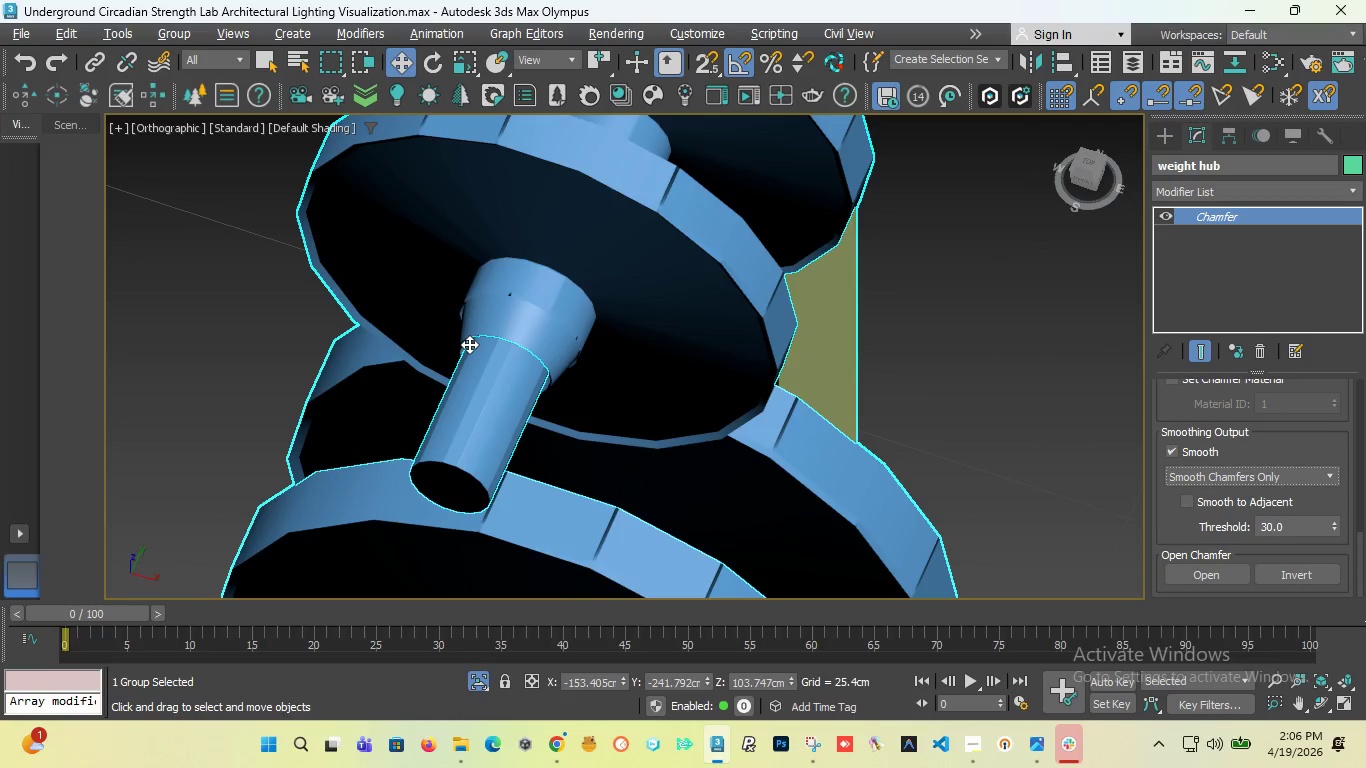 
scroll: coordinate [436, 331], scroll_direction: down, amount: 8.0
 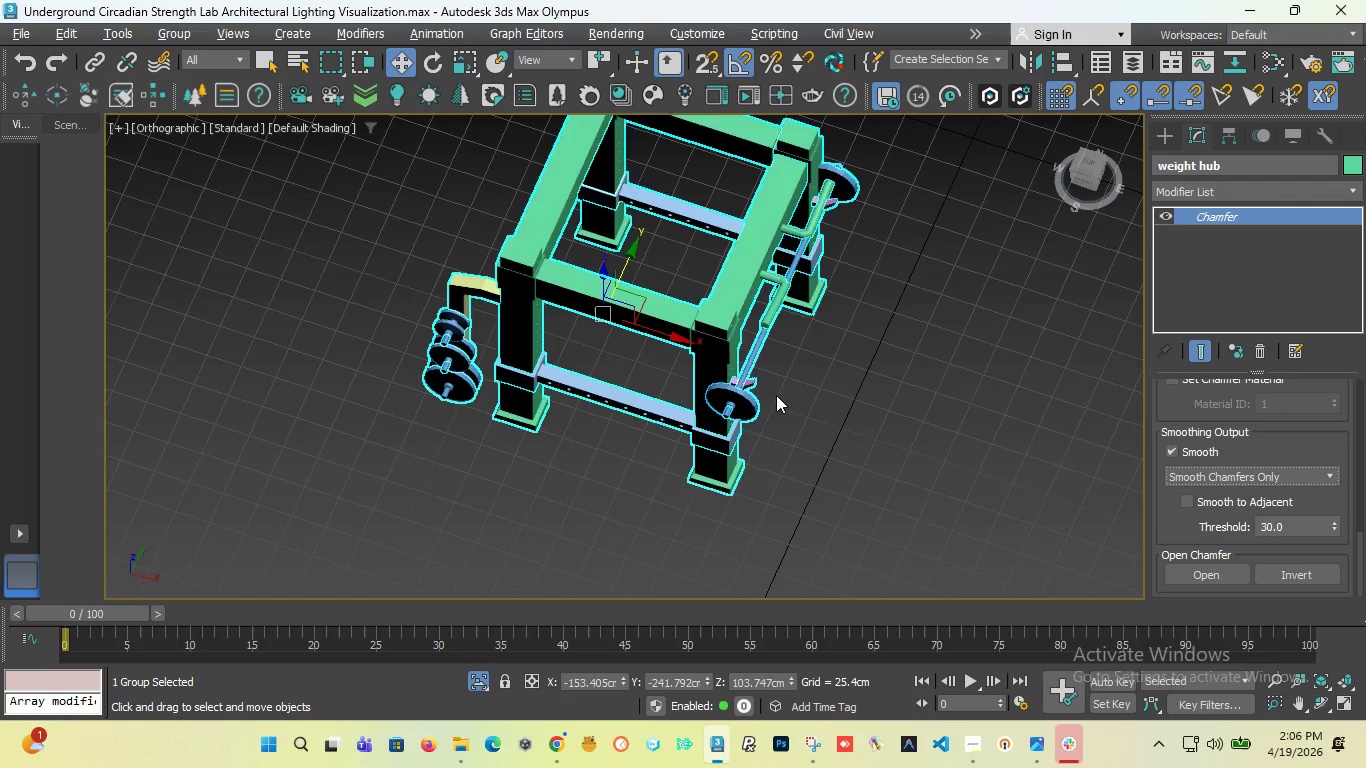 
scroll: coordinate [586, 443], scroll_direction: up, amount: 9.0
 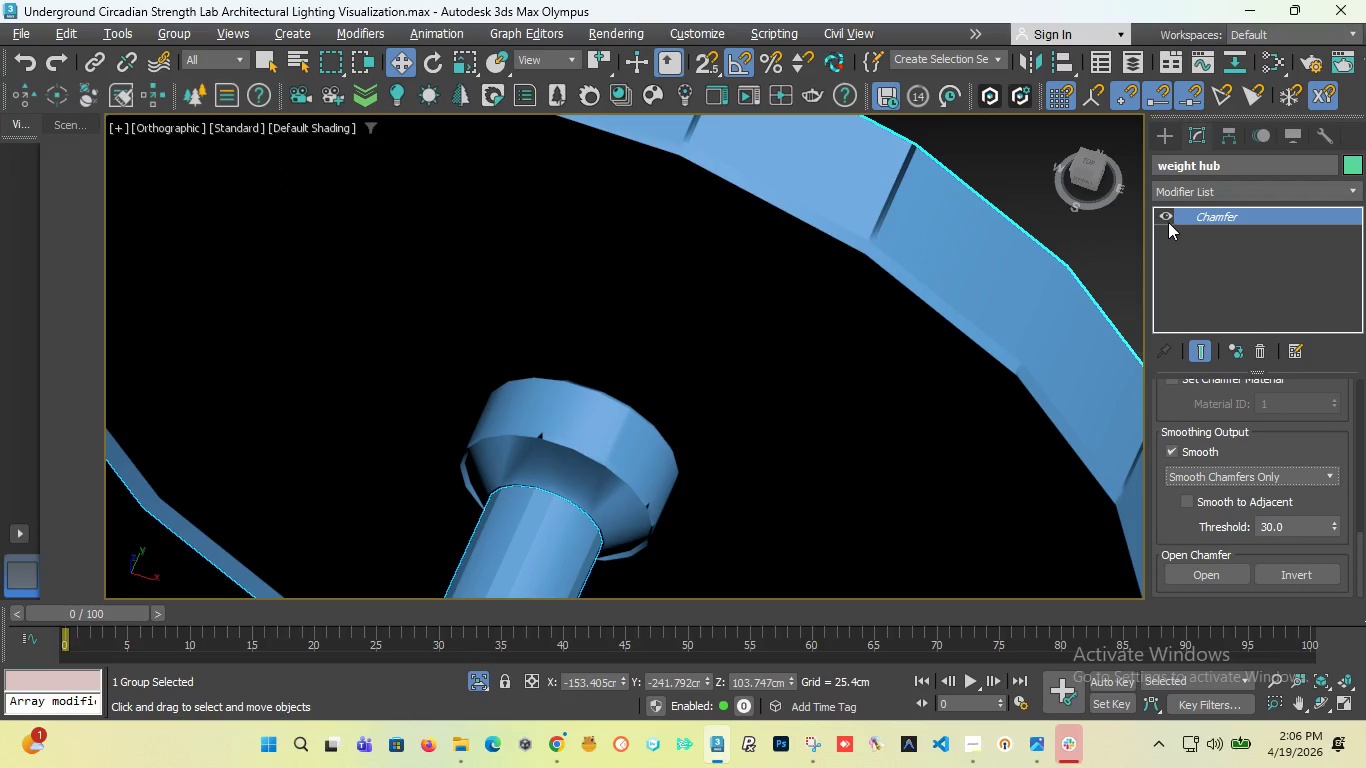 
left_click([1168, 218])
 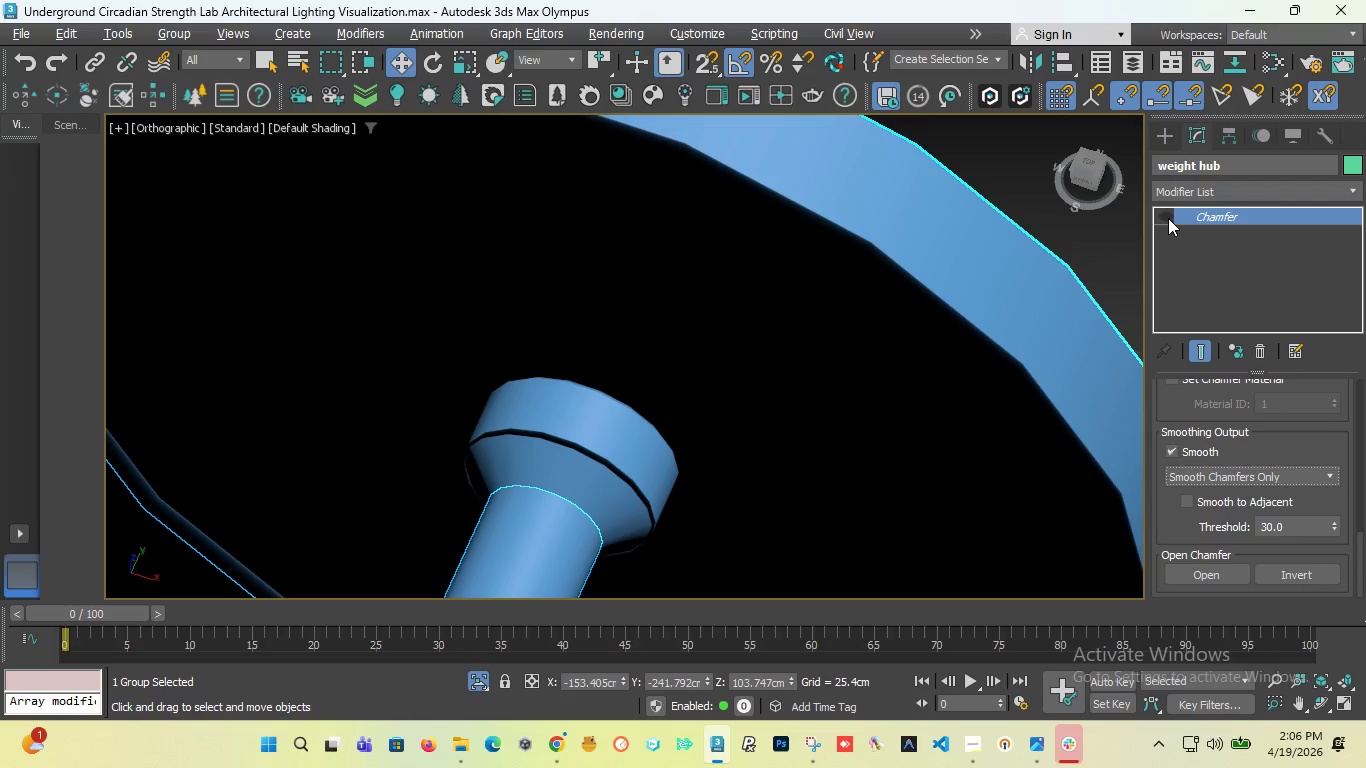 
left_click([1168, 218])
 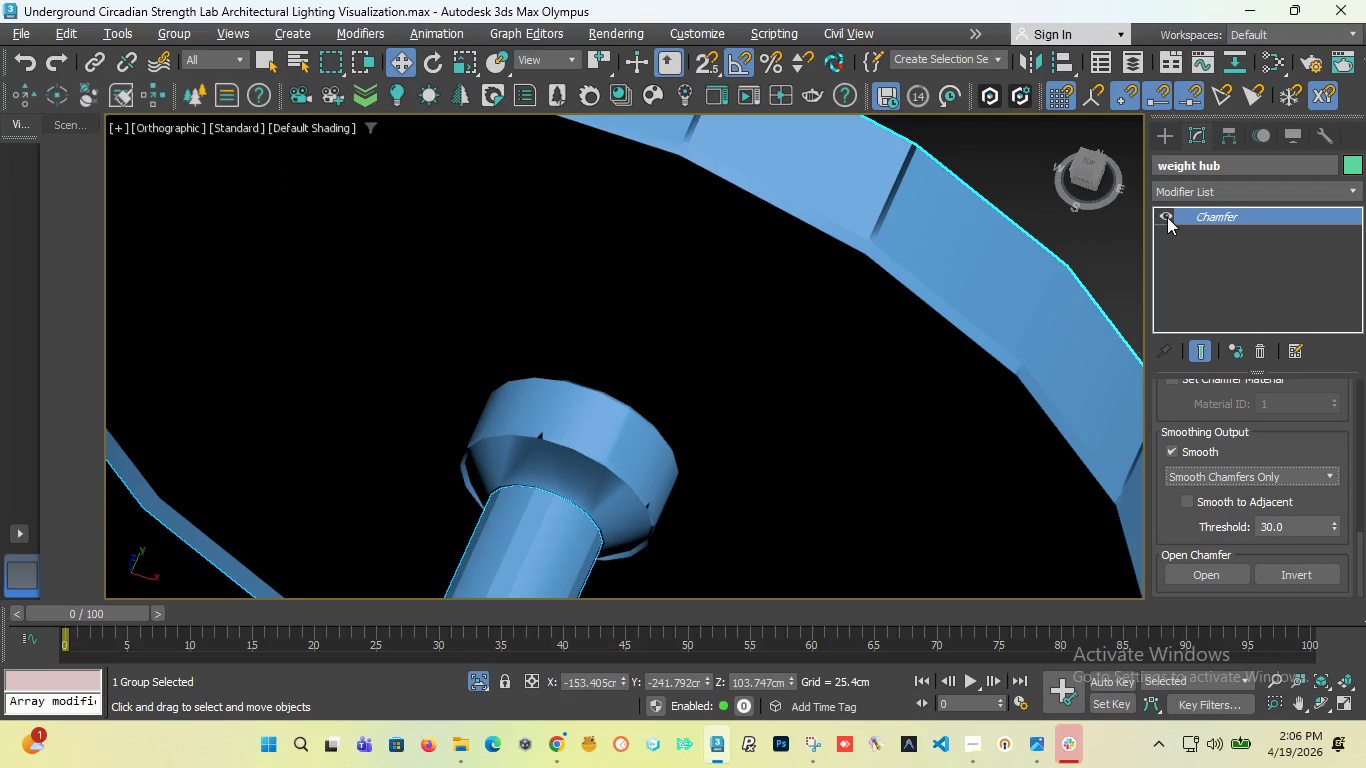 
left_click([1167, 217])
 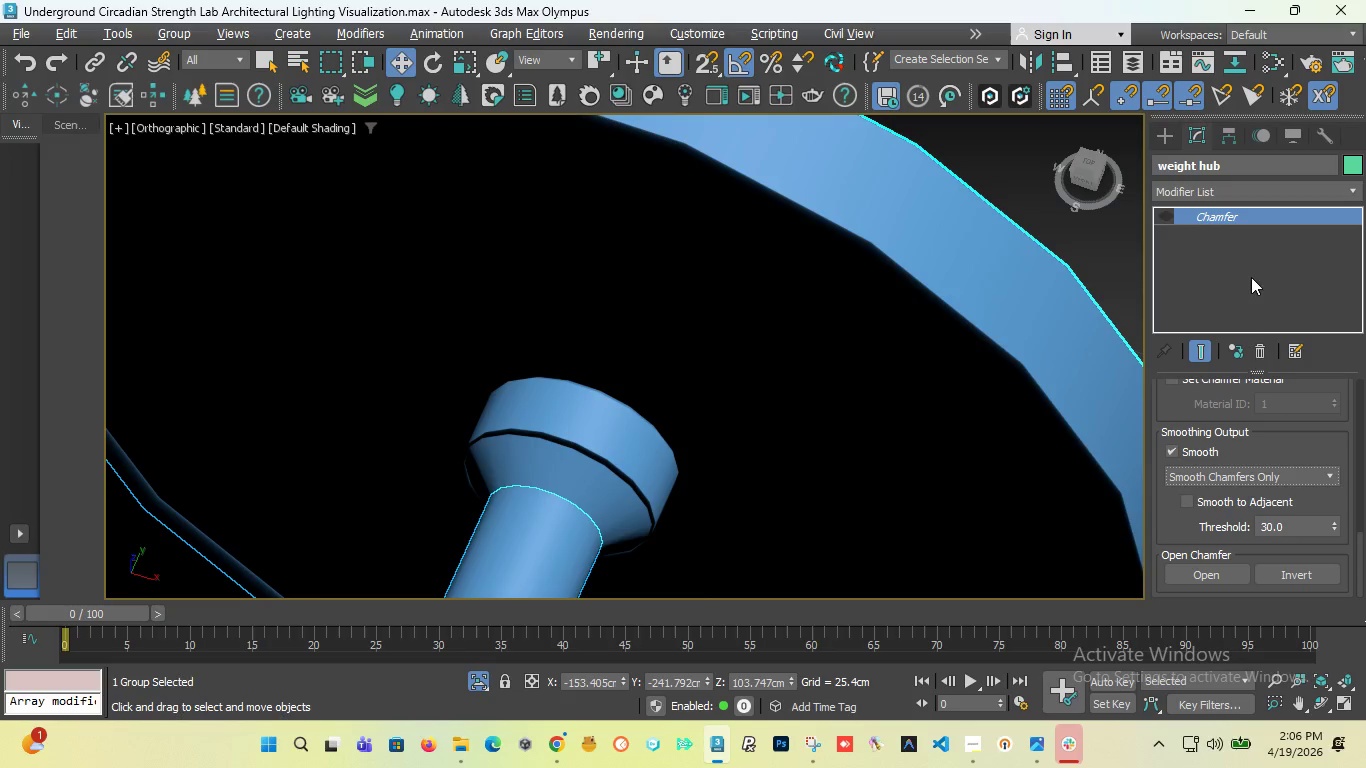 
left_click([1252, 350])
 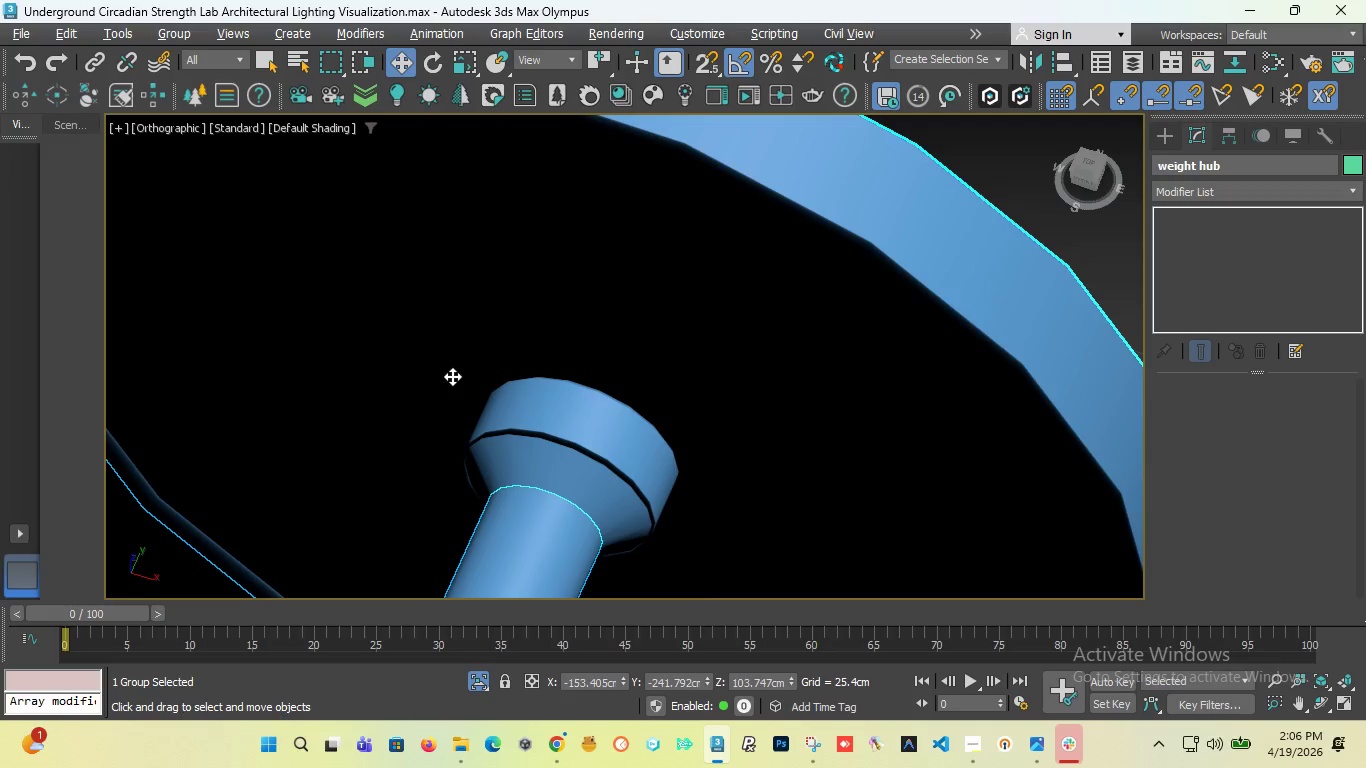 
scroll: coordinate [627, 353], scroll_direction: down, amount: 10.0
 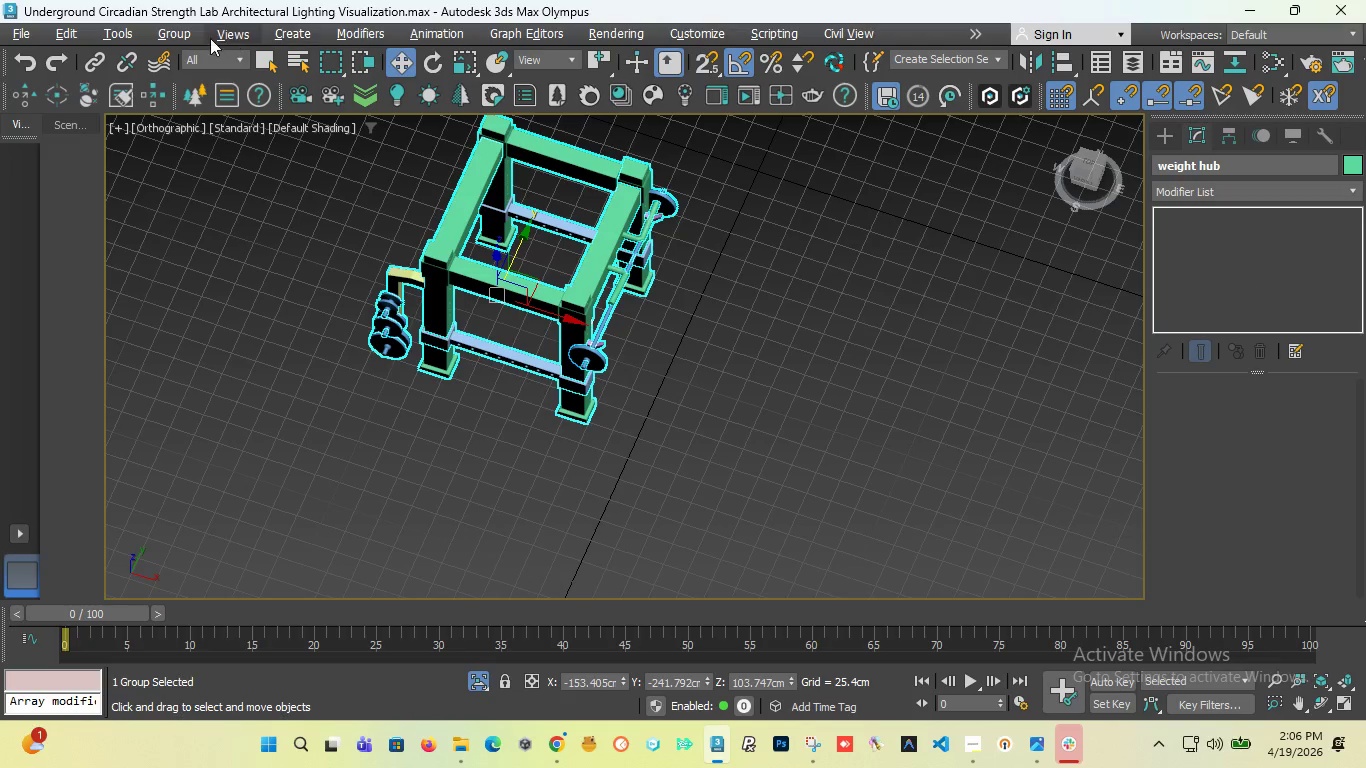 
left_click([166, 23])
 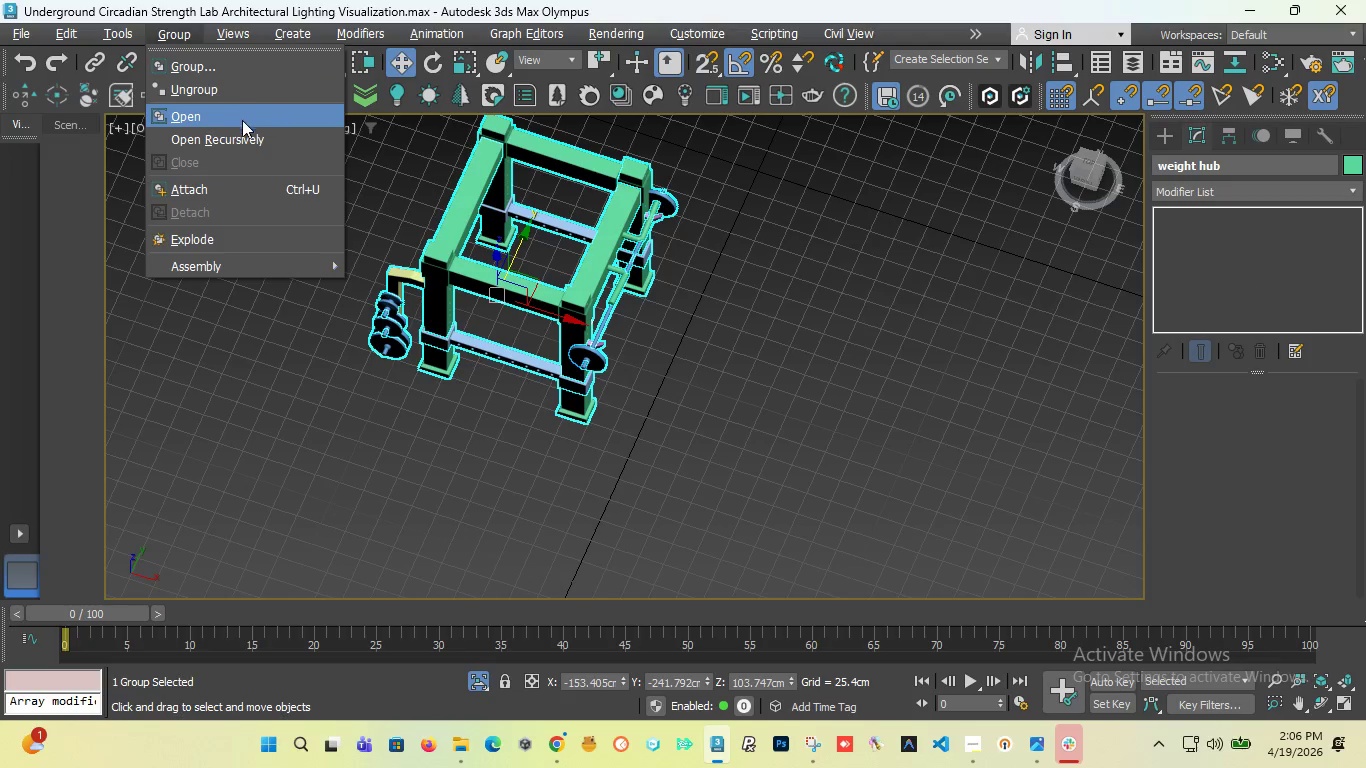 
left_click([229, 120])
 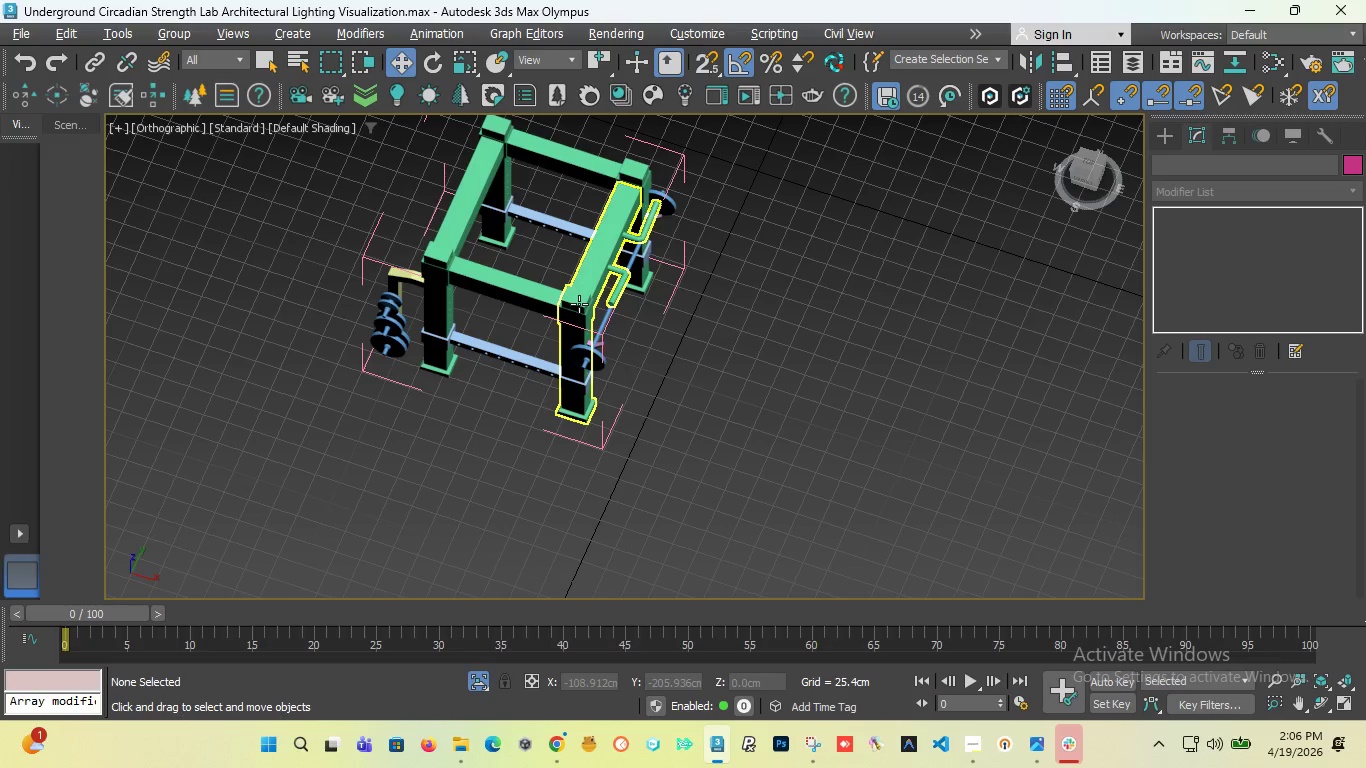 
left_click([579, 304])
 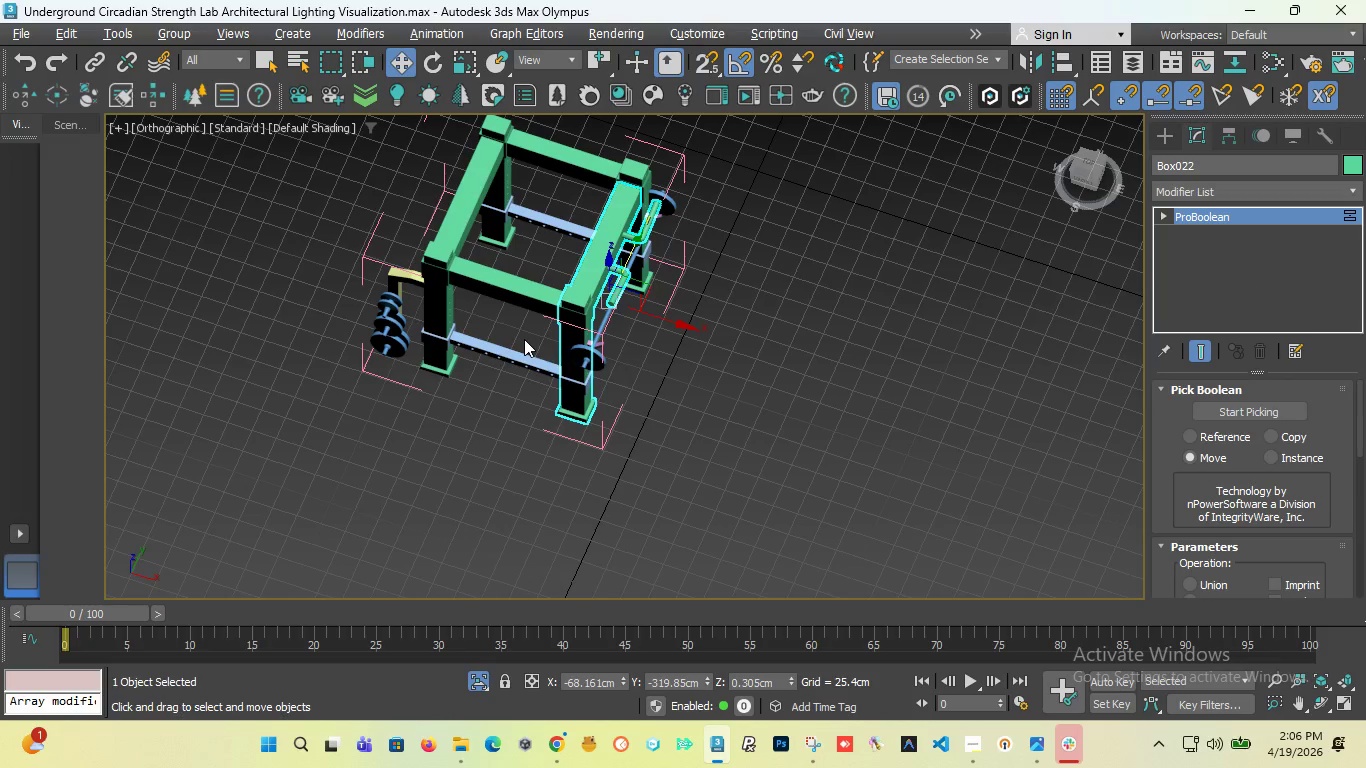 
scroll: coordinate [524, 339], scroll_direction: up, amount: 2.0
 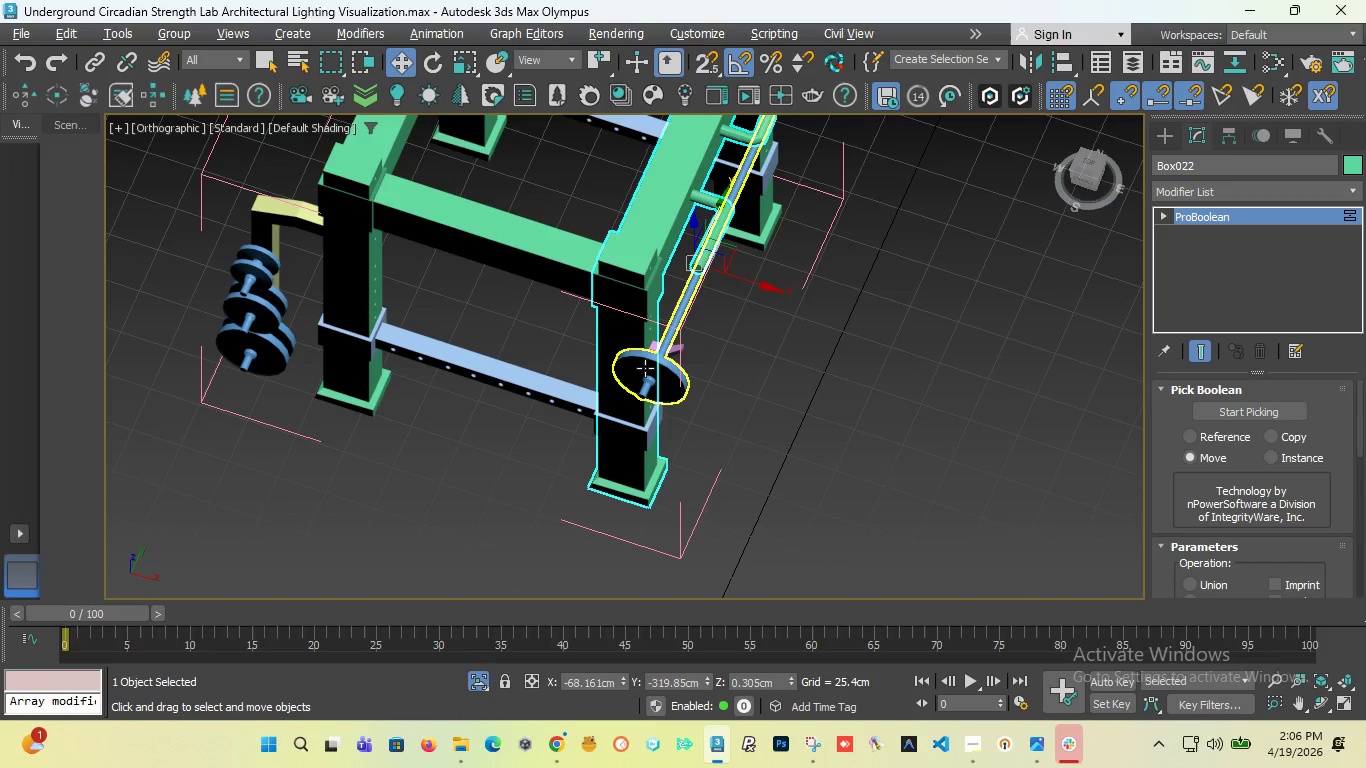 
key(Control+A)
 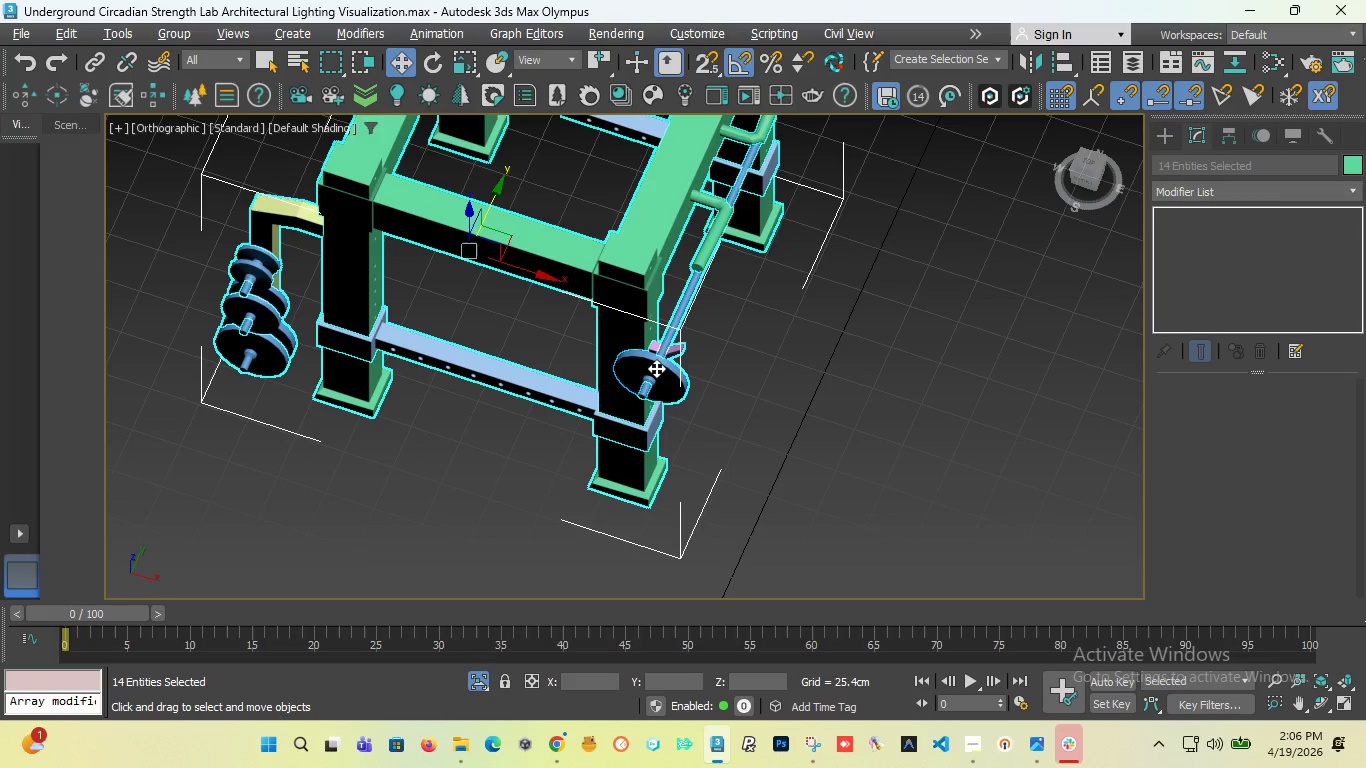 
hold_key(key=AltLeft, duration=1.02)
left_click([656, 368])
 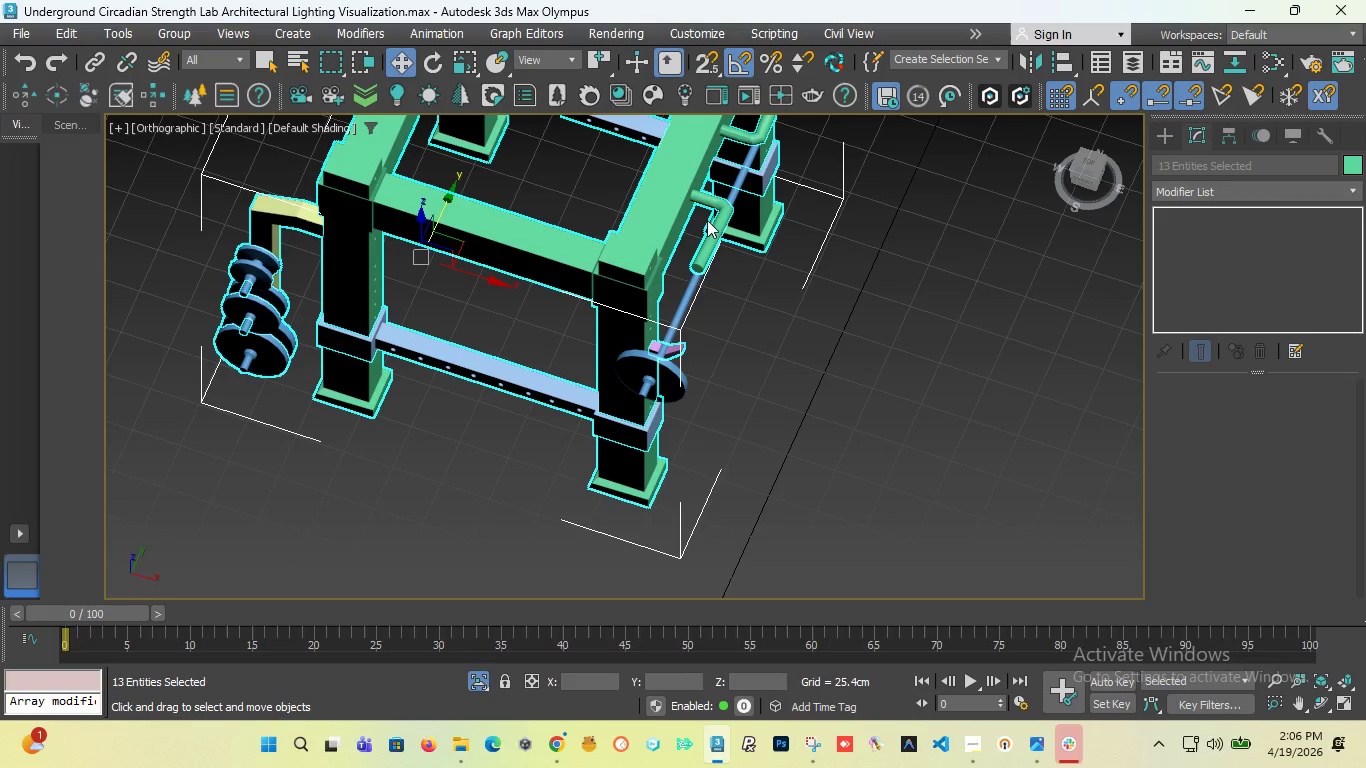 
scroll: coordinate [679, 345], scroll_direction: up, amount: 2.0
 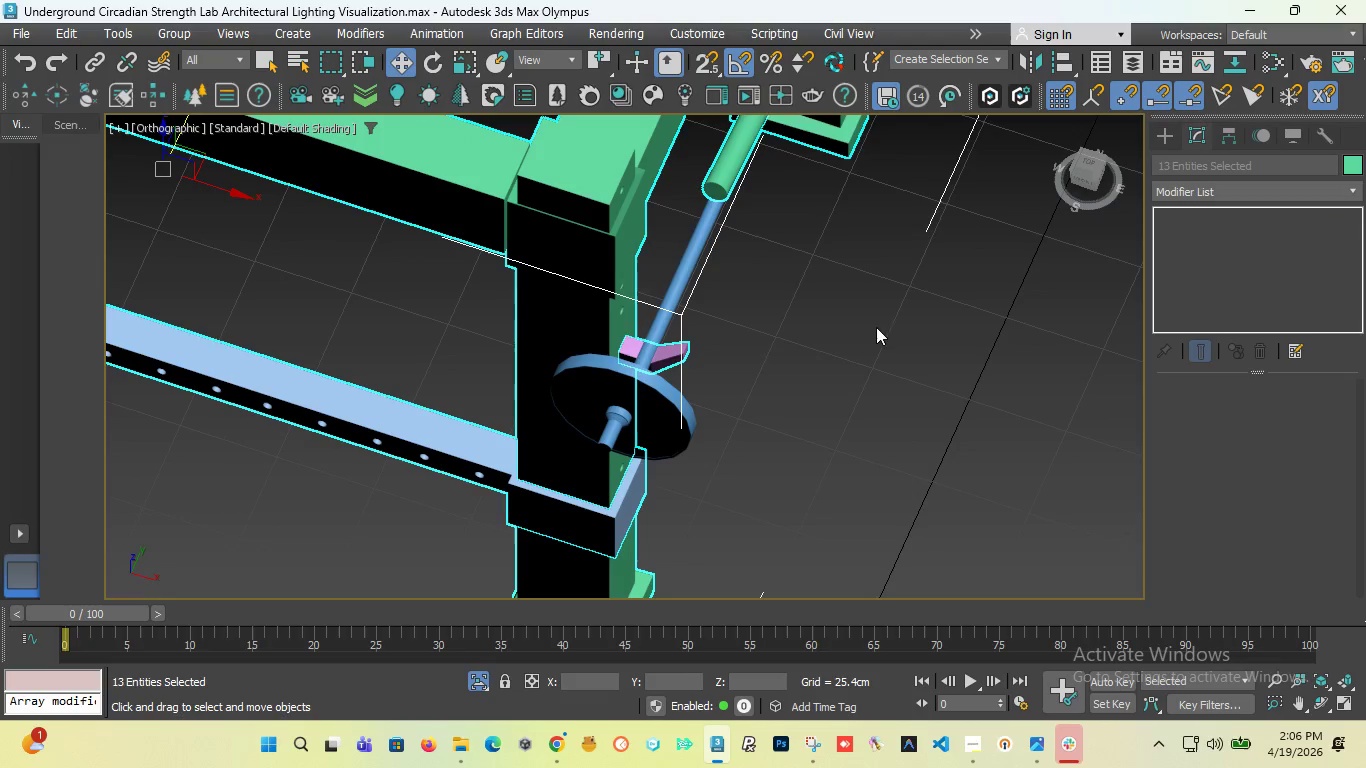 
hold_key(key=AltLeft, duration=4.19)
 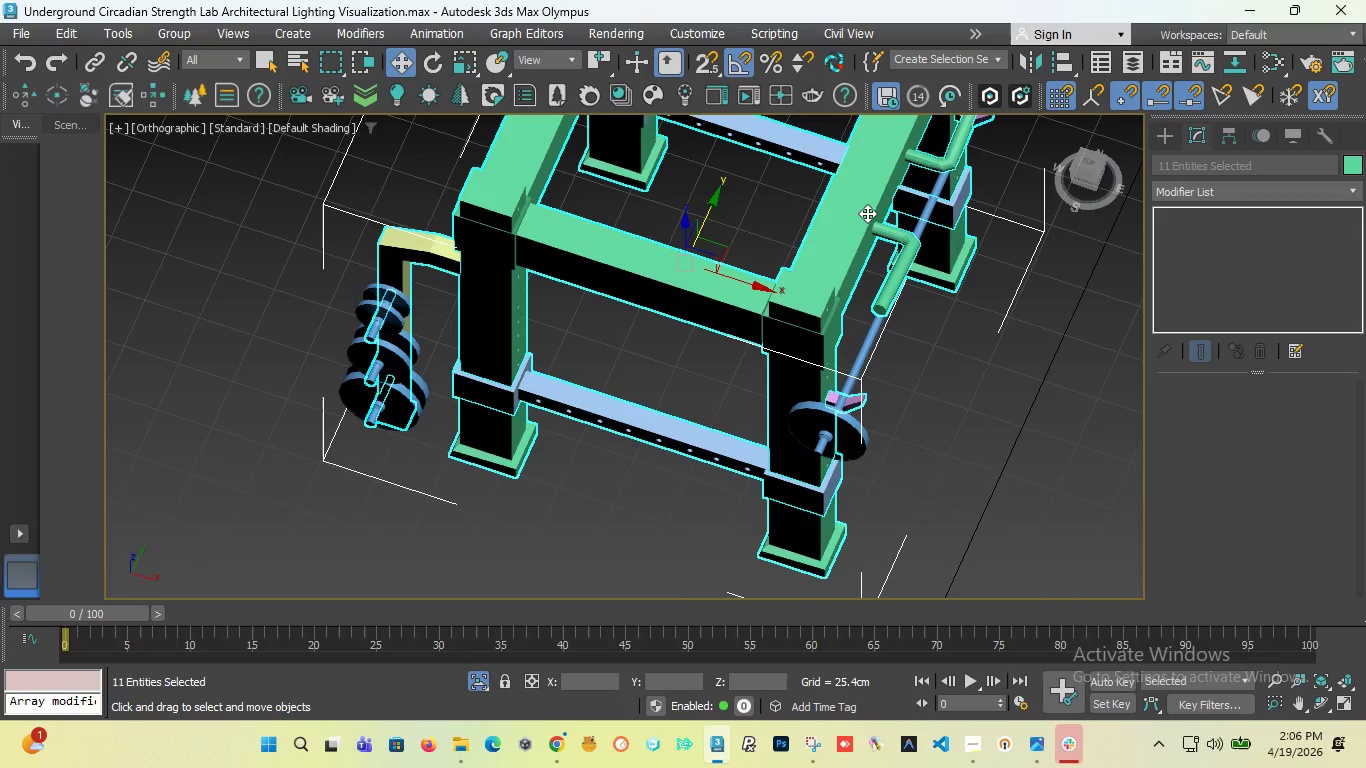 
scroll: coordinate [455, 277], scroll_direction: up, amount: 1.0
 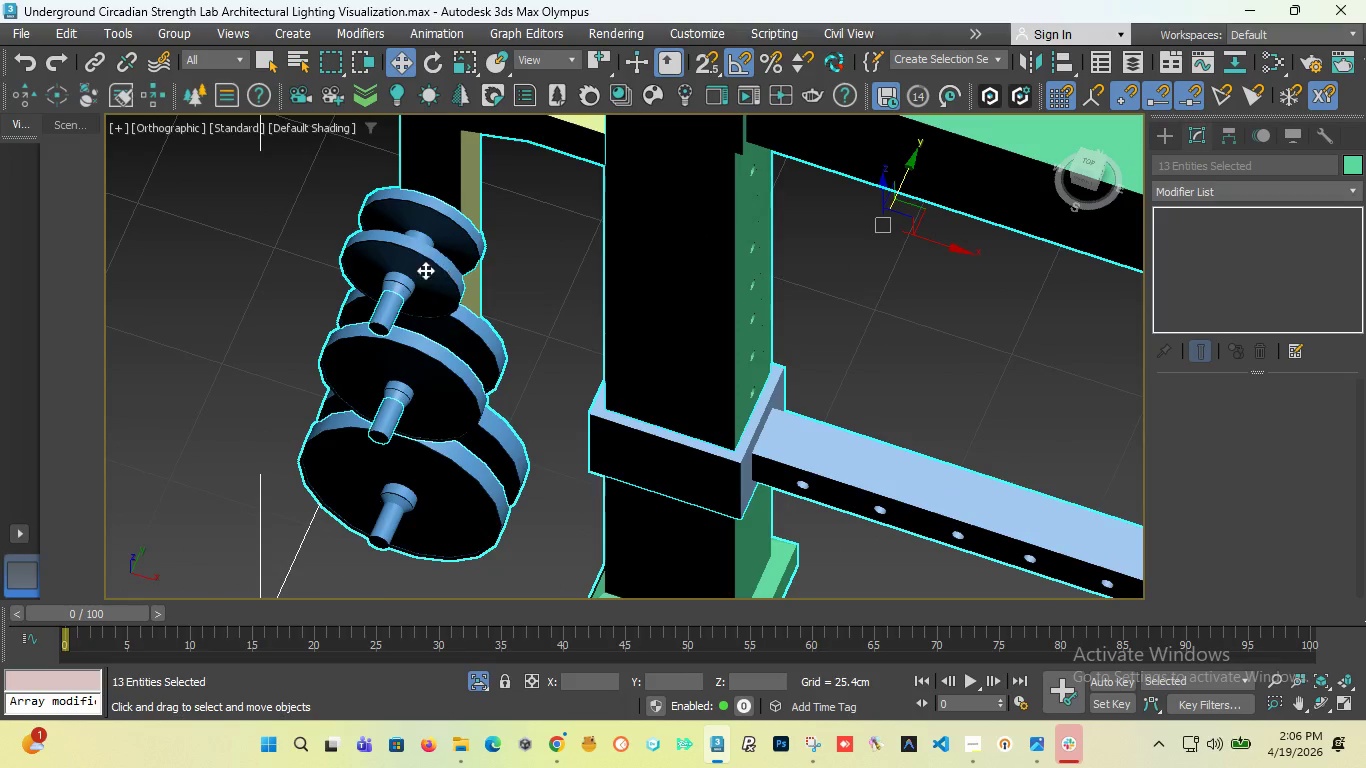 
left_click([400, 276])
 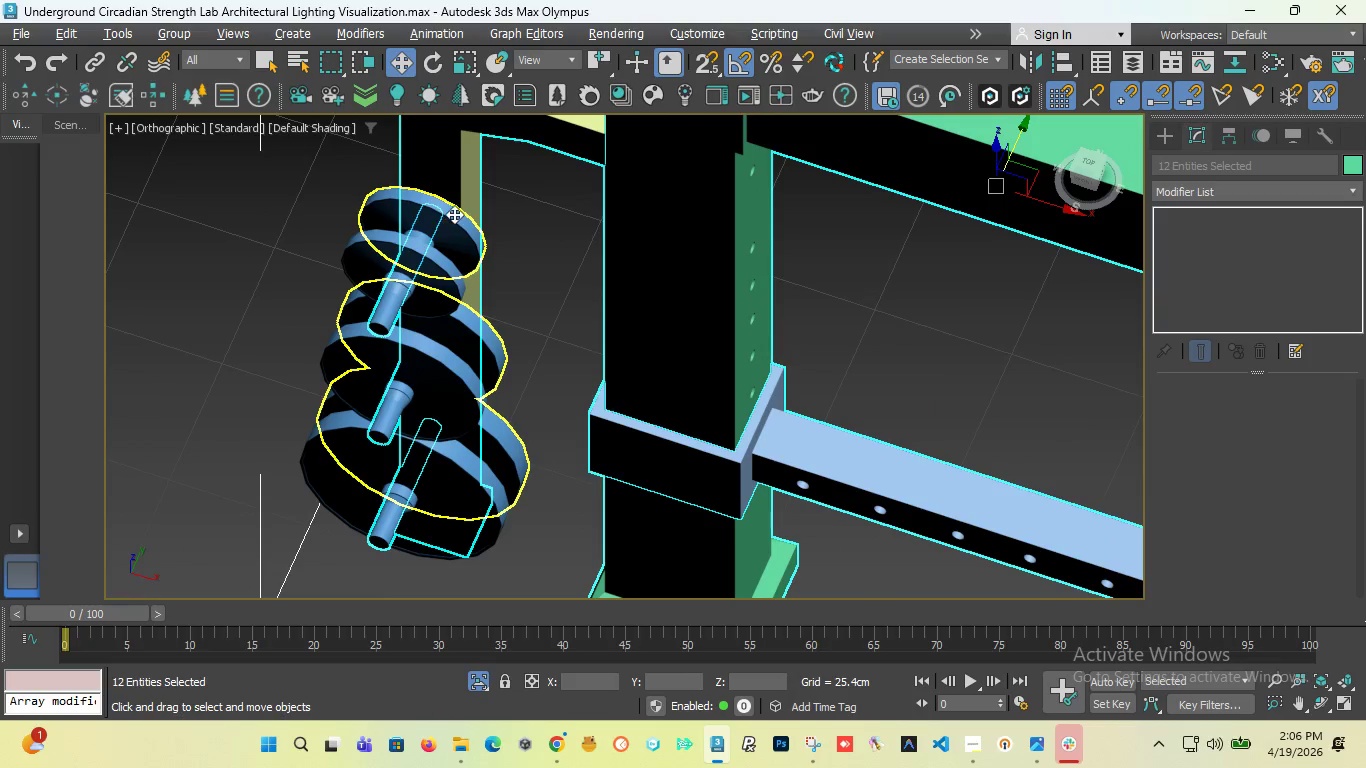 
left_click([454, 214])
 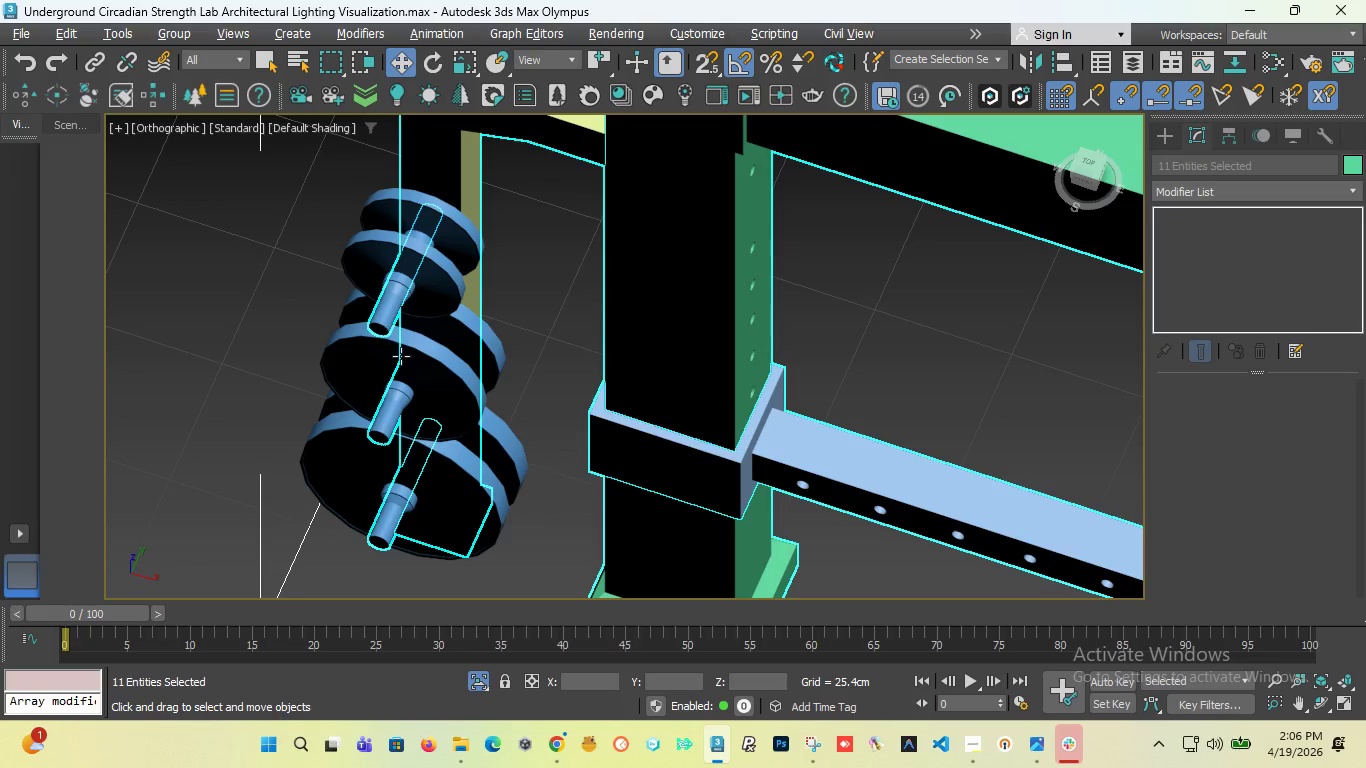 
scroll: coordinate [364, 346], scroll_direction: down, amount: 4.0
 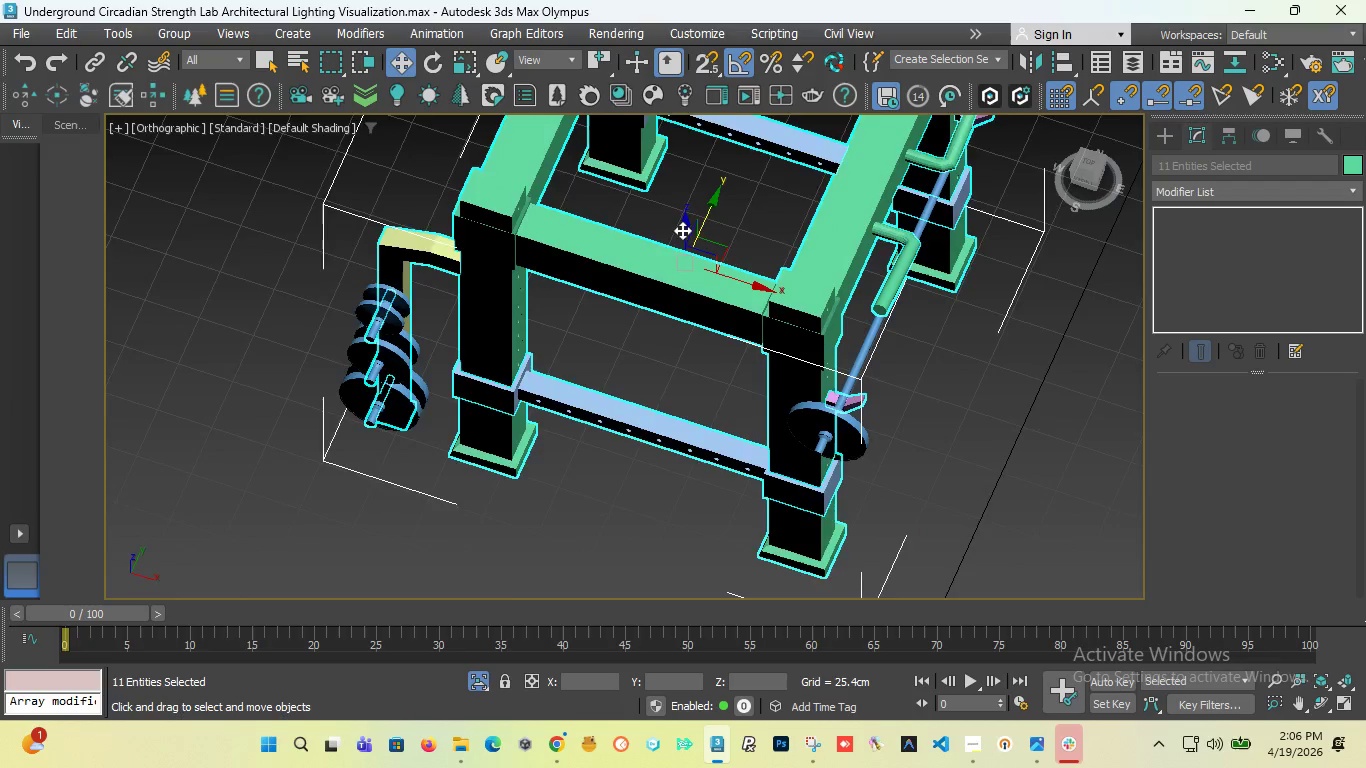 
scroll: coordinate [744, 319], scroll_direction: up, amount: 1.0
 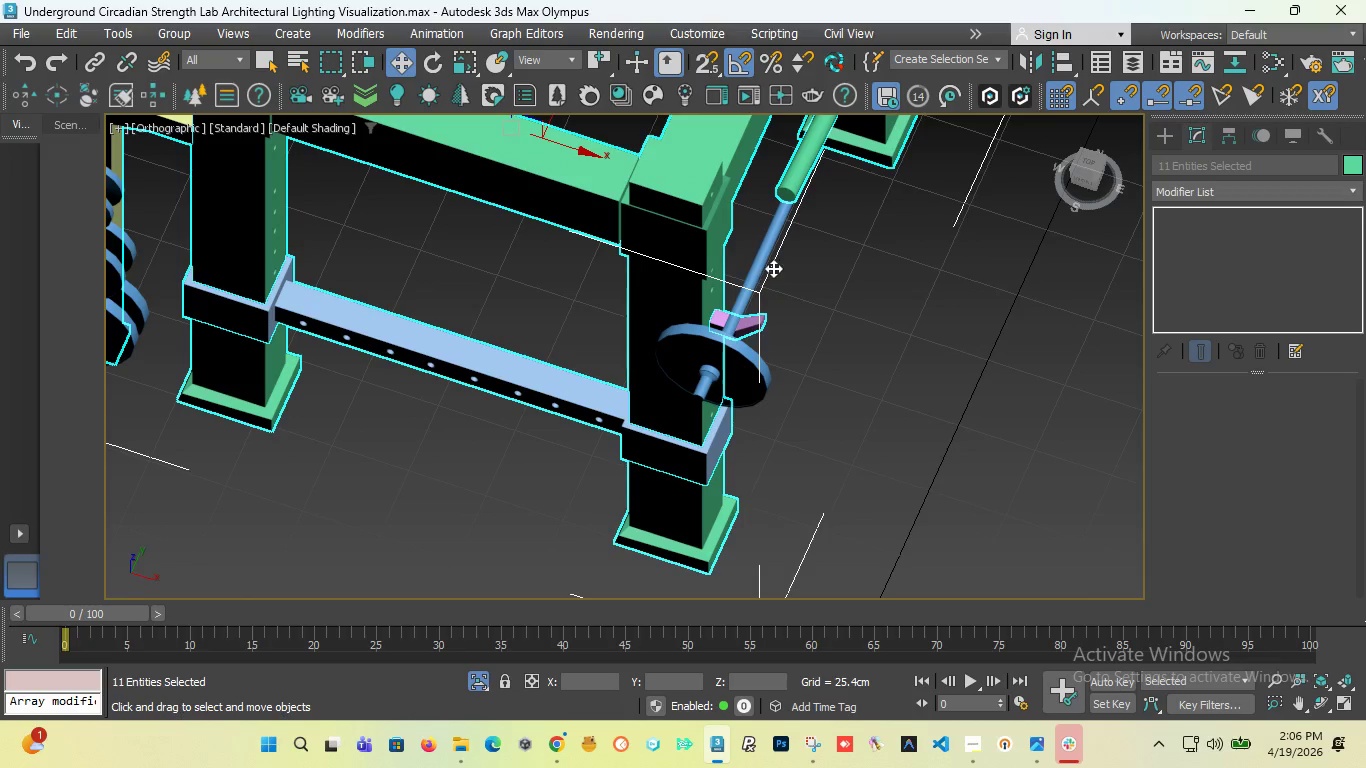 
scroll: coordinate [813, 352], scroll_direction: down, amount: 2.0
 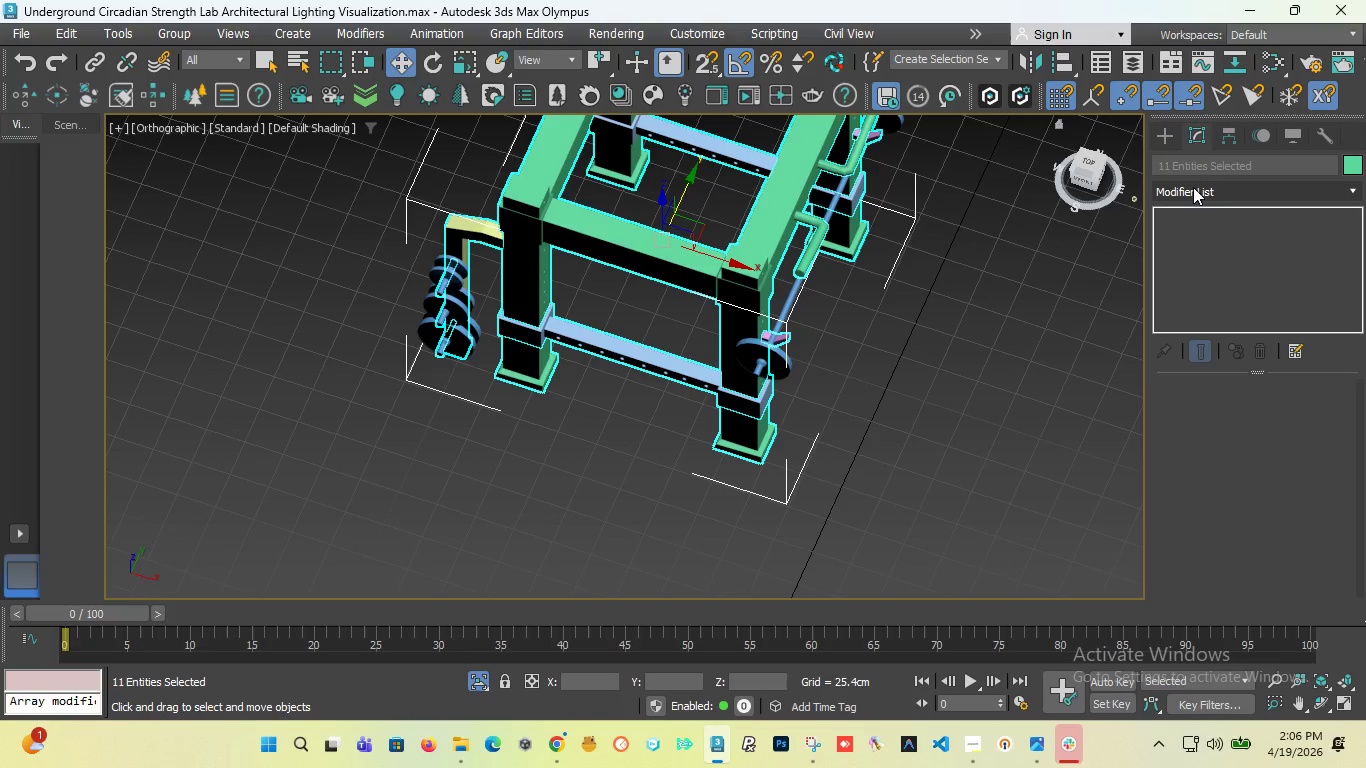 
left_click([1193, 187])
 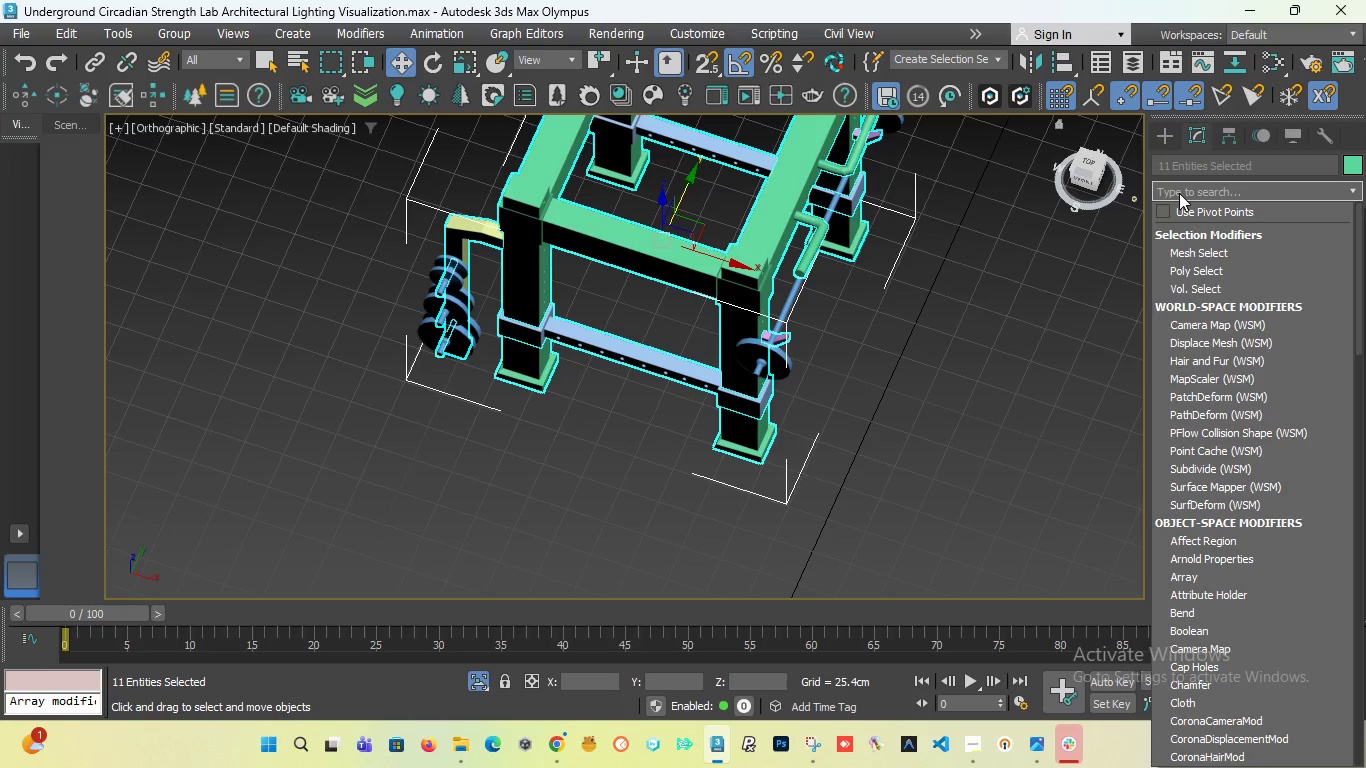 
type(ch)
 